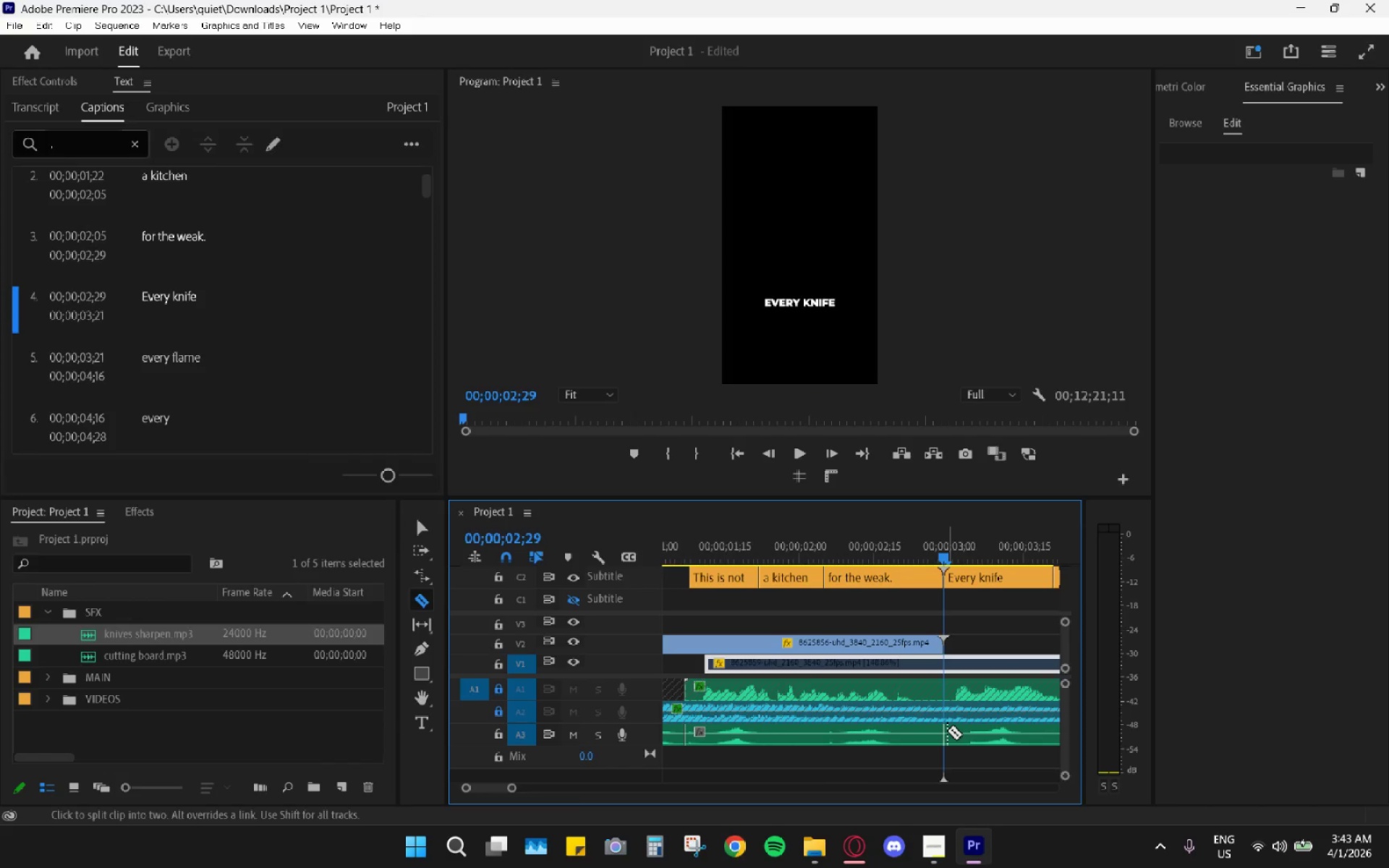 
left_click([947, 731])
 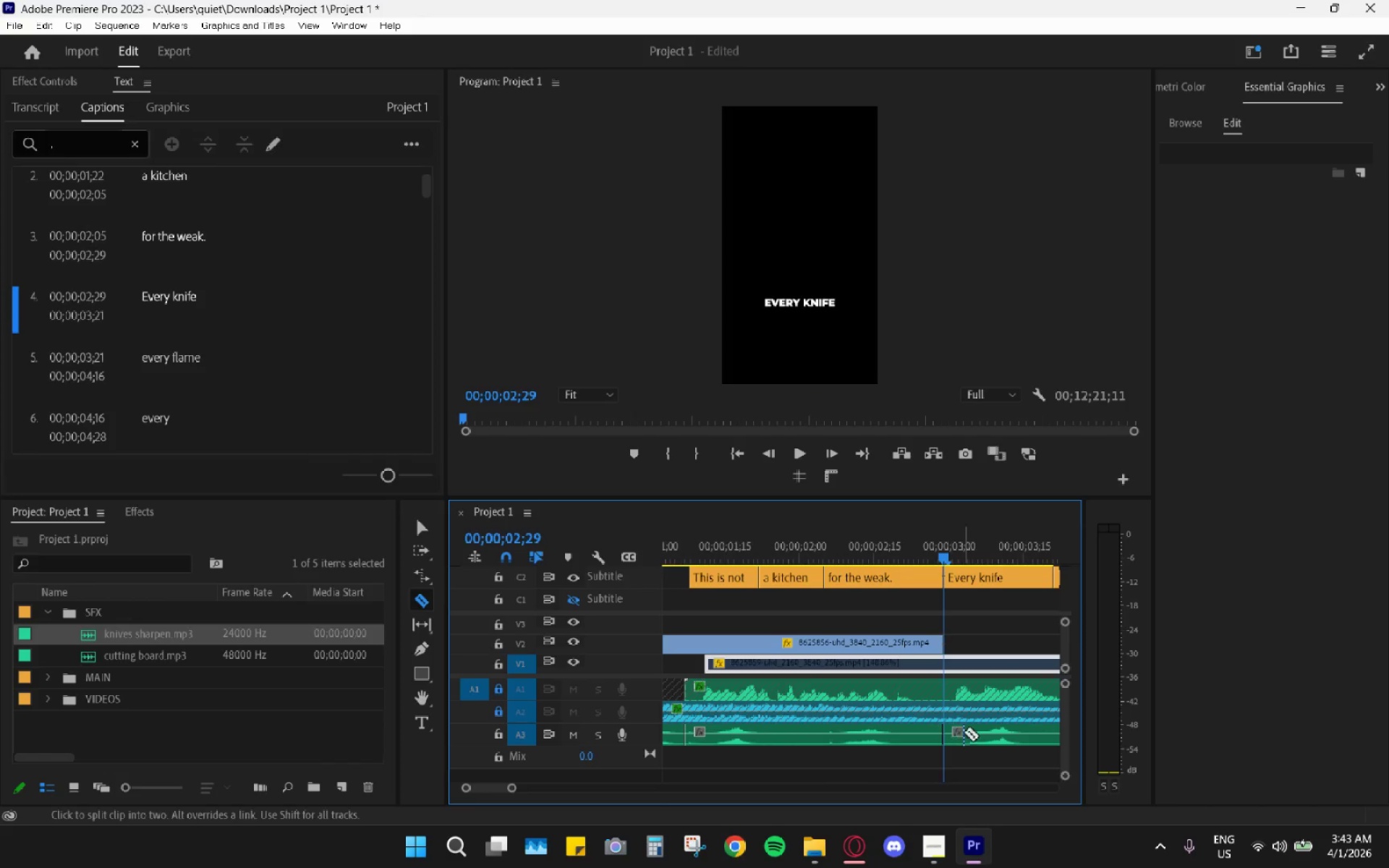 
key(V)
 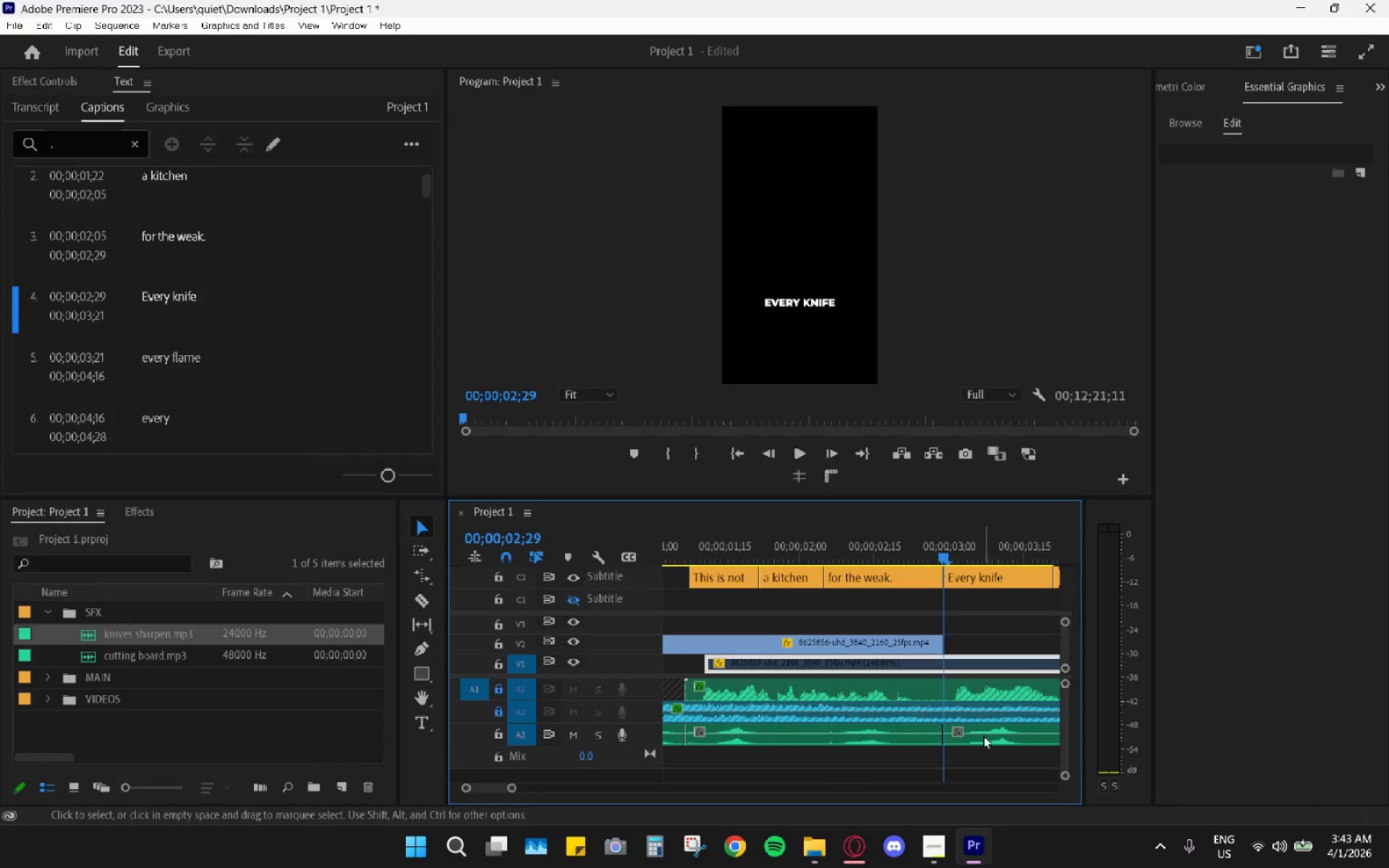 
double_click([983, 736])
 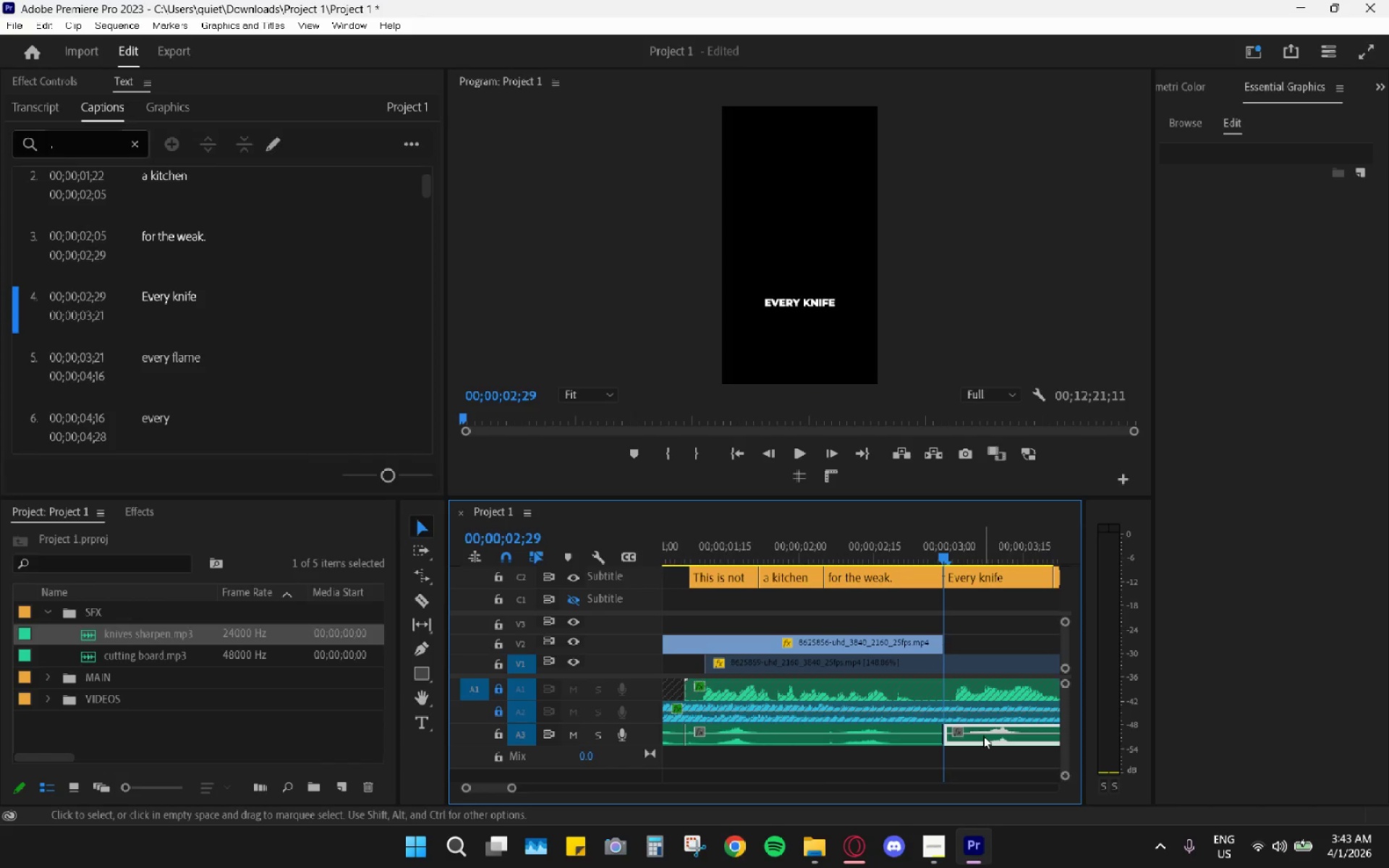 
key(H)
 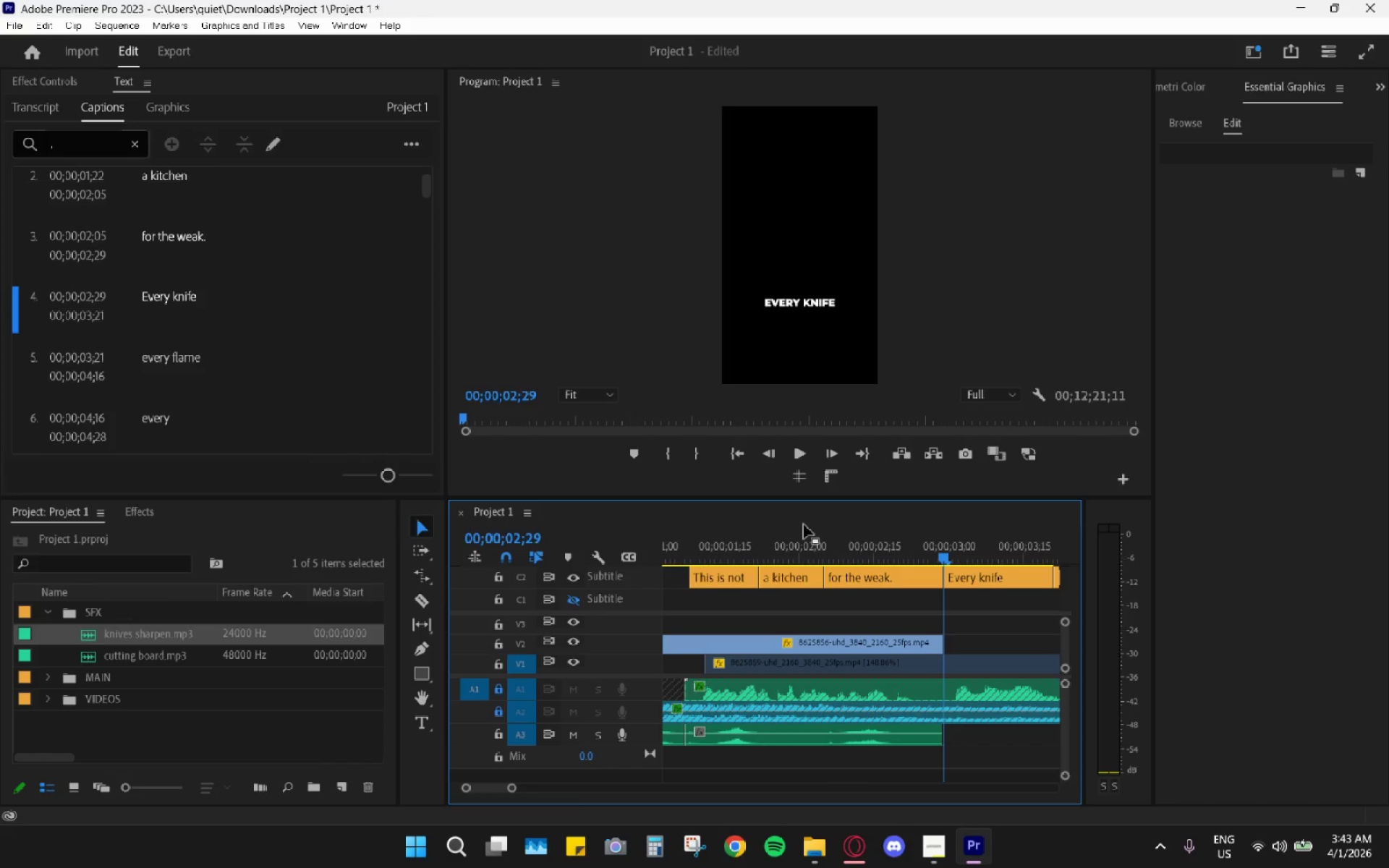 
left_click_drag(start_coordinate=[804, 524], to_coordinate=[694, 540])
 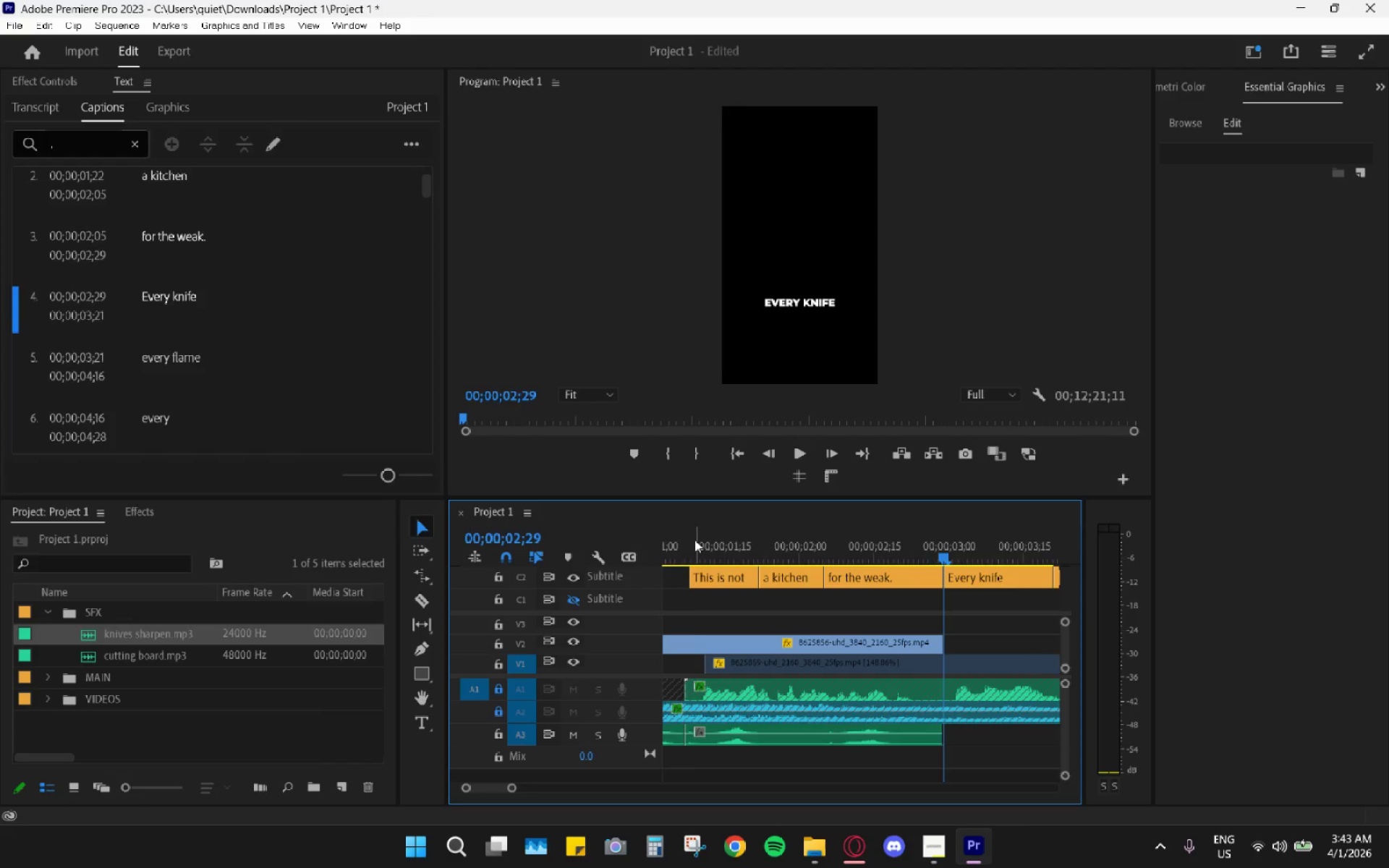 
left_click_drag(start_coordinate=[694, 540], to_coordinate=[476, 536])
 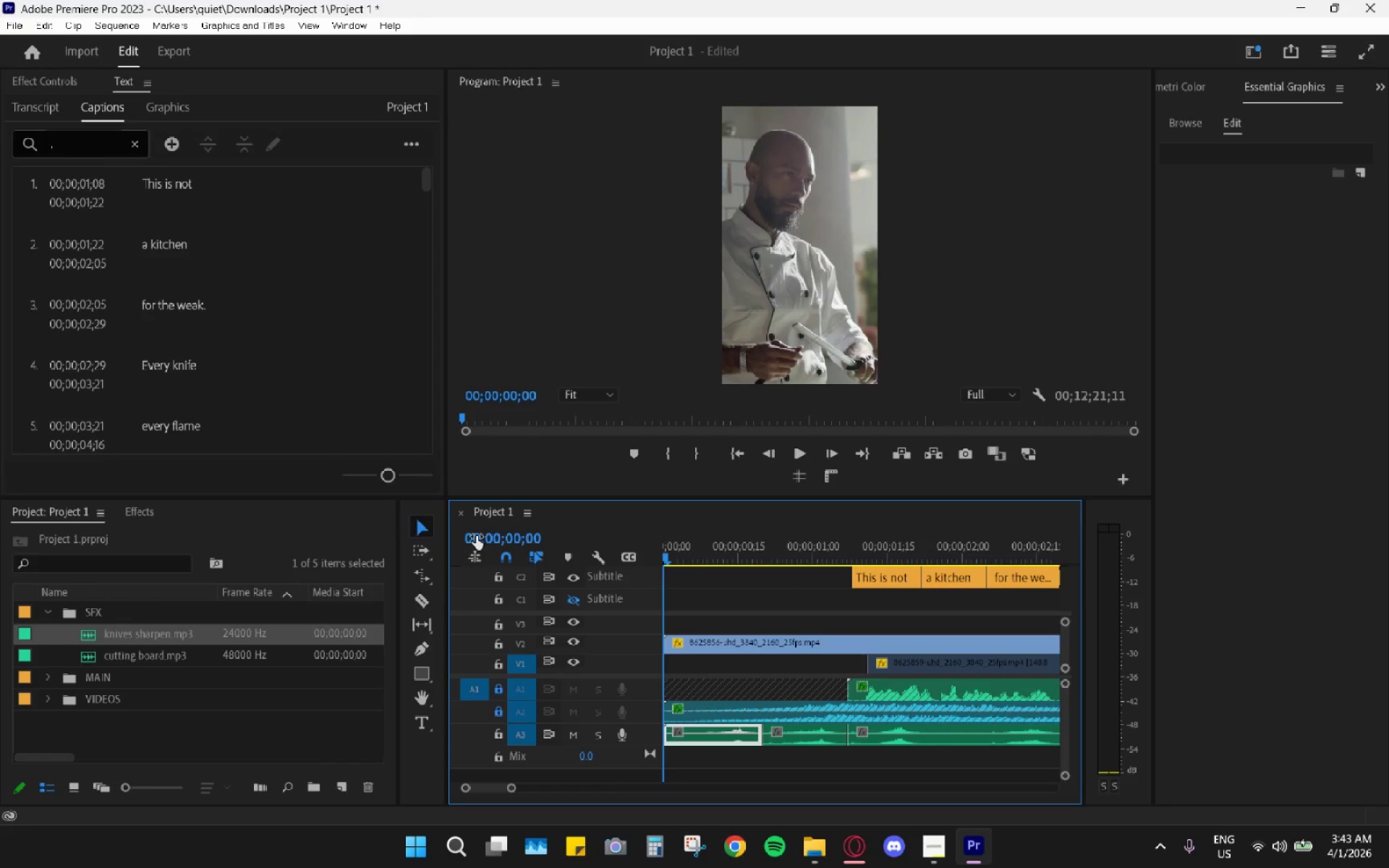 
key(Space)
 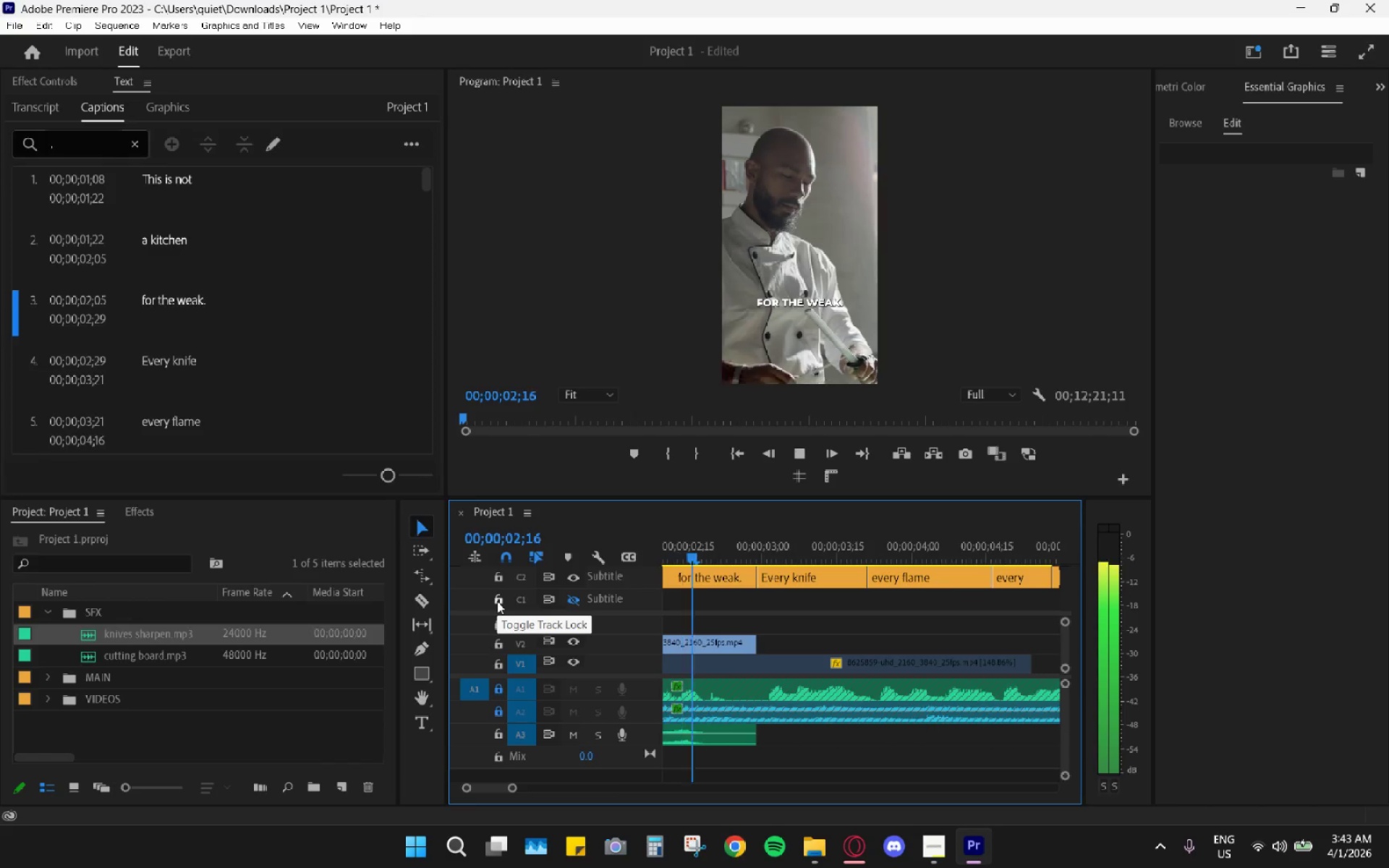 
key(Space)
 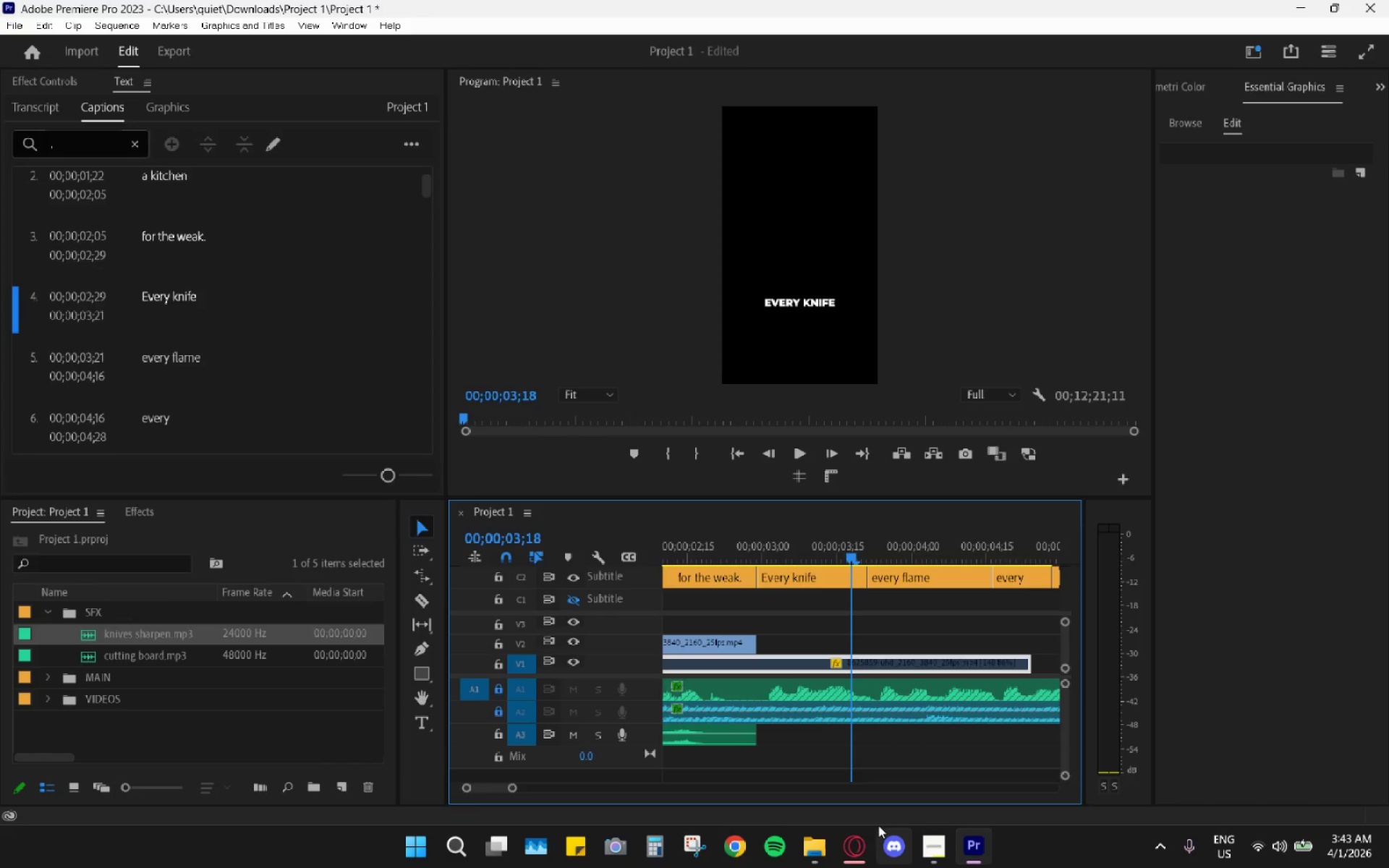 
hold_key(key=AltLeft, duration=0.5)
scroll: coordinate [870, 819], scroll_direction: down, amount: 3.0
 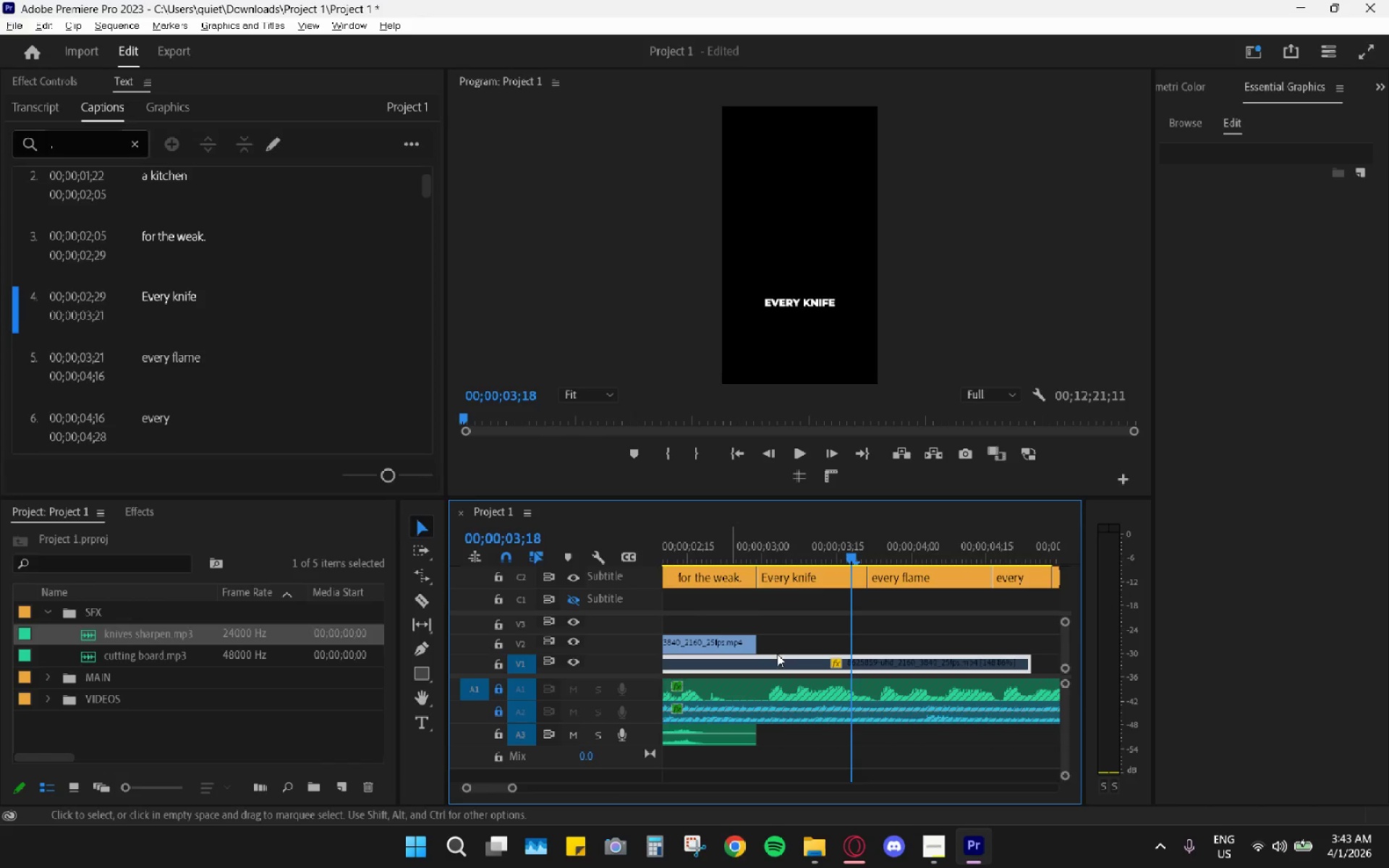 
left_click([787, 661])
 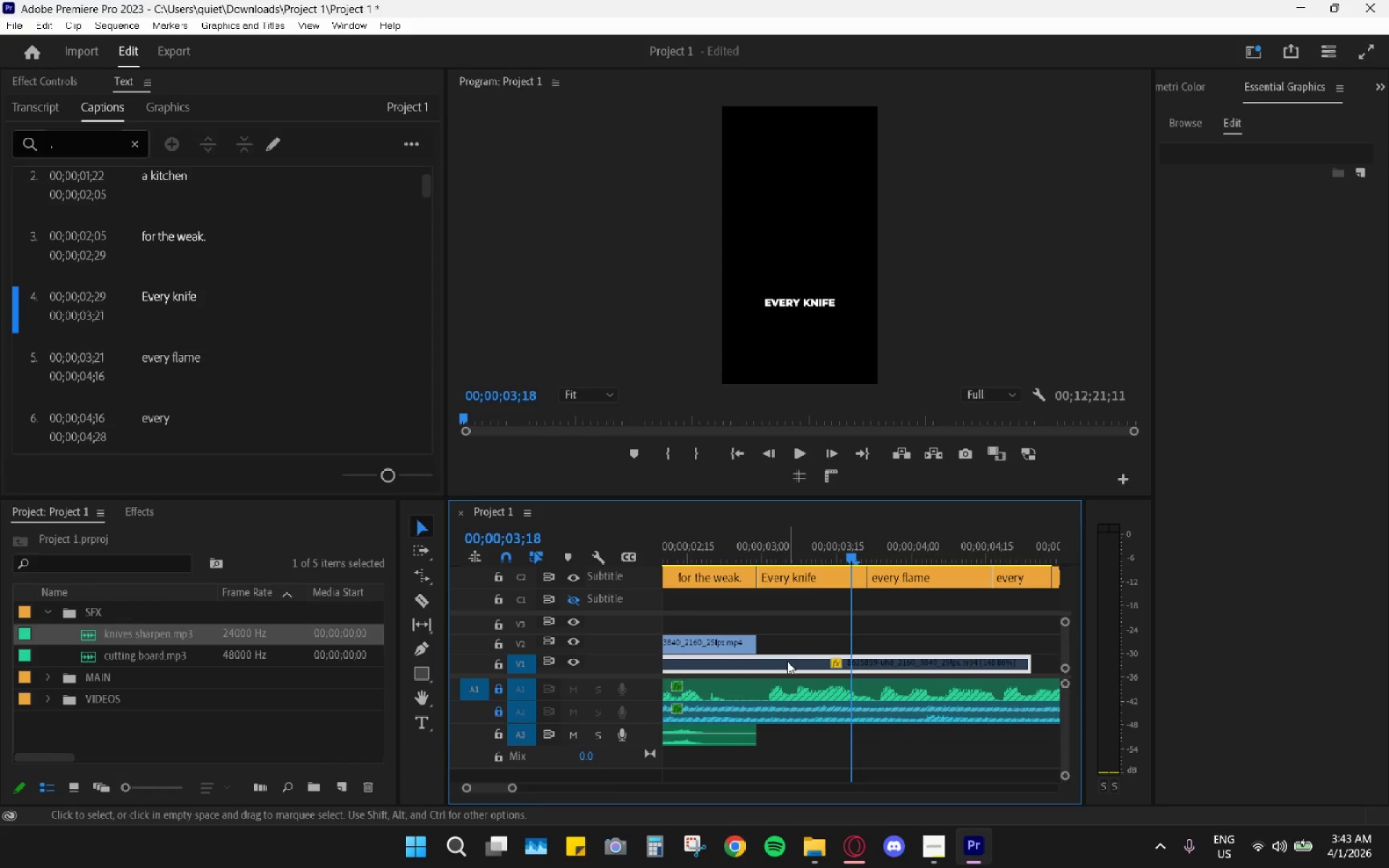 
key(Shift+ShiftLeft)
 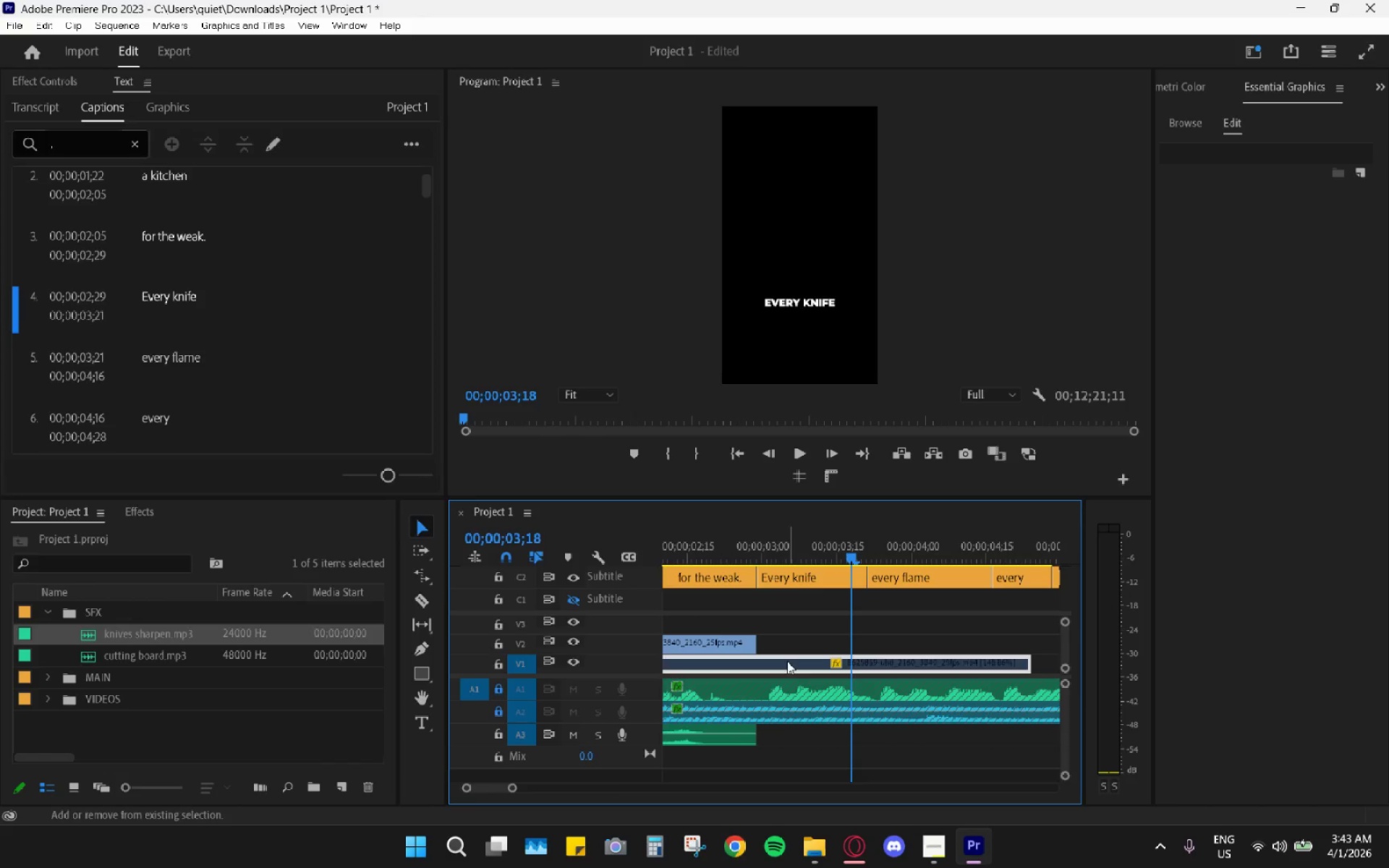 
key(Shift+E)
 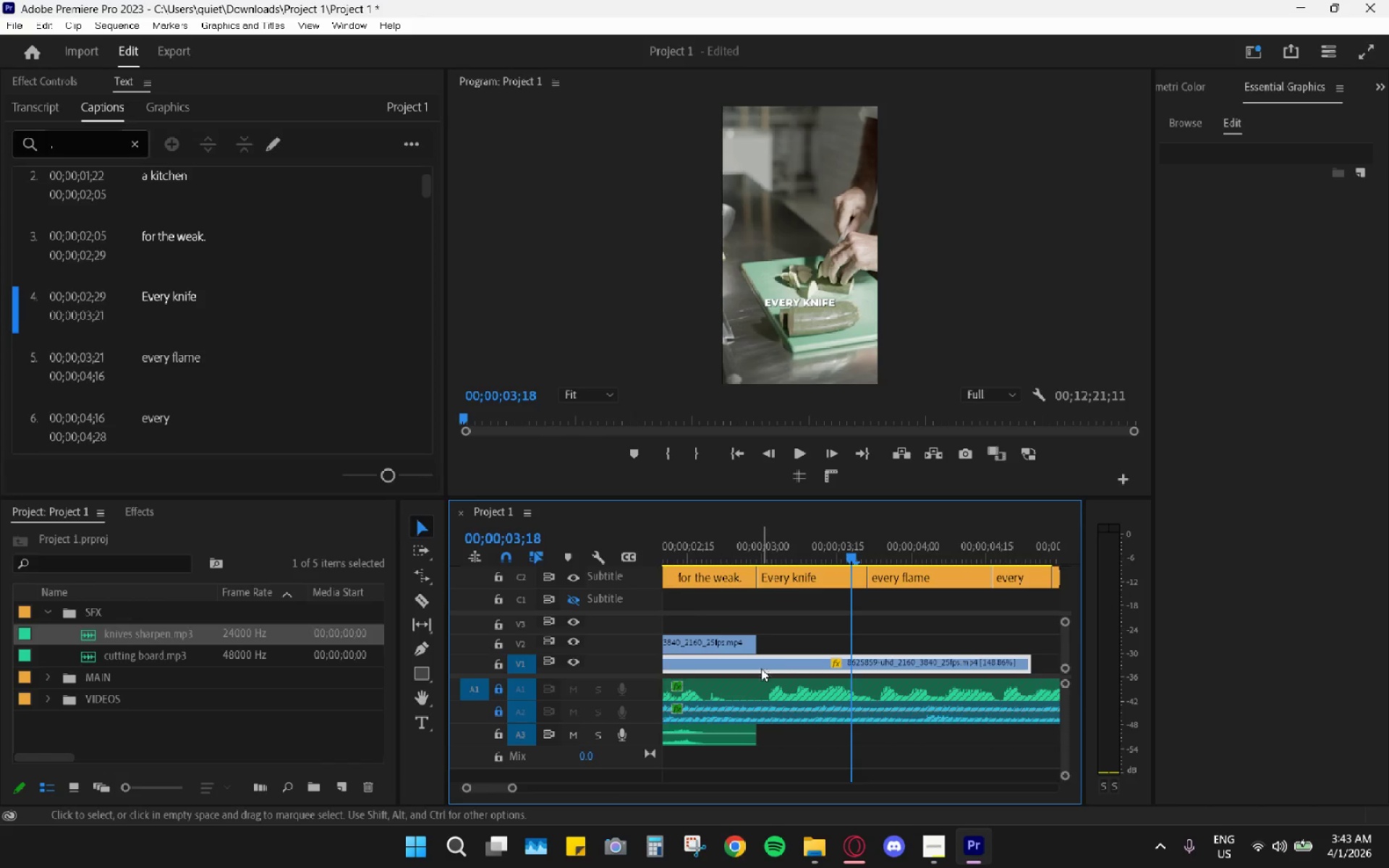 
left_click_drag(start_coordinate=[761, 668], to_coordinate=[922, 663])
 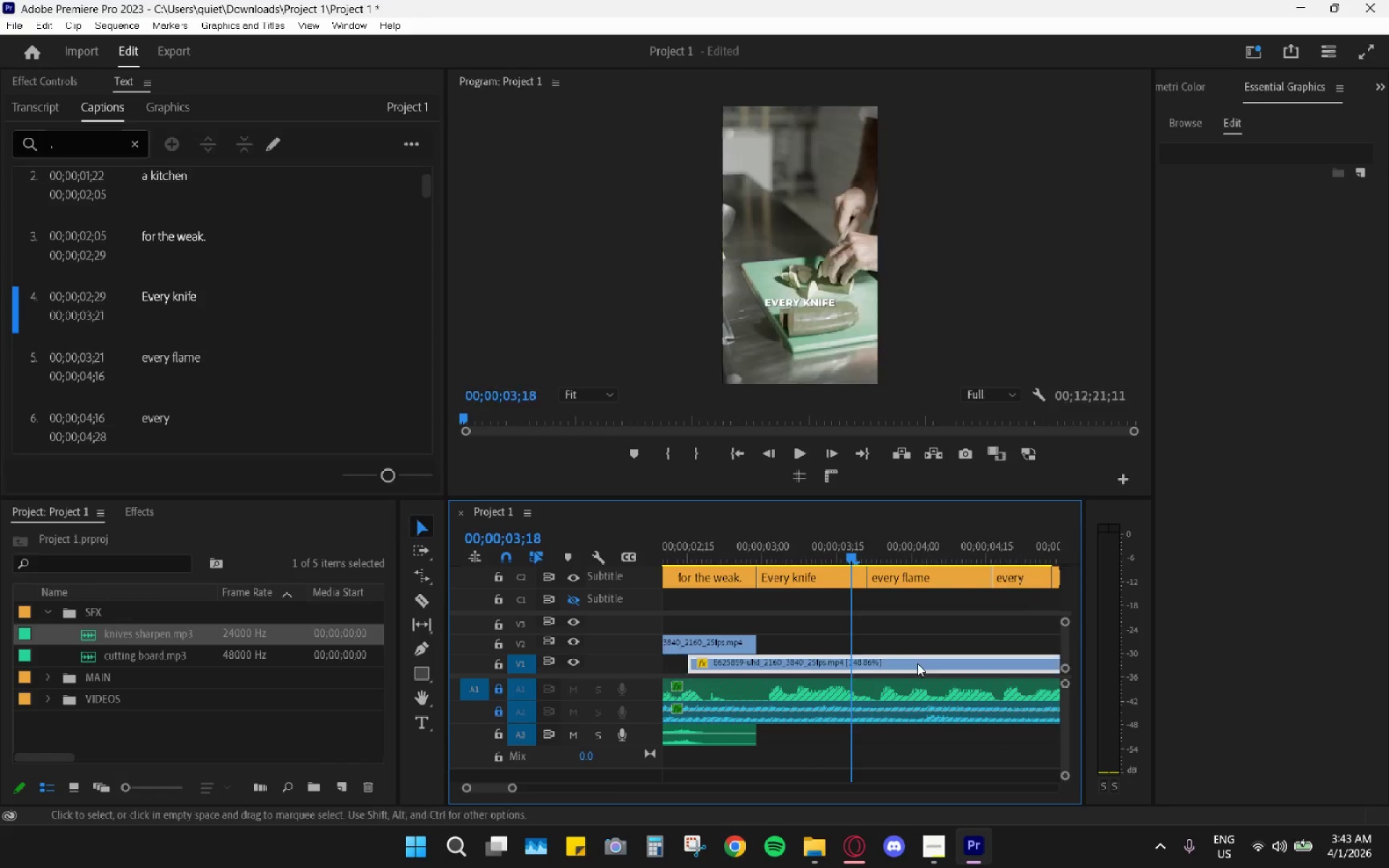 
key(Alt+AltLeft)
 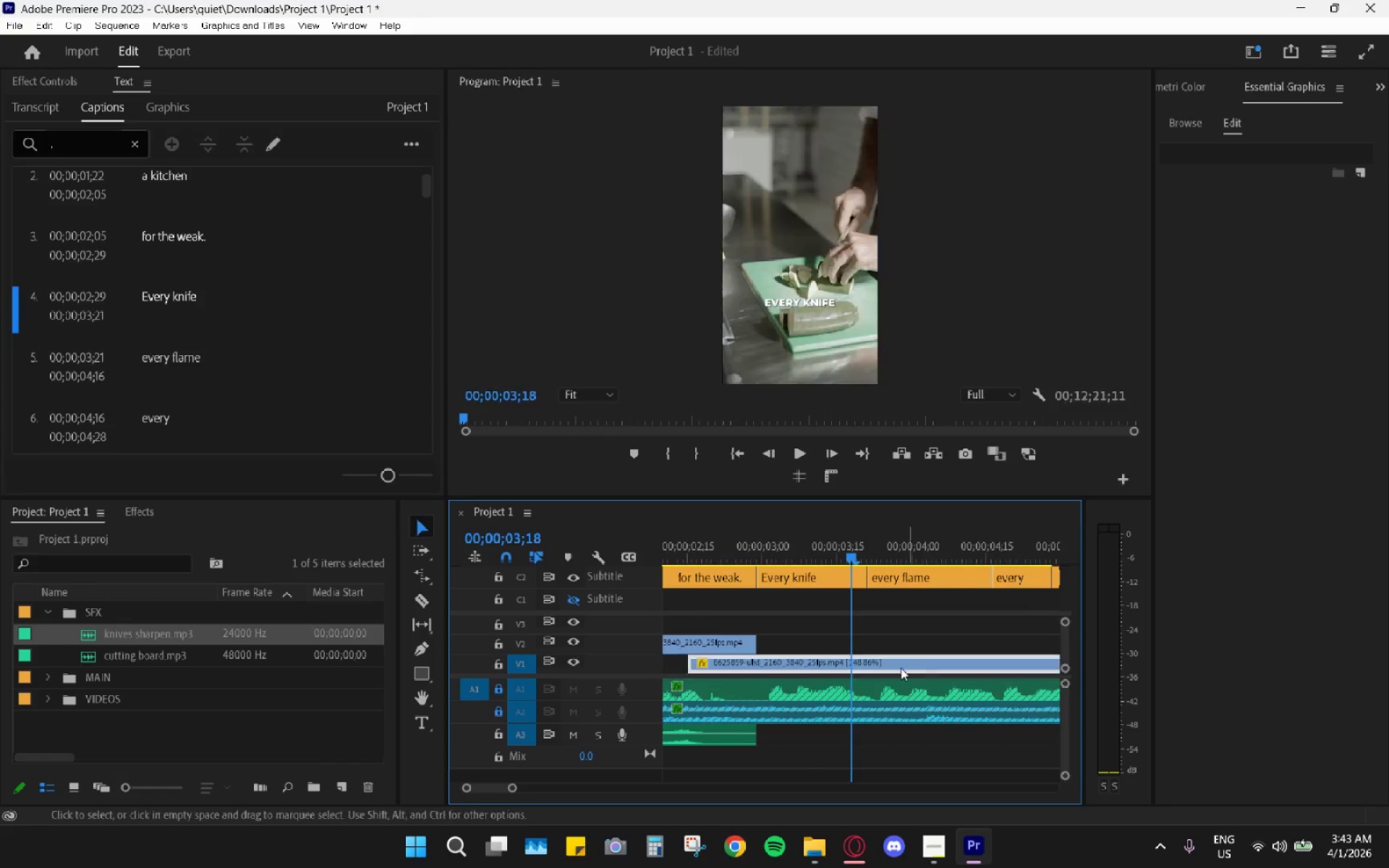 
scroll: coordinate [898, 669], scroll_direction: down, amount: 5.0
 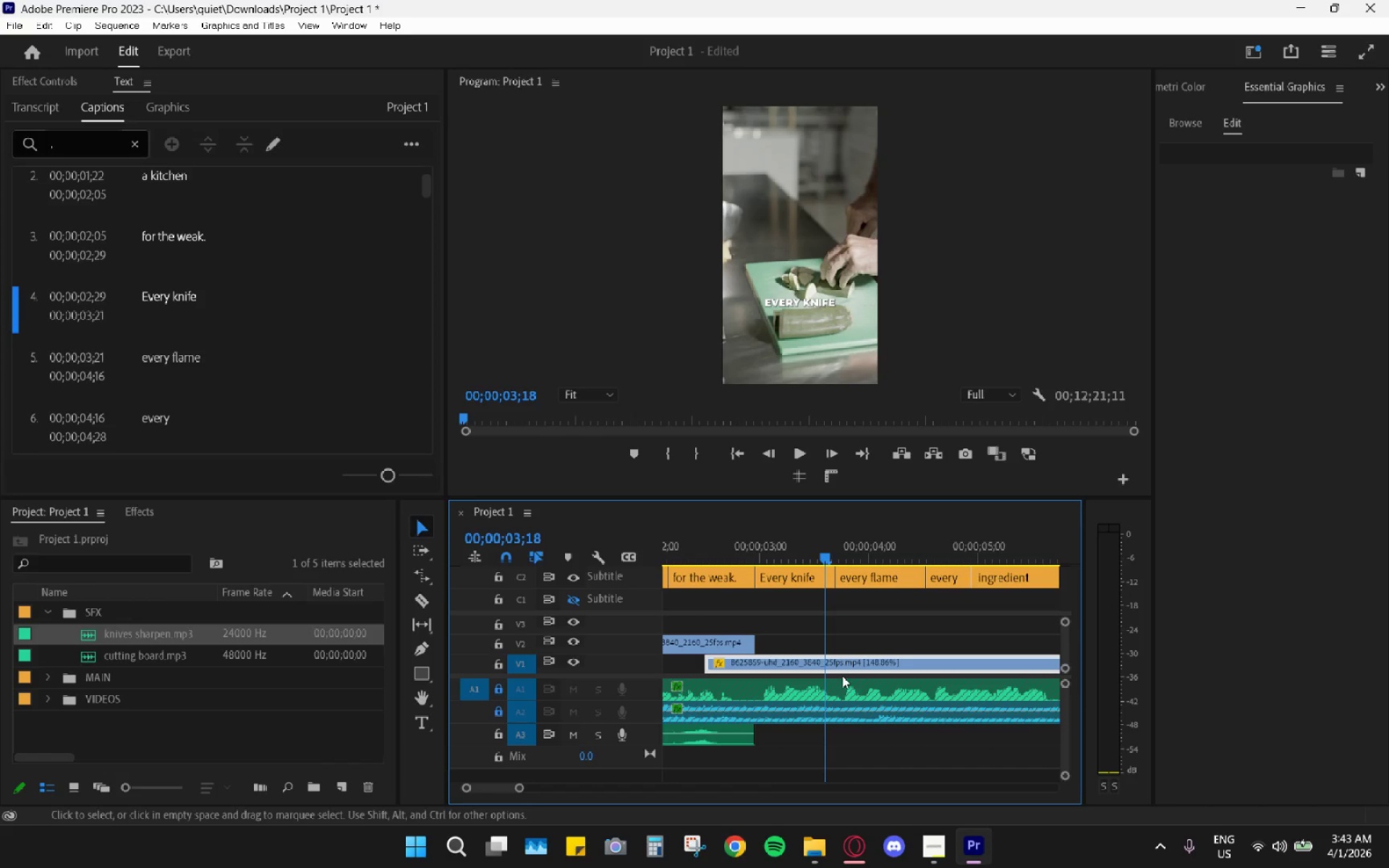 
hold_key(key=AltLeft, duration=0.56)
scroll: coordinate [794, 661], scroll_direction: down, amount: 8.0
 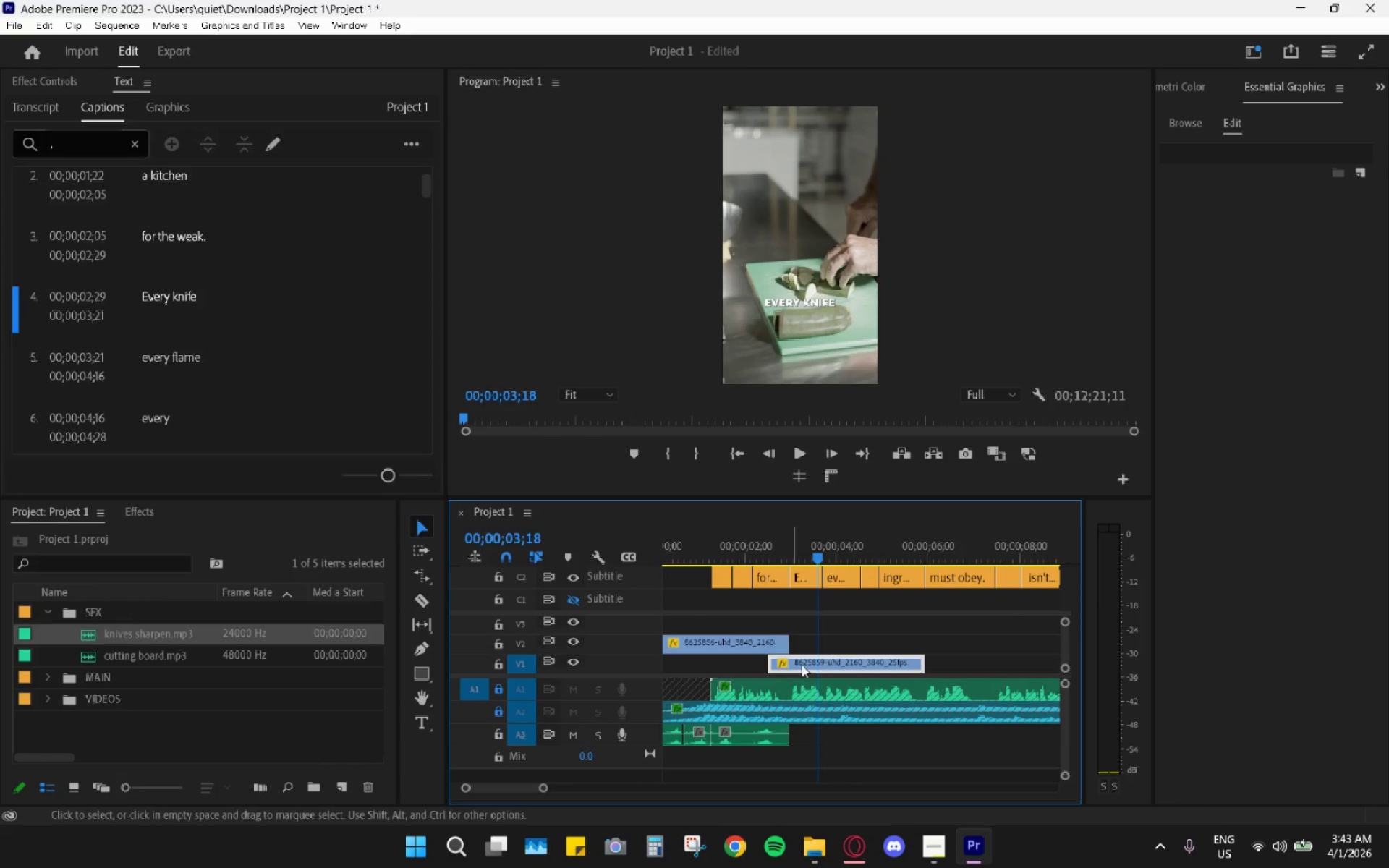 
left_click_drag(start_coordinate=[802, 665], to_coordinate=[820, 661])
 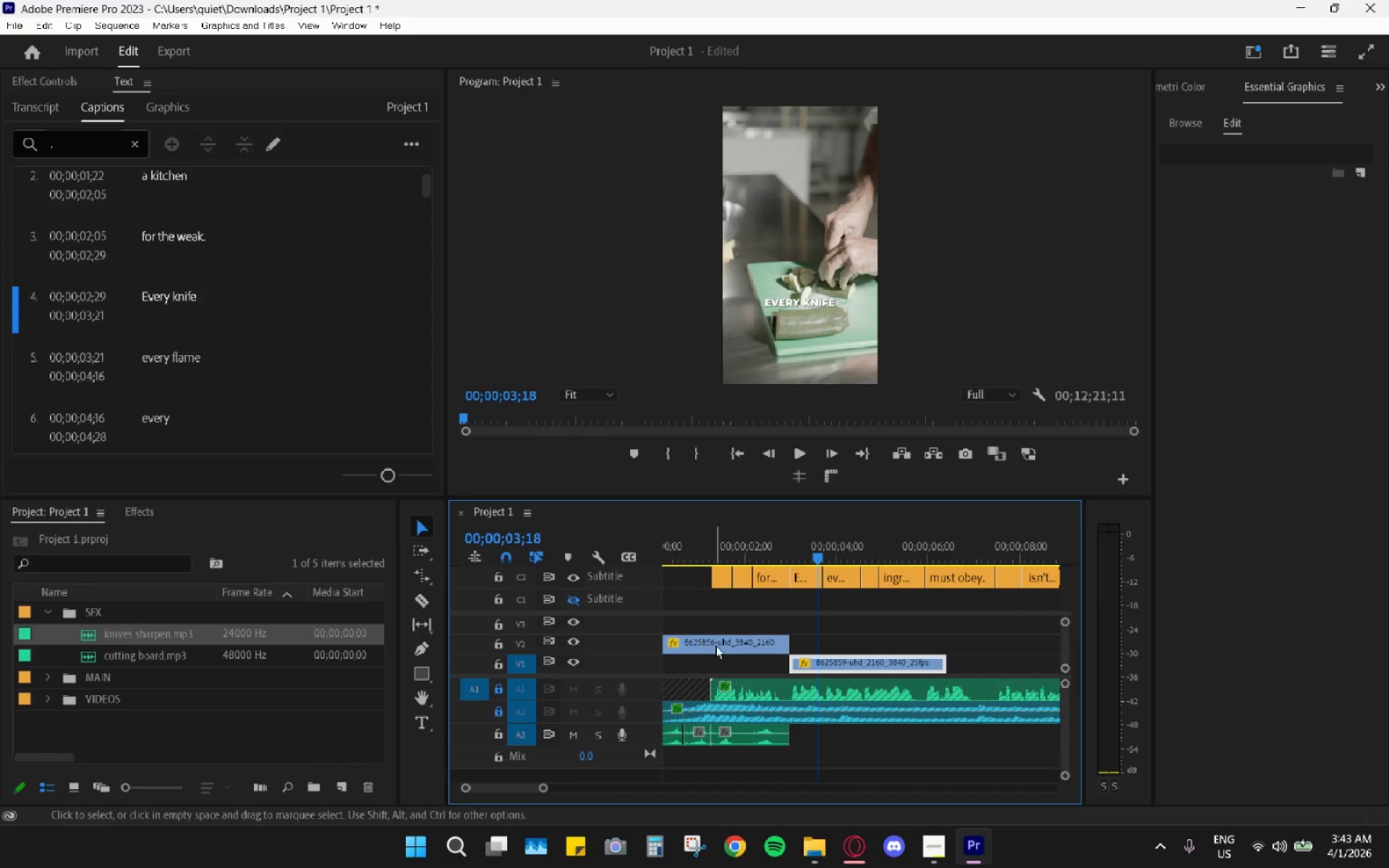 
left_click_drag(start_coordinate=[723, 644], to_coordinate=[722, 660])
 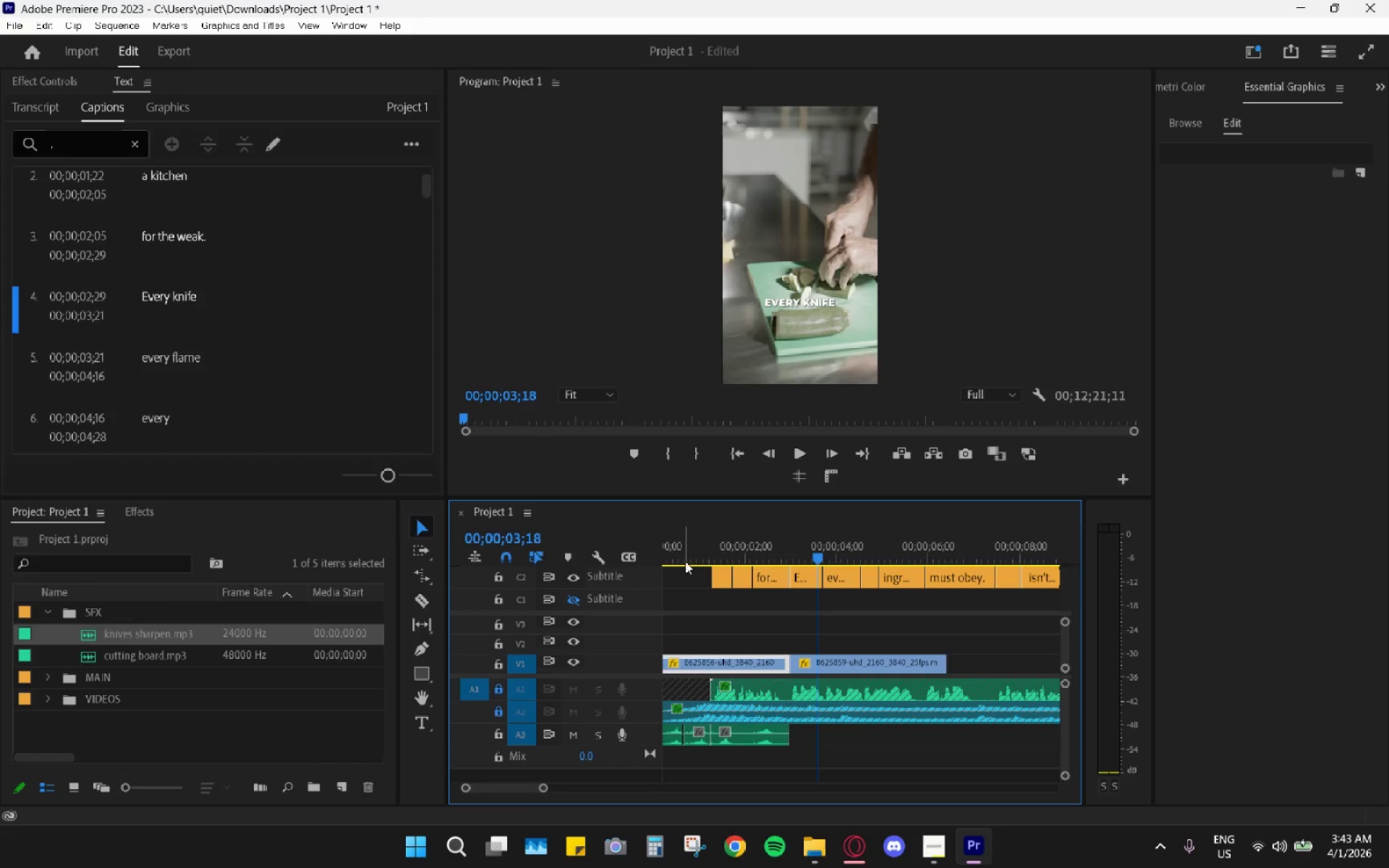 
left_click_drag(start_coordinate=[689, 551], to_coordinate=[610, 545])
 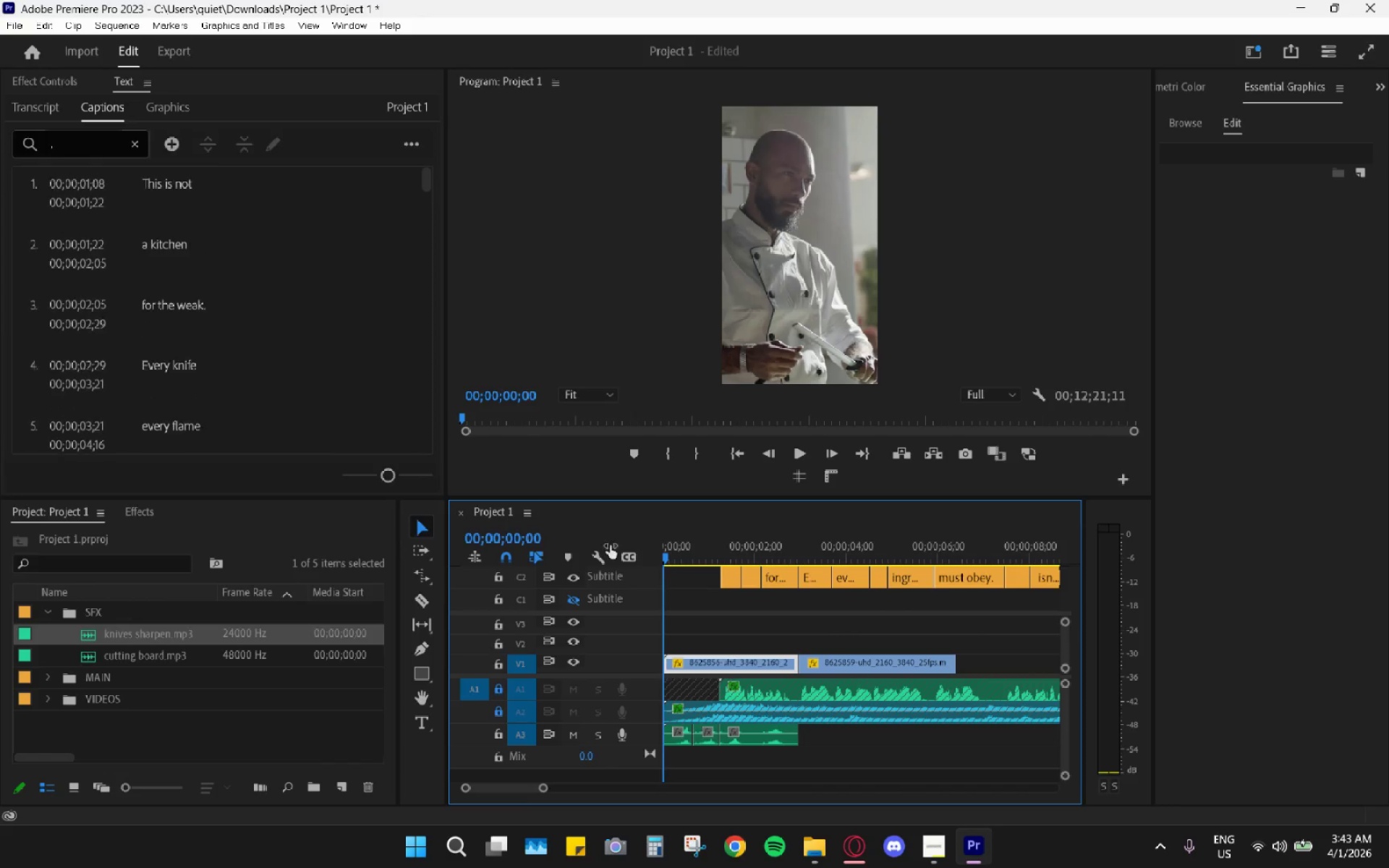 
key(Space)
 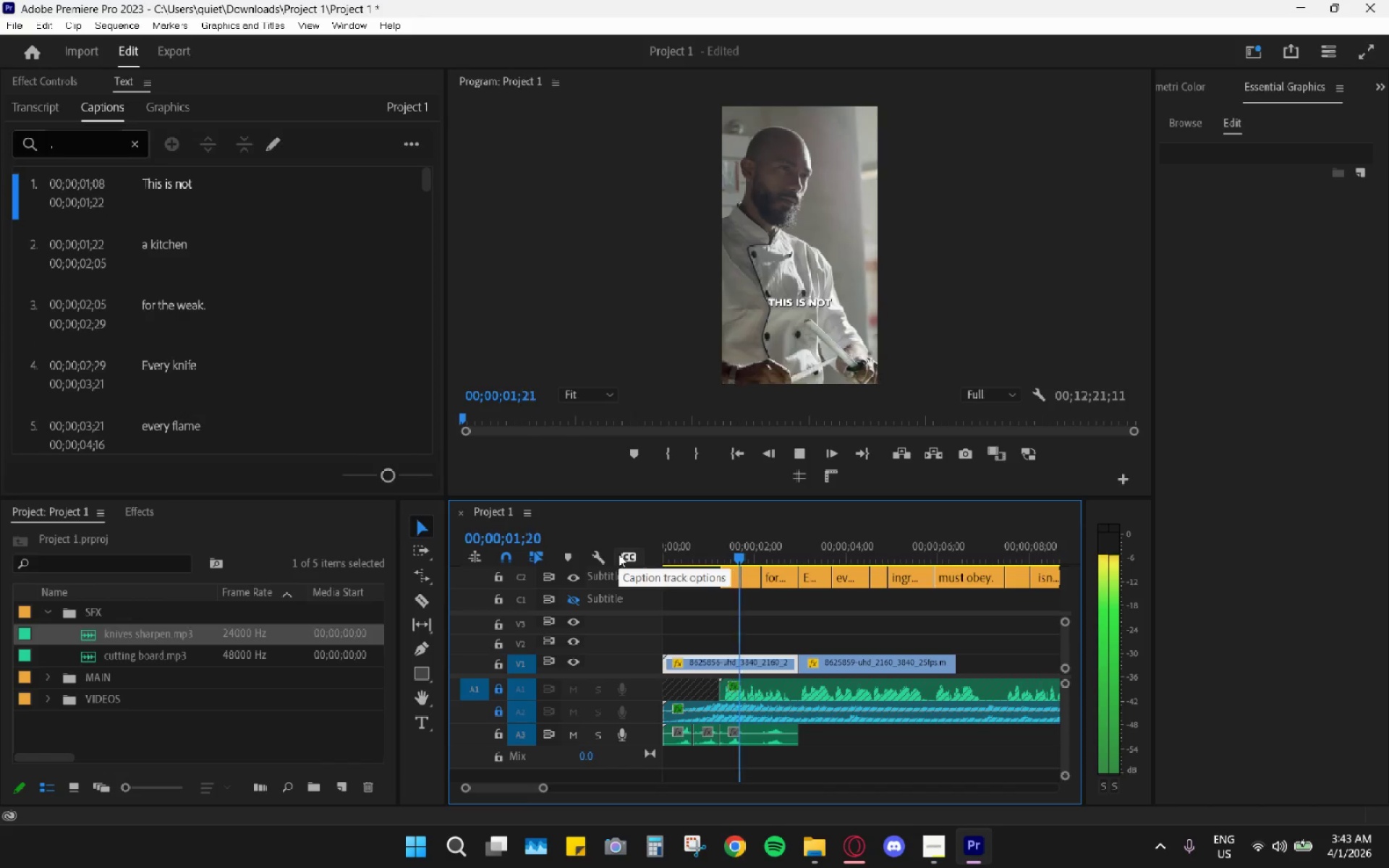 
key(Space)
 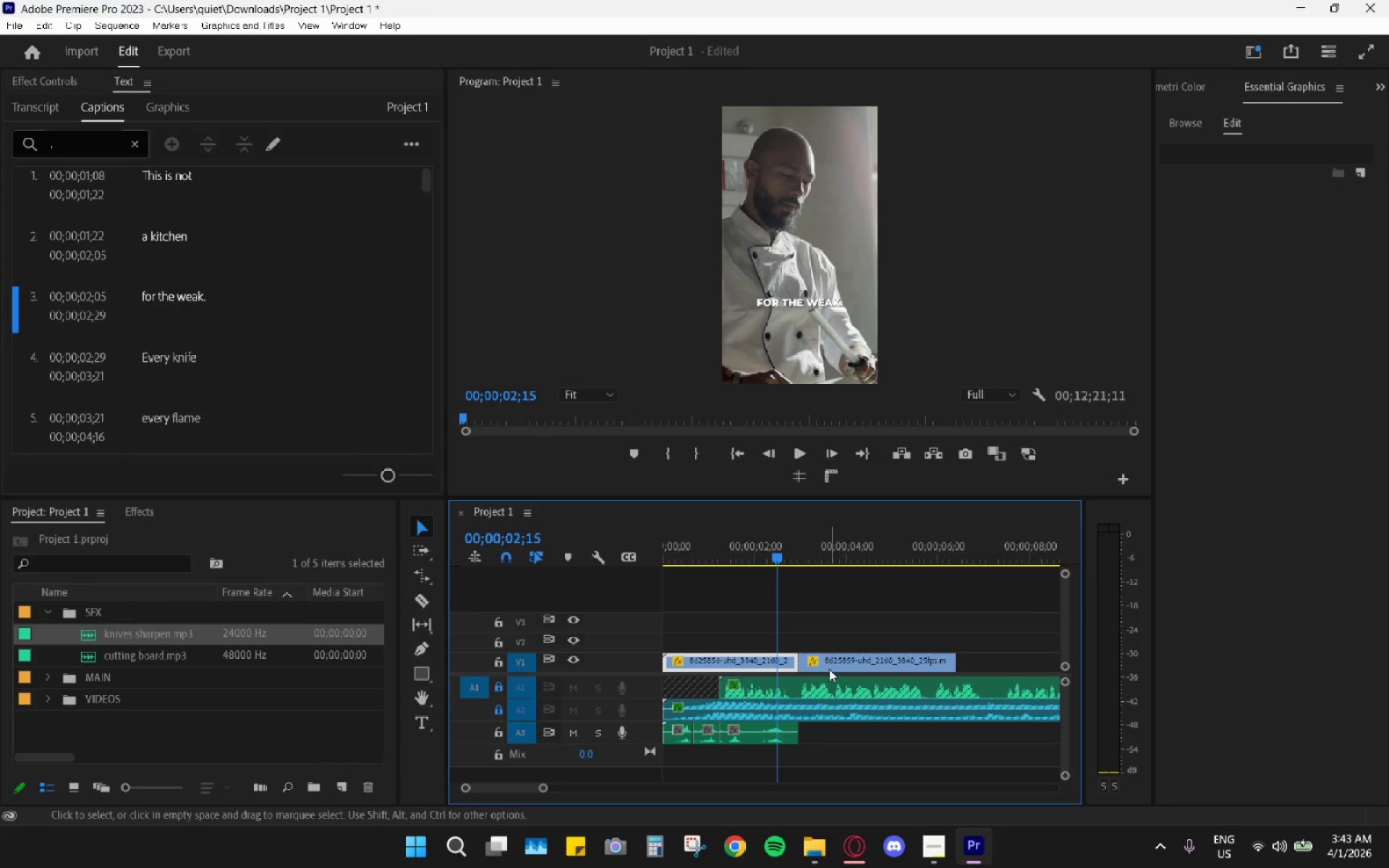 
scroll: coordinate [619, 555], scroll_direction: down, amount: 1.0
 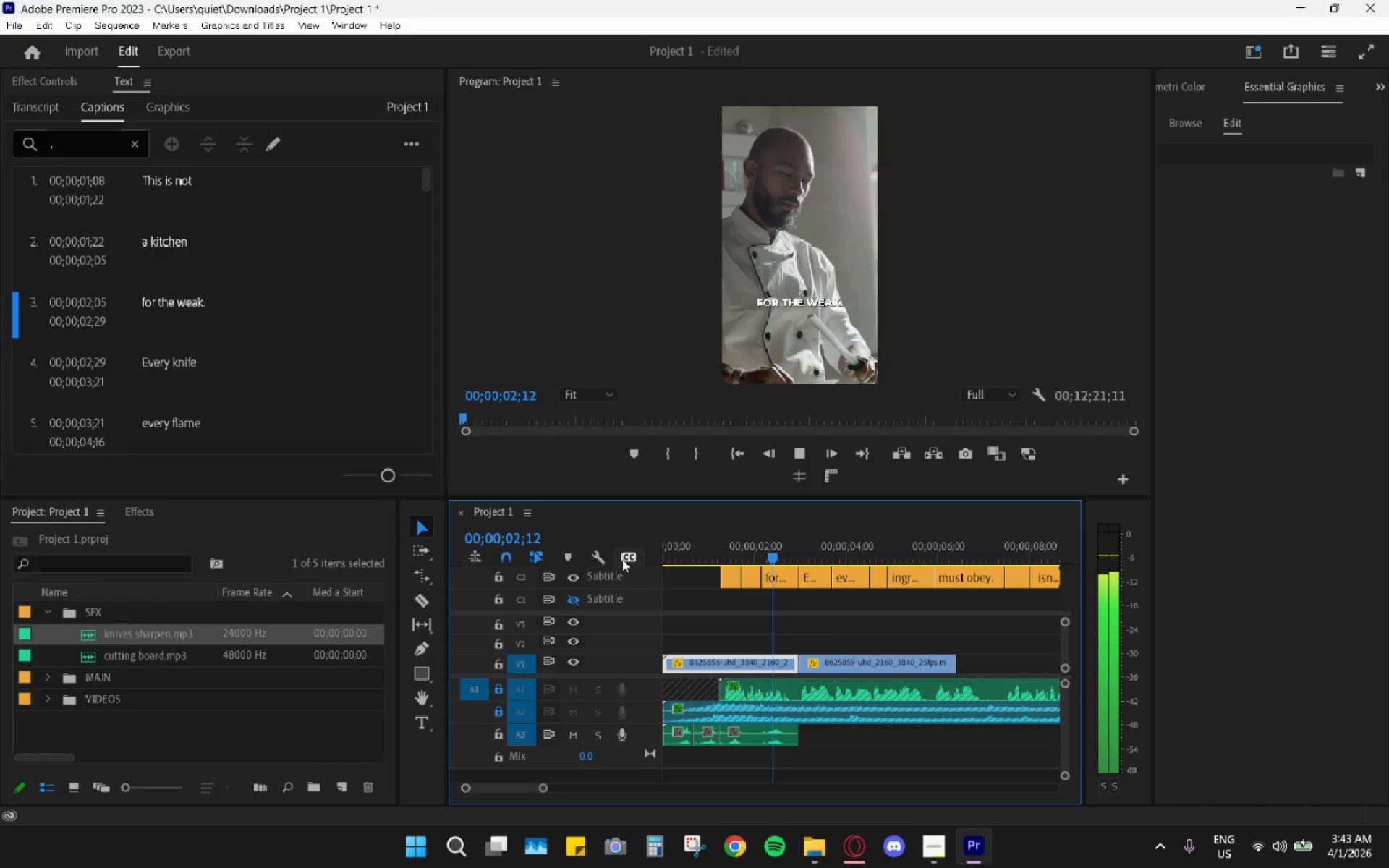 
hold_key(key=AltLeft, duration=0.53)
hold_key(key=AltLeft, duration=0.34)
scroll: coordinate [756, 726], scroll_direction: up, amount: 24.0
 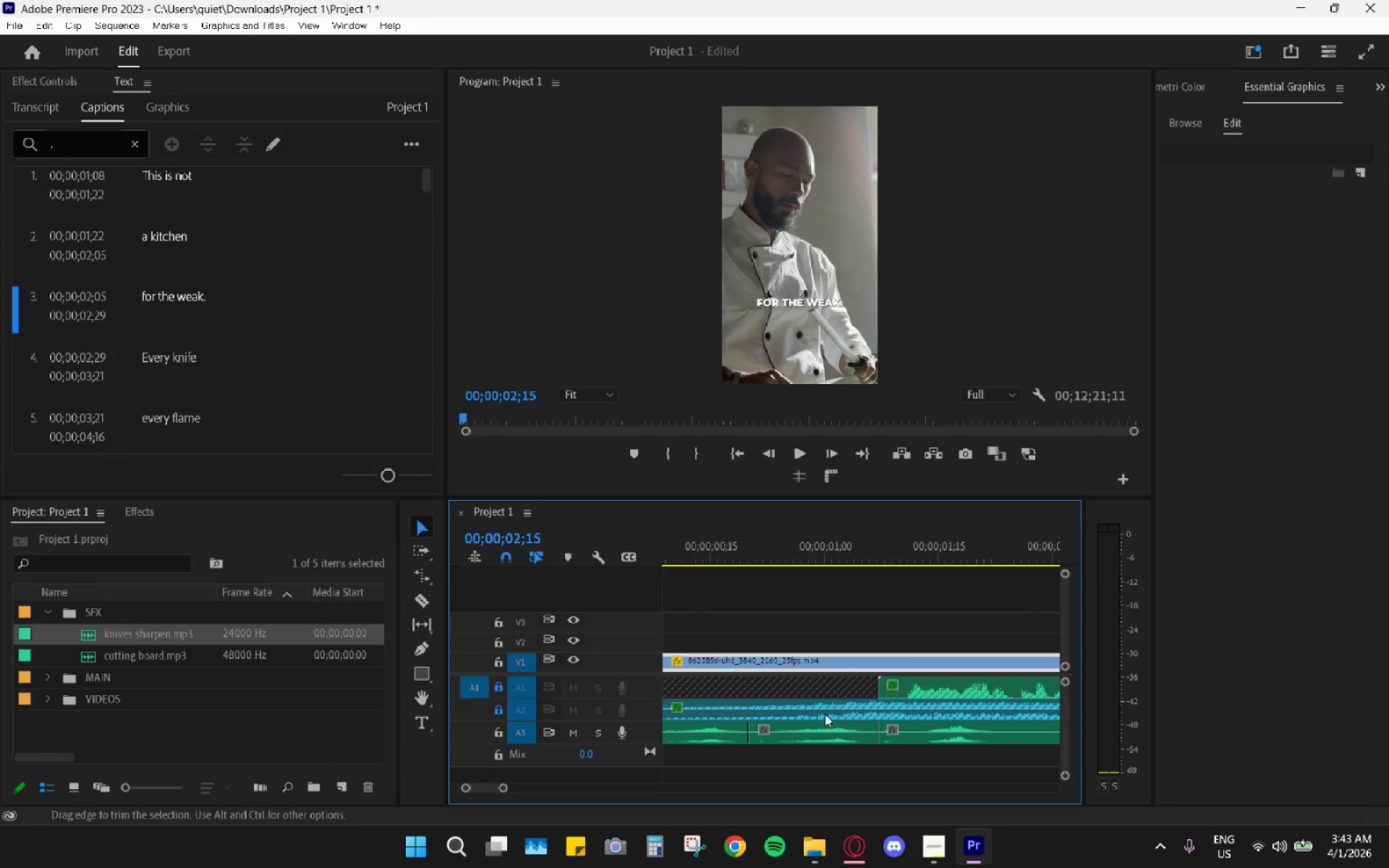 
left_click_drag(start_coordinate=[776, 548], to_coordinate=[693, 537])
 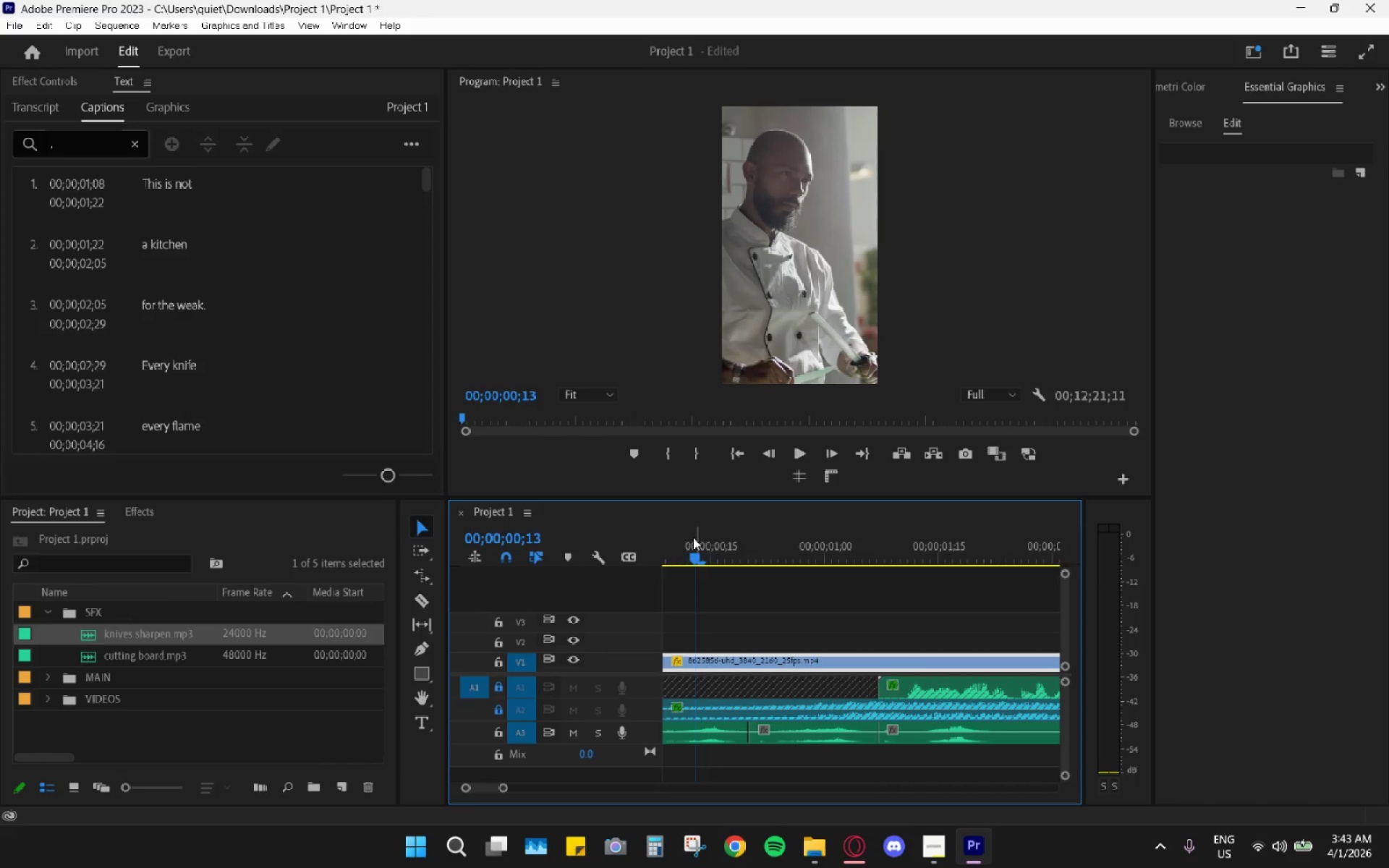 
key(Space)
 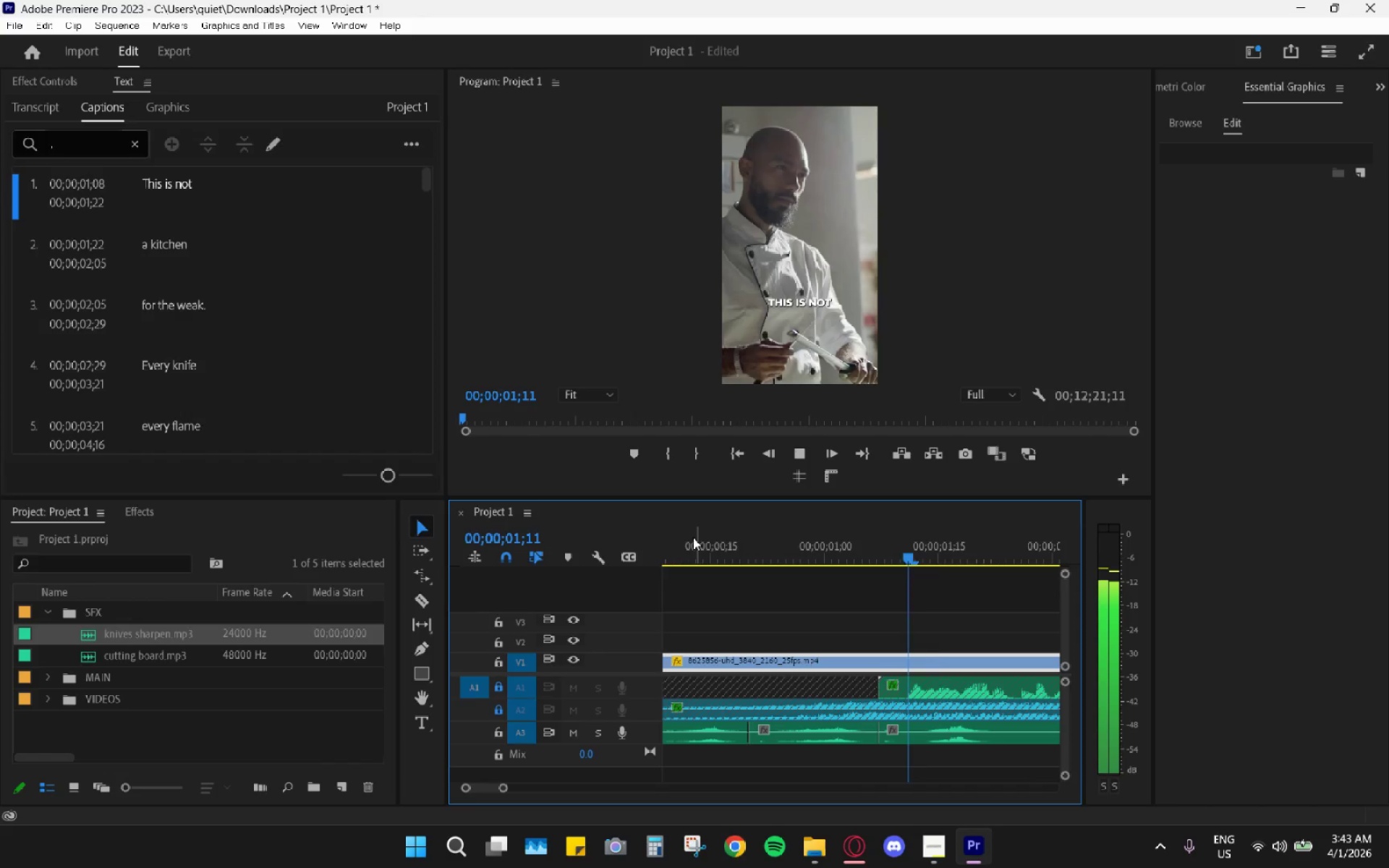 
key(Space)
 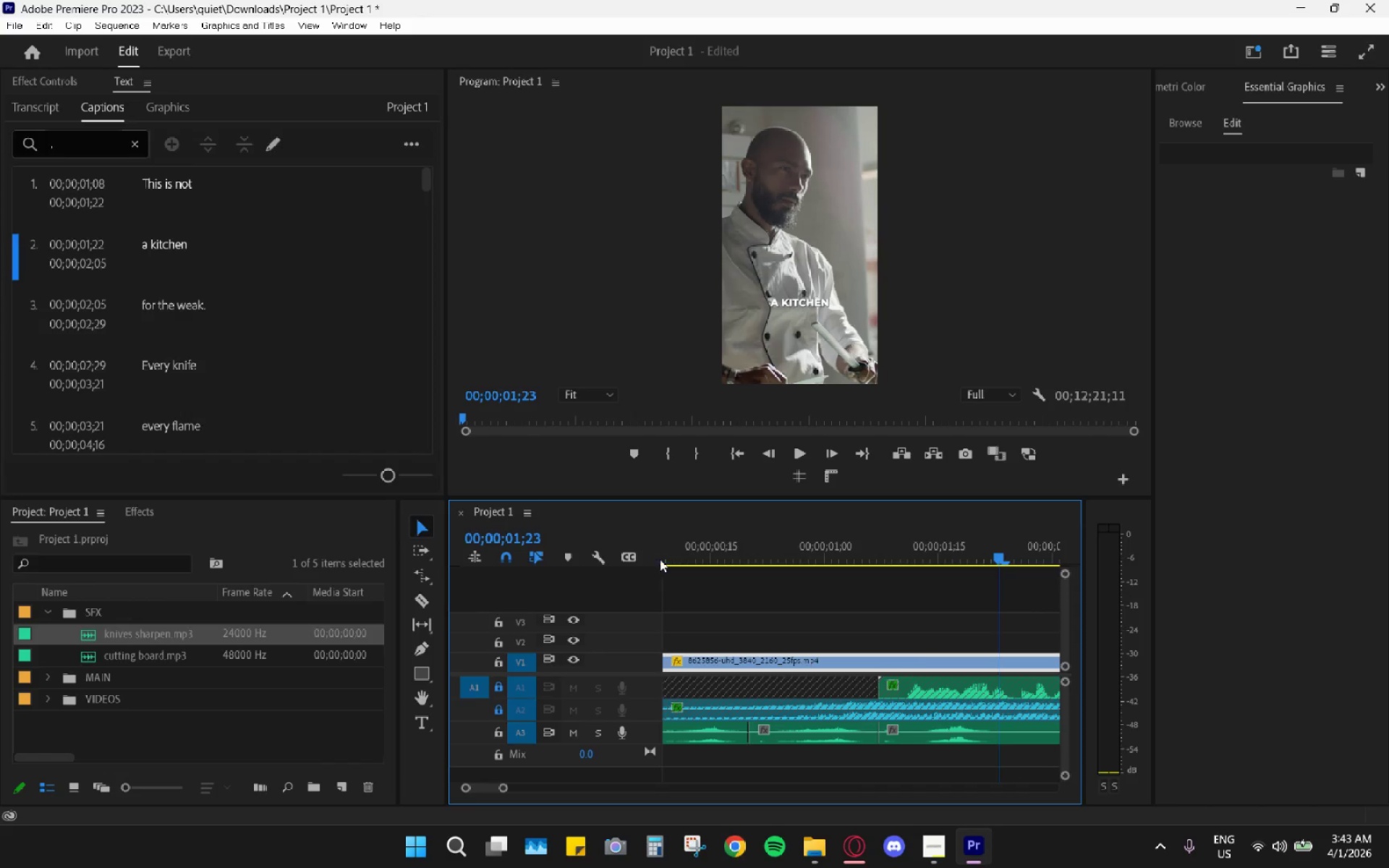 
left_click_drag(start_coordinate=[706, 554], to_coordinate=[558, 548])
 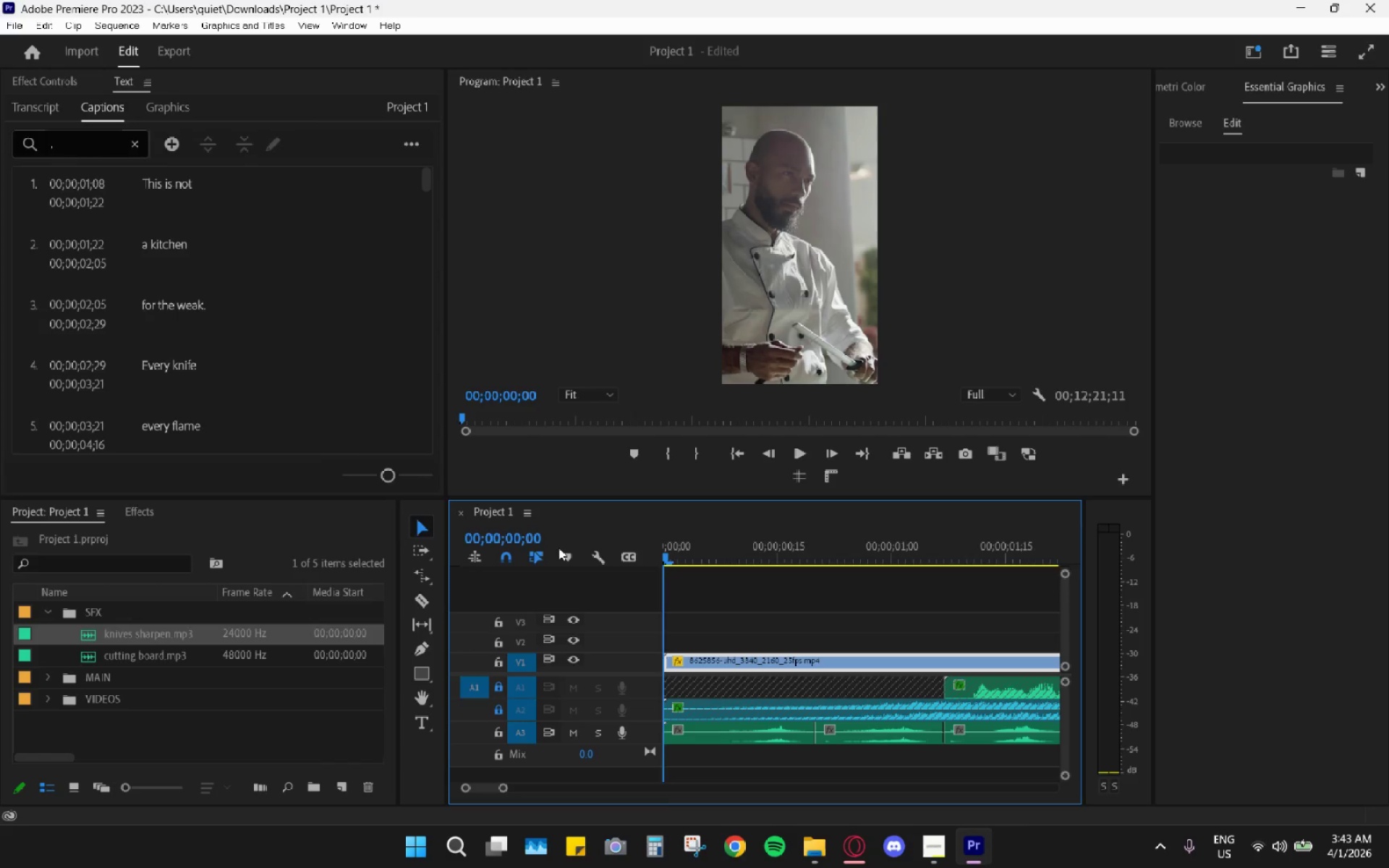 
key(Space)
 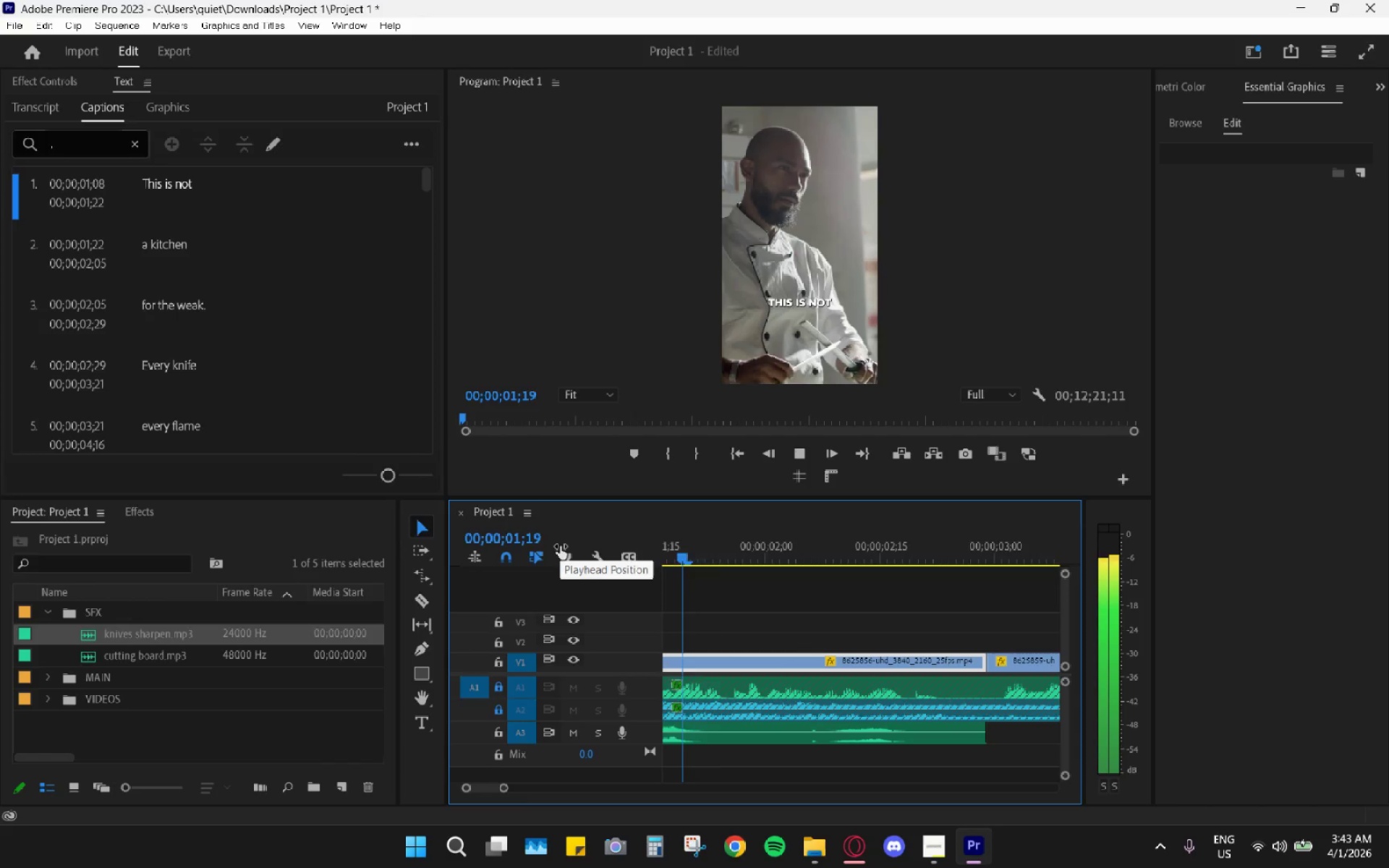 
key(Space)
 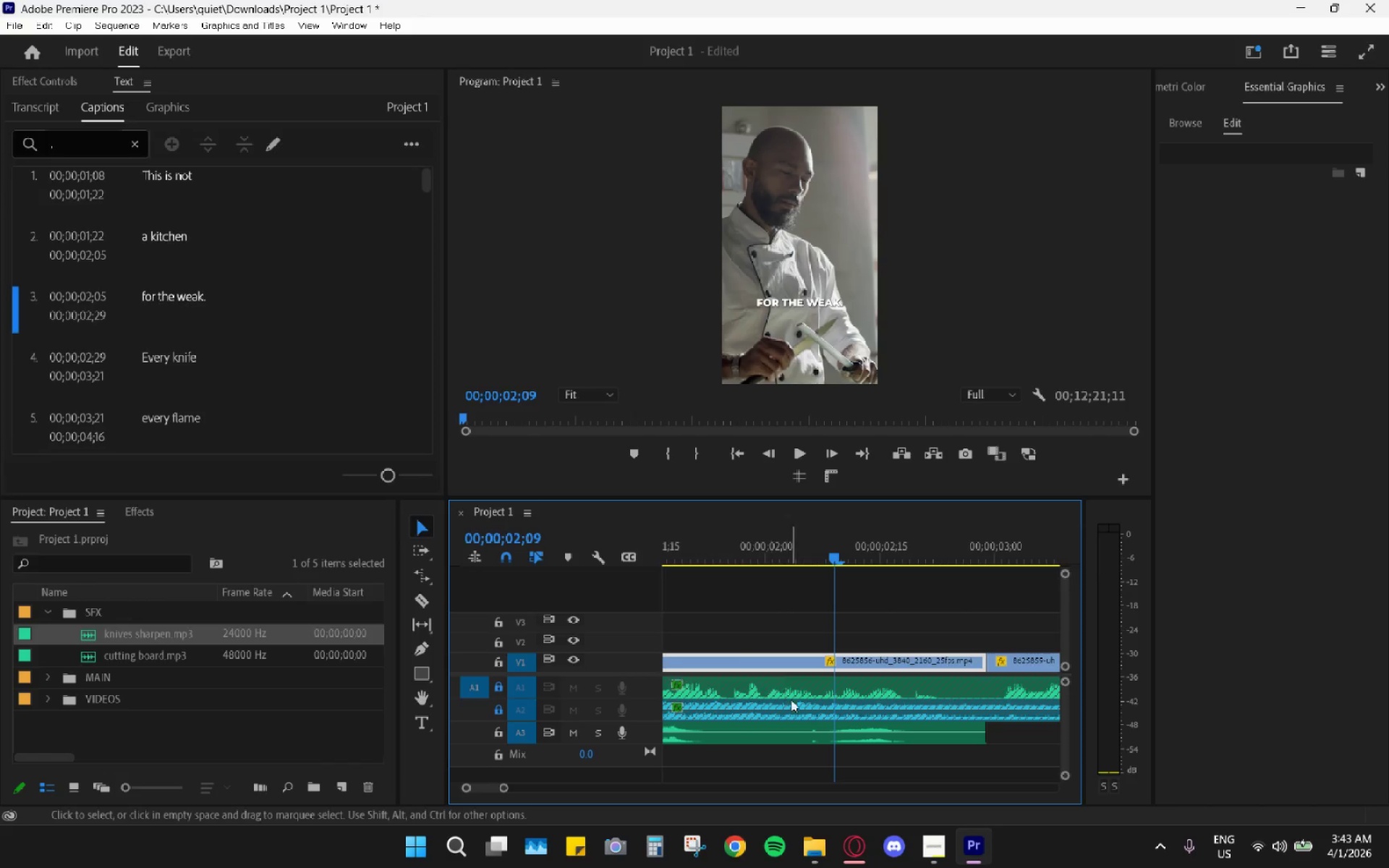 
hold_key(key=AltLeft, duration=0.41)
scroll: coordinate [794, 721], scroll_direction: down, amount: 3.0
 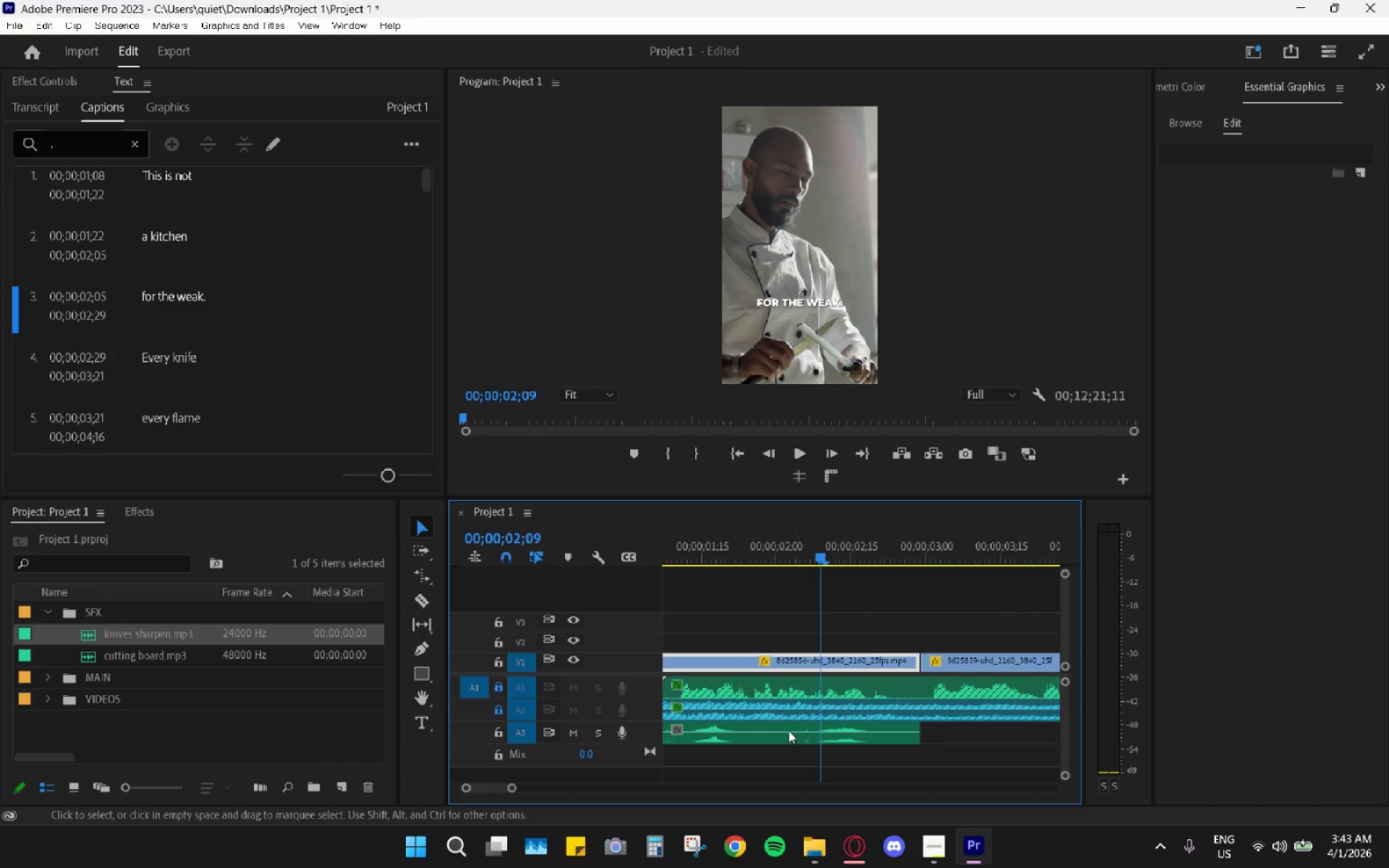 
scroll: coordinate [777, 744], scroll_direction: up, amount: 3.0
 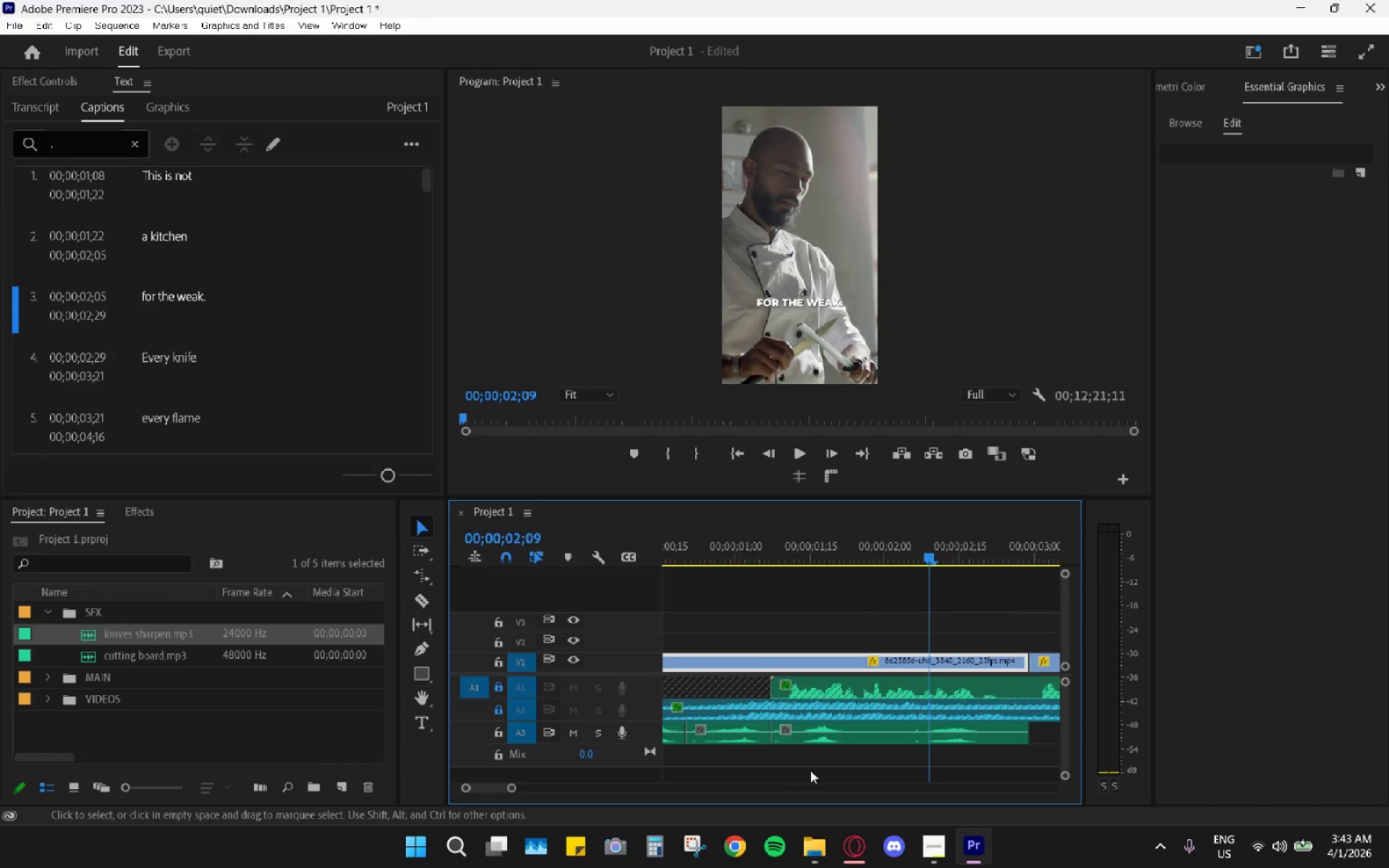 
left_click_drag(start_coordinate=[849, 770], to_coordinate=[851, 743])
 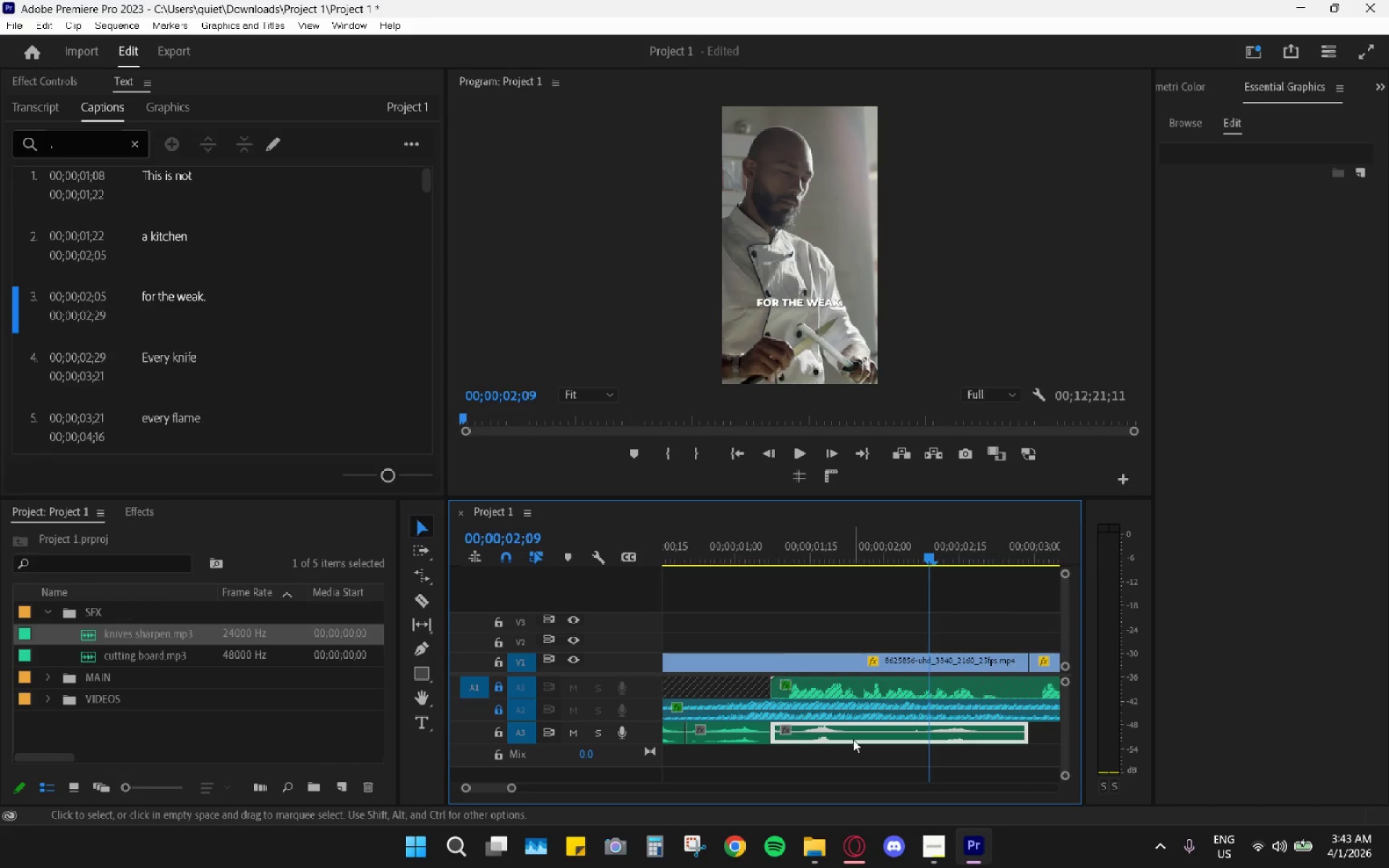 
left_click_drag(start_coordinate=[853, 738], to_coordinate=[872, 737])
 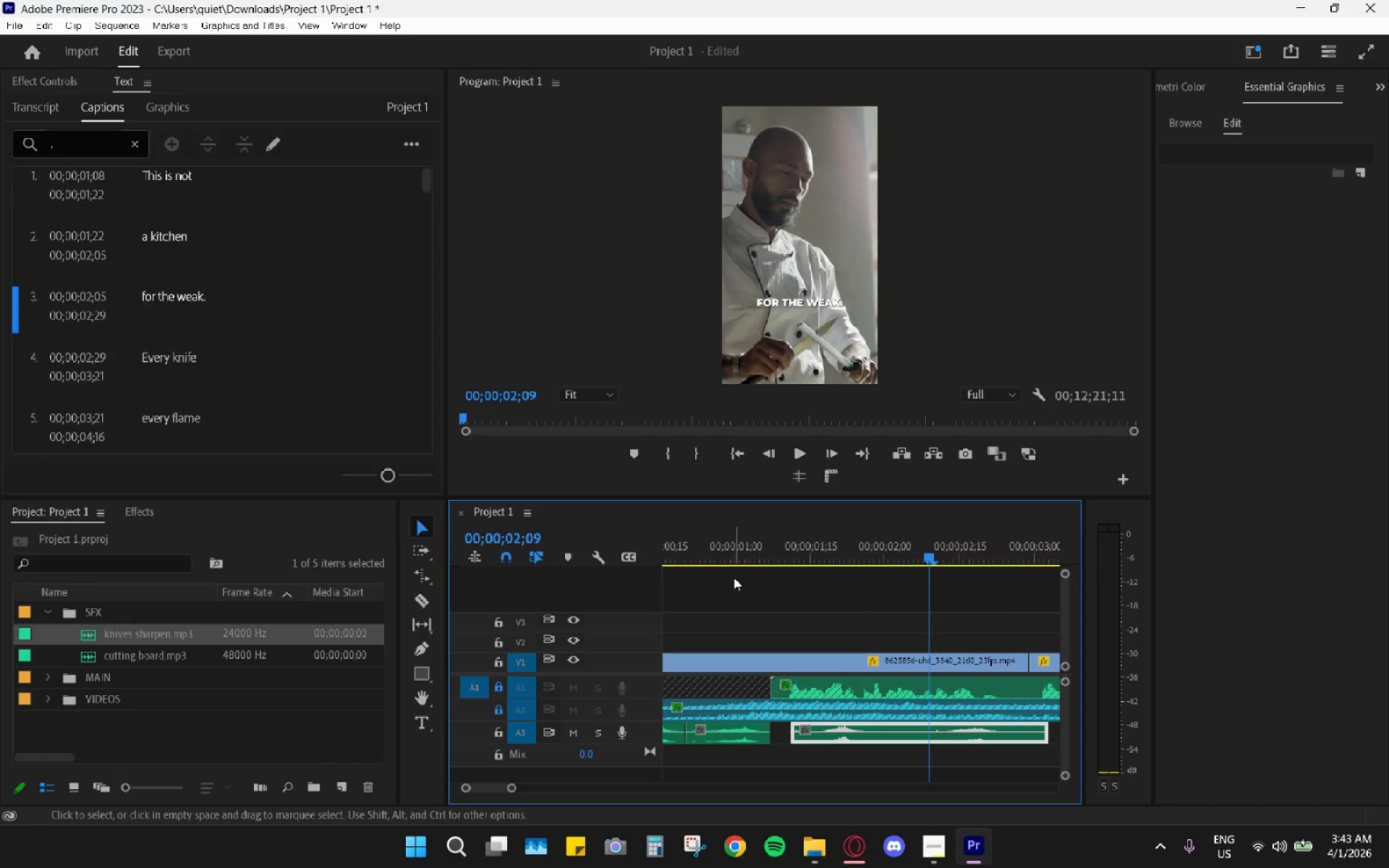 
left_click([726, 540])
 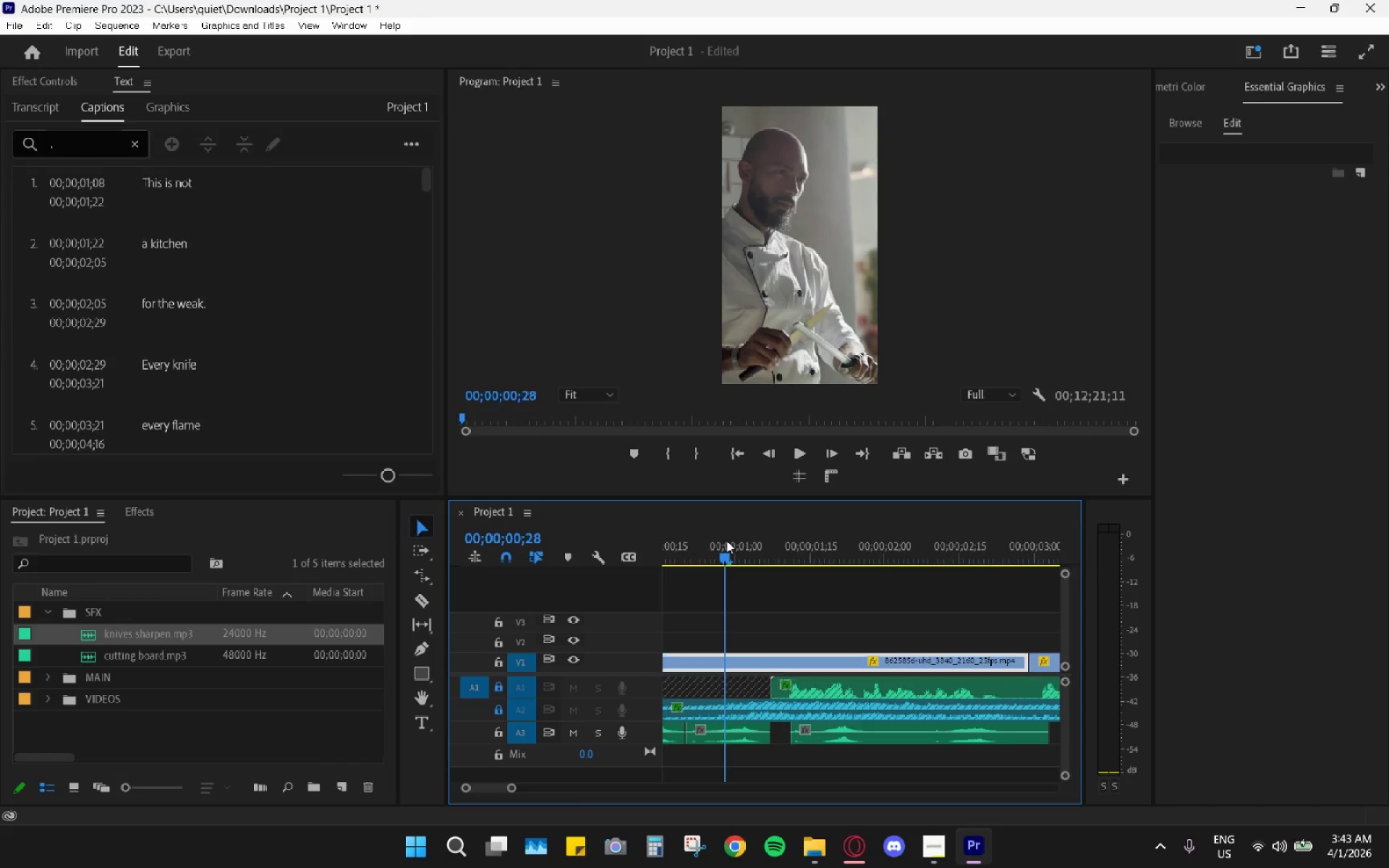 
key(Space)
 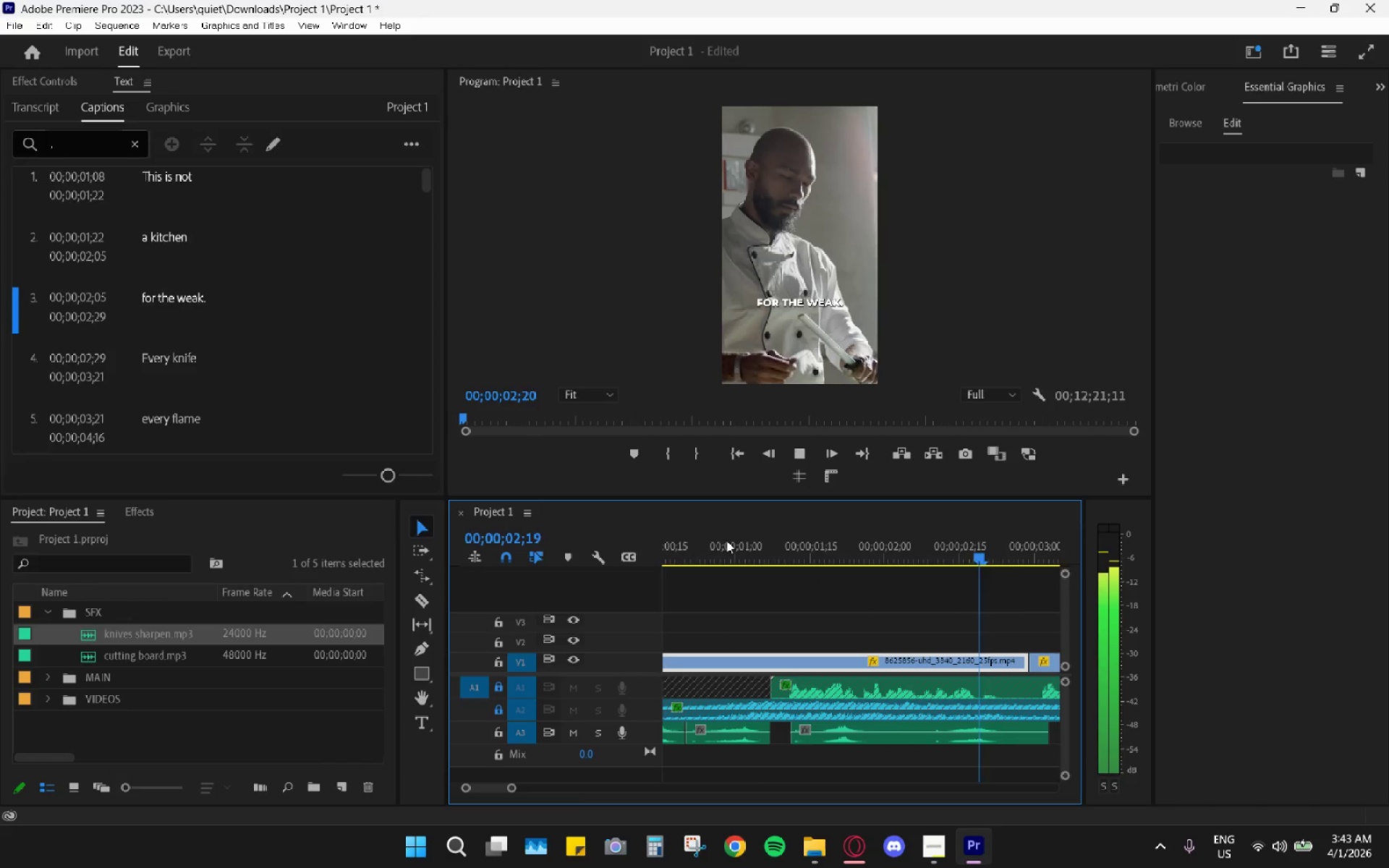 
key(Space)
 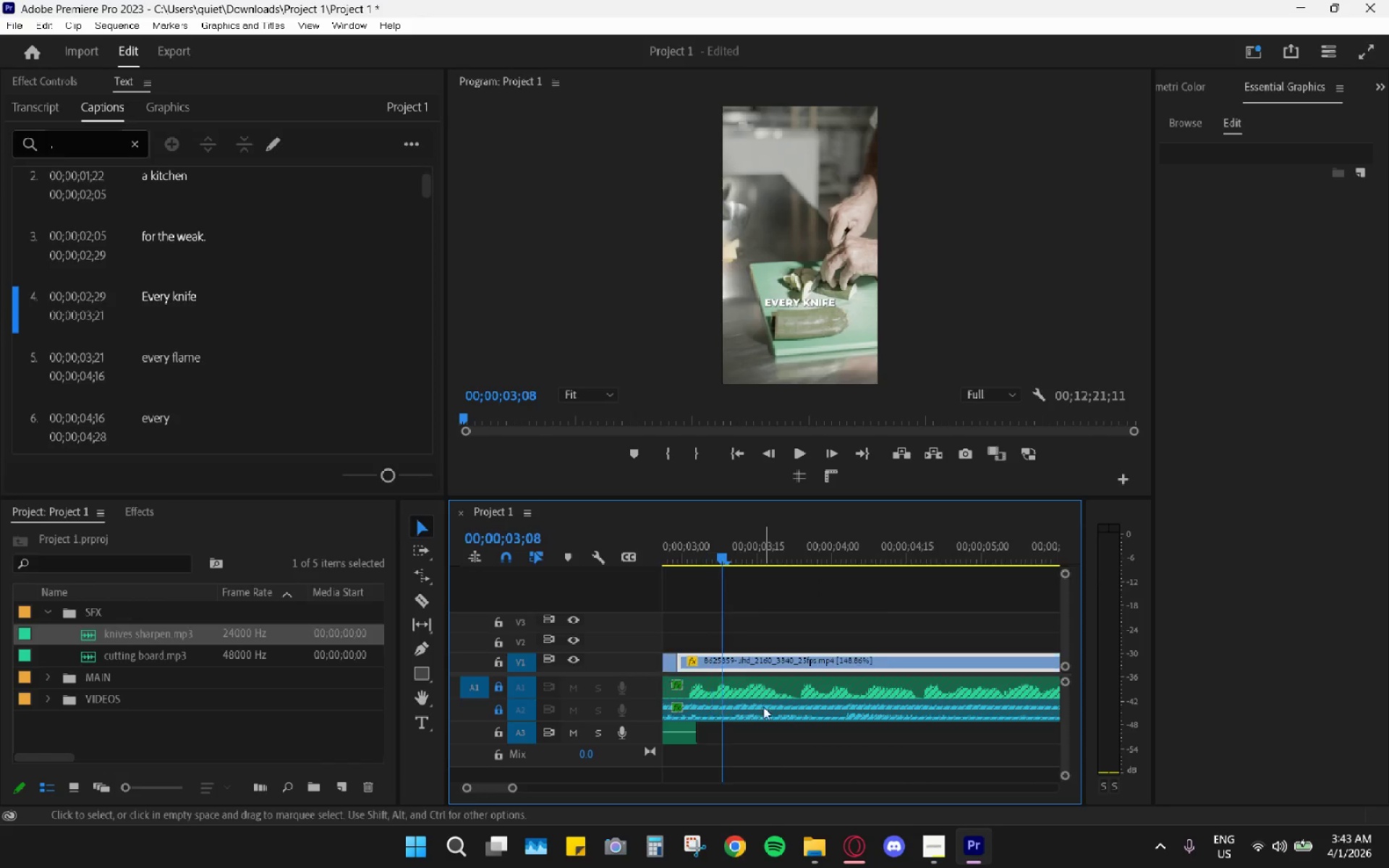 
scroll: coordinate [760, 734], scroll_direction: up, amount: 14.0
 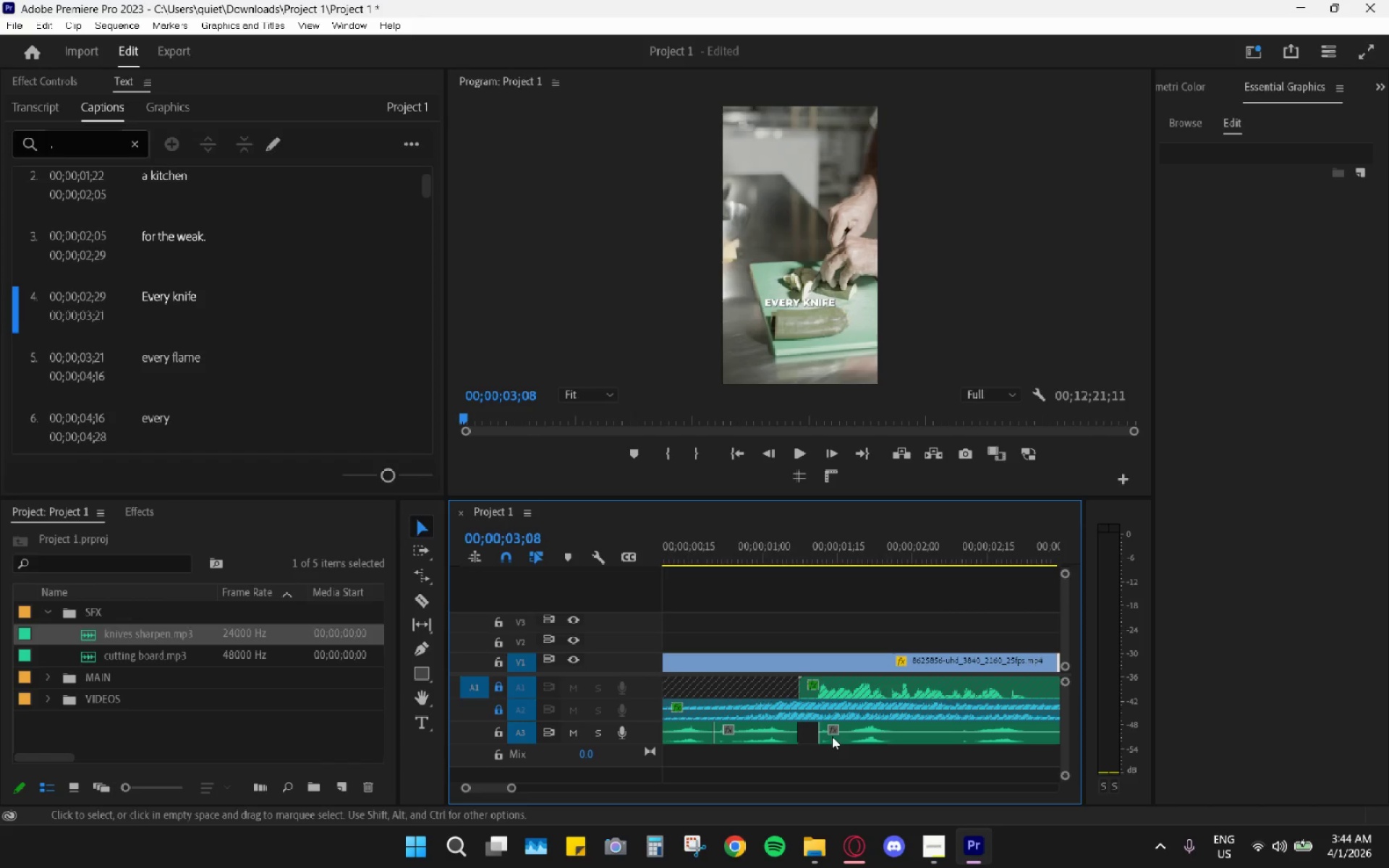 
left_click_drag(start_coordinate=[851, 731], to_coordinate=[831, 736])
 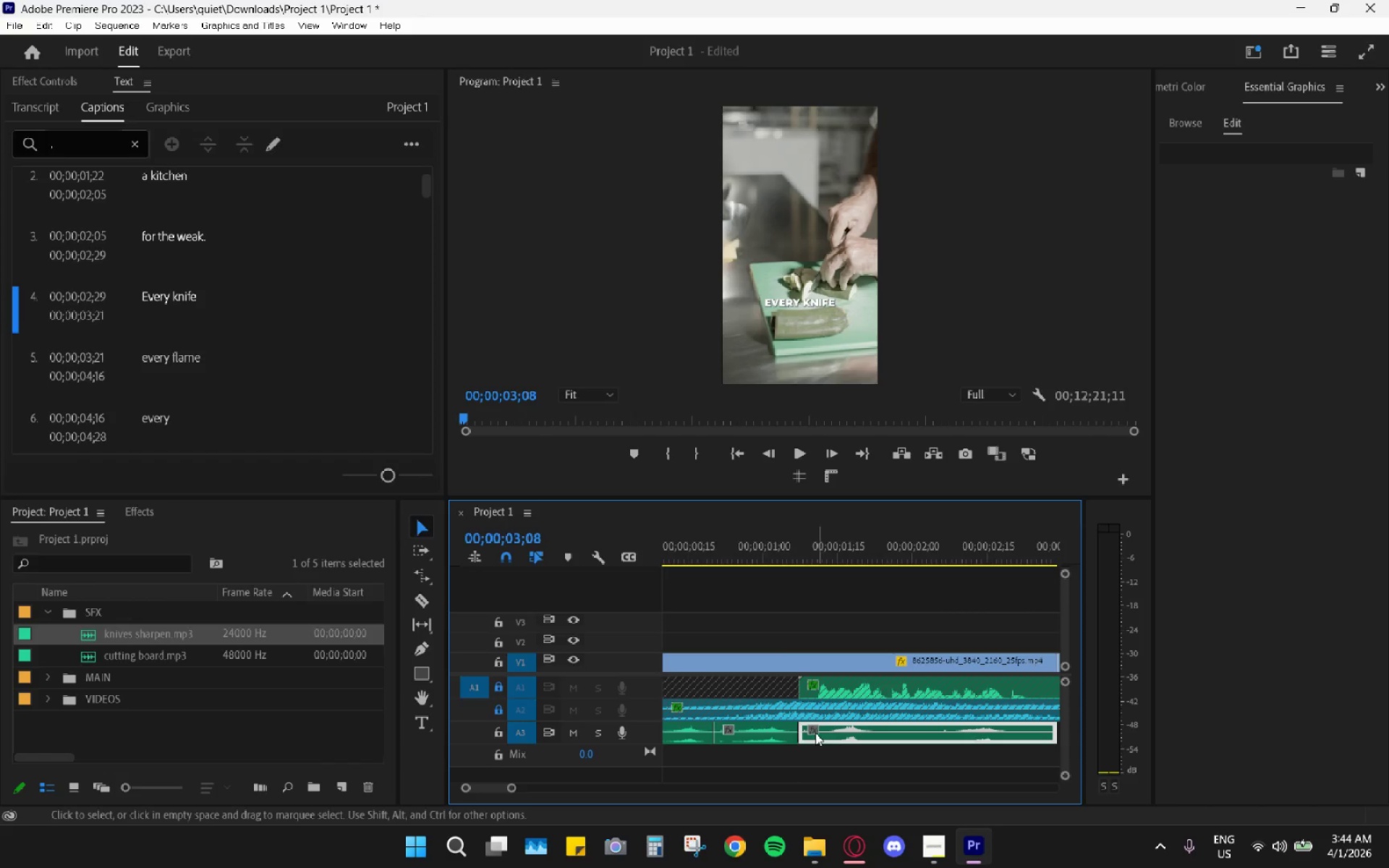 
key(C)
 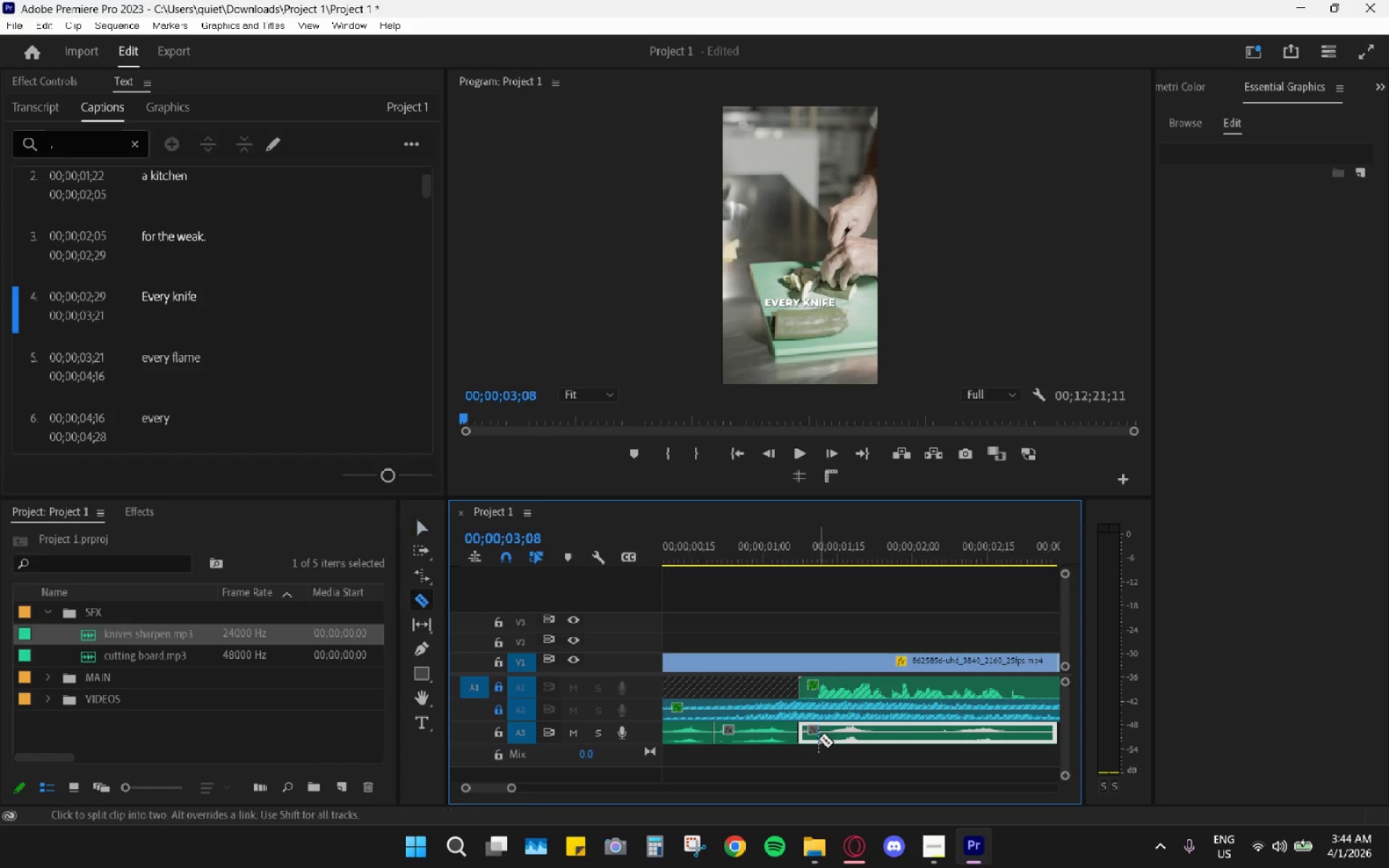 
scroll: coordinate [818, 739], scroll_direction: up, amount: 4.0
 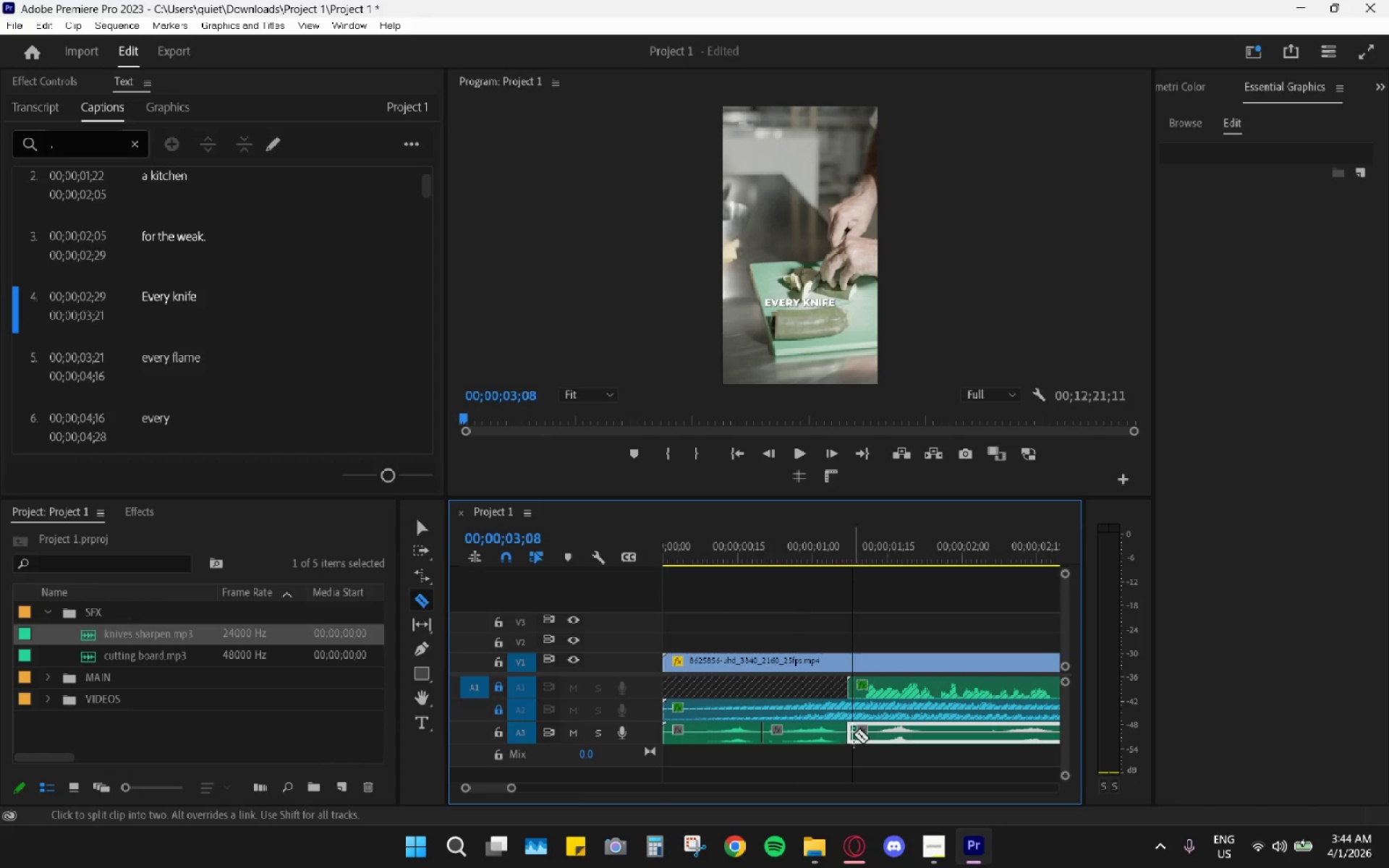 
key(C)
 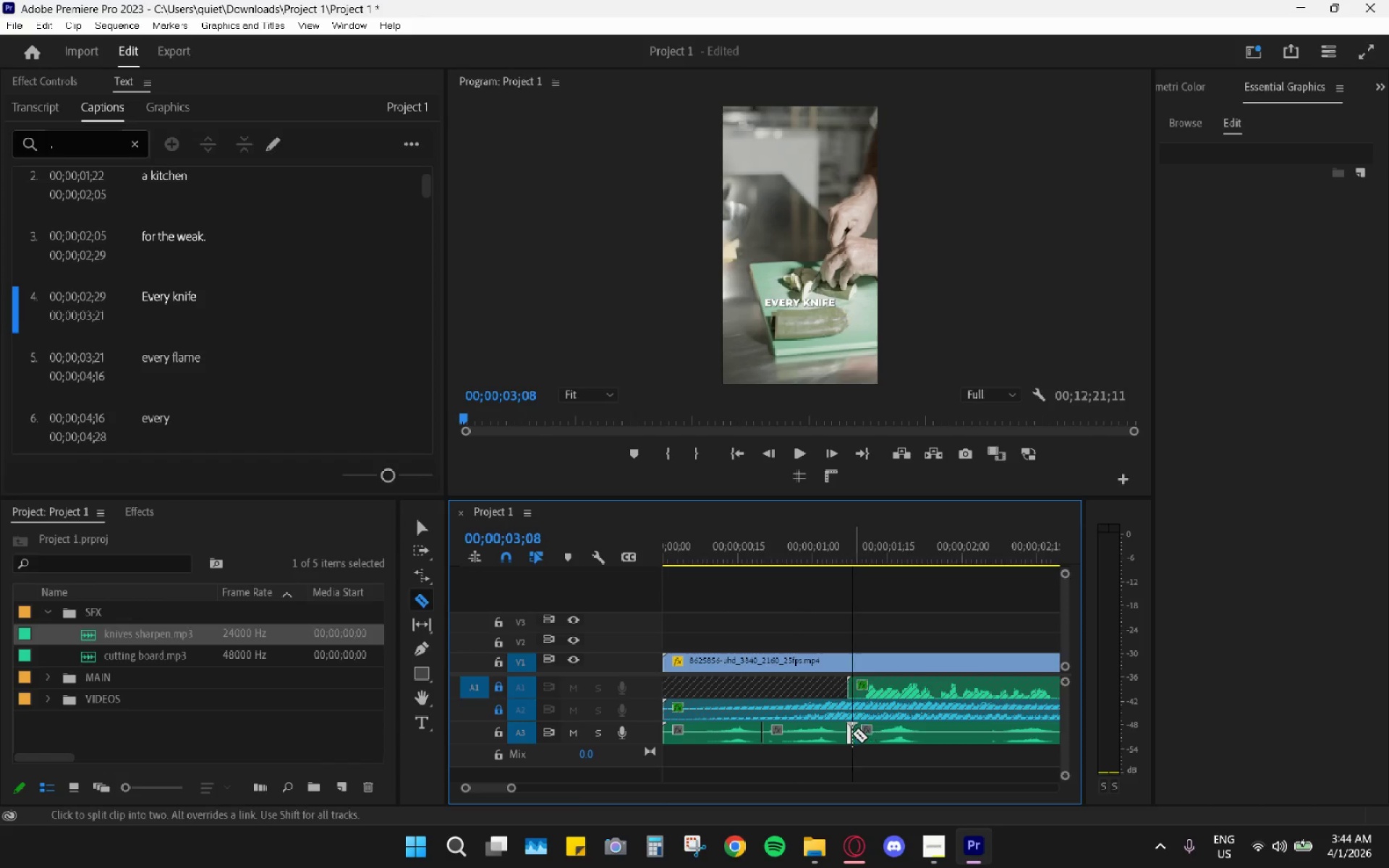 
key(V)
 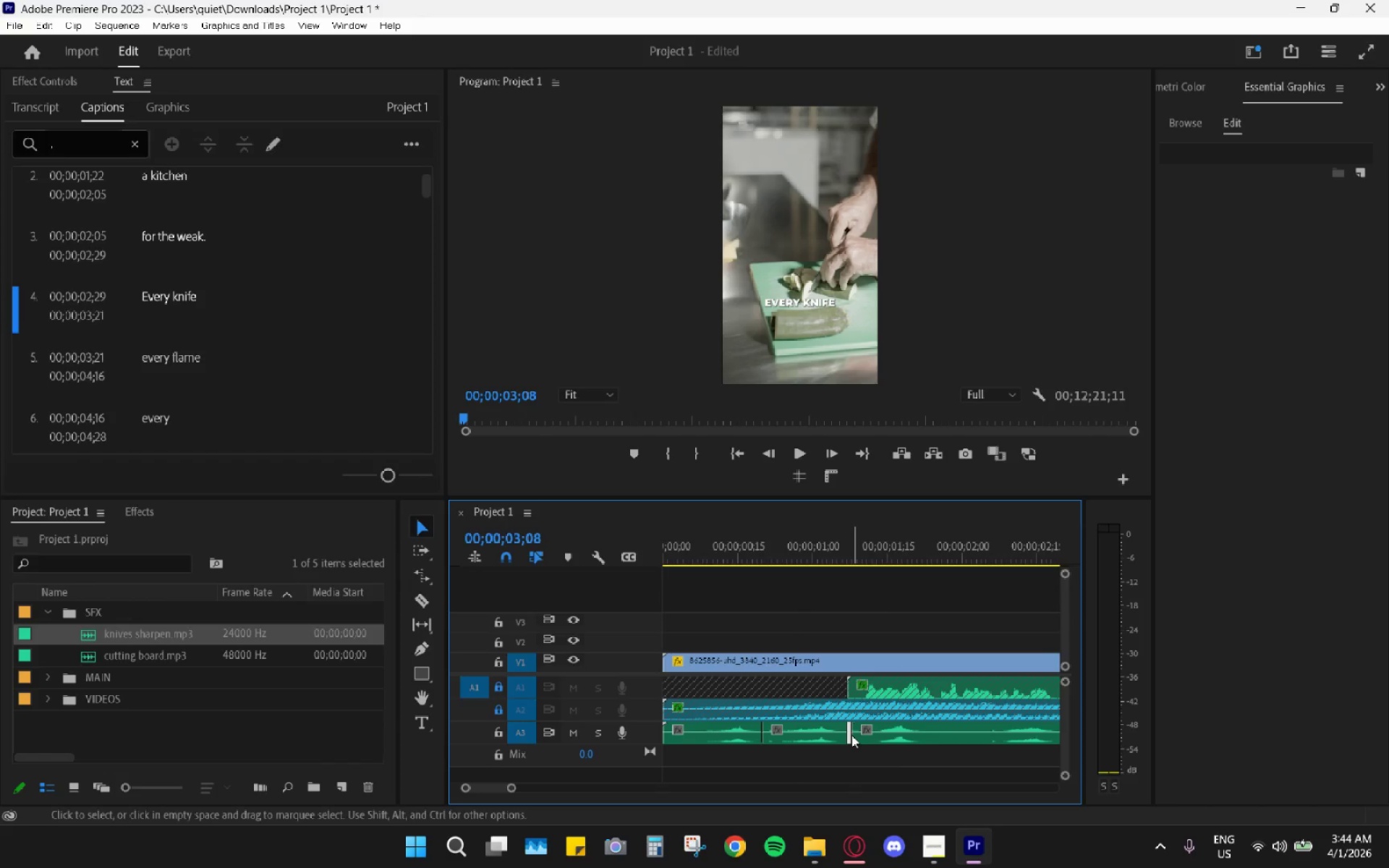 
type(hvc)
 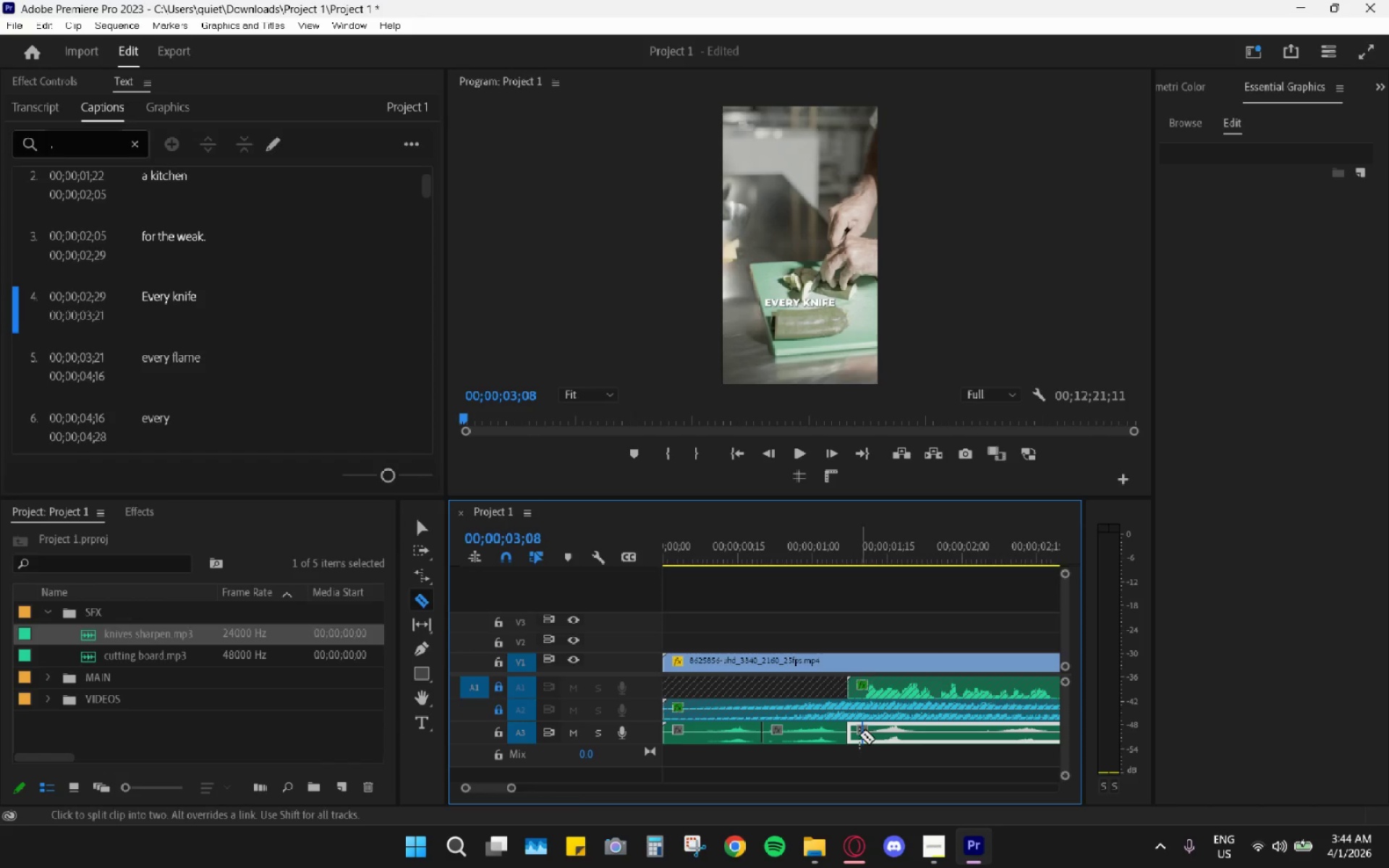 
left_click_drag(start_coordinate=[893, 736], to_coordinate=[888, 736])
 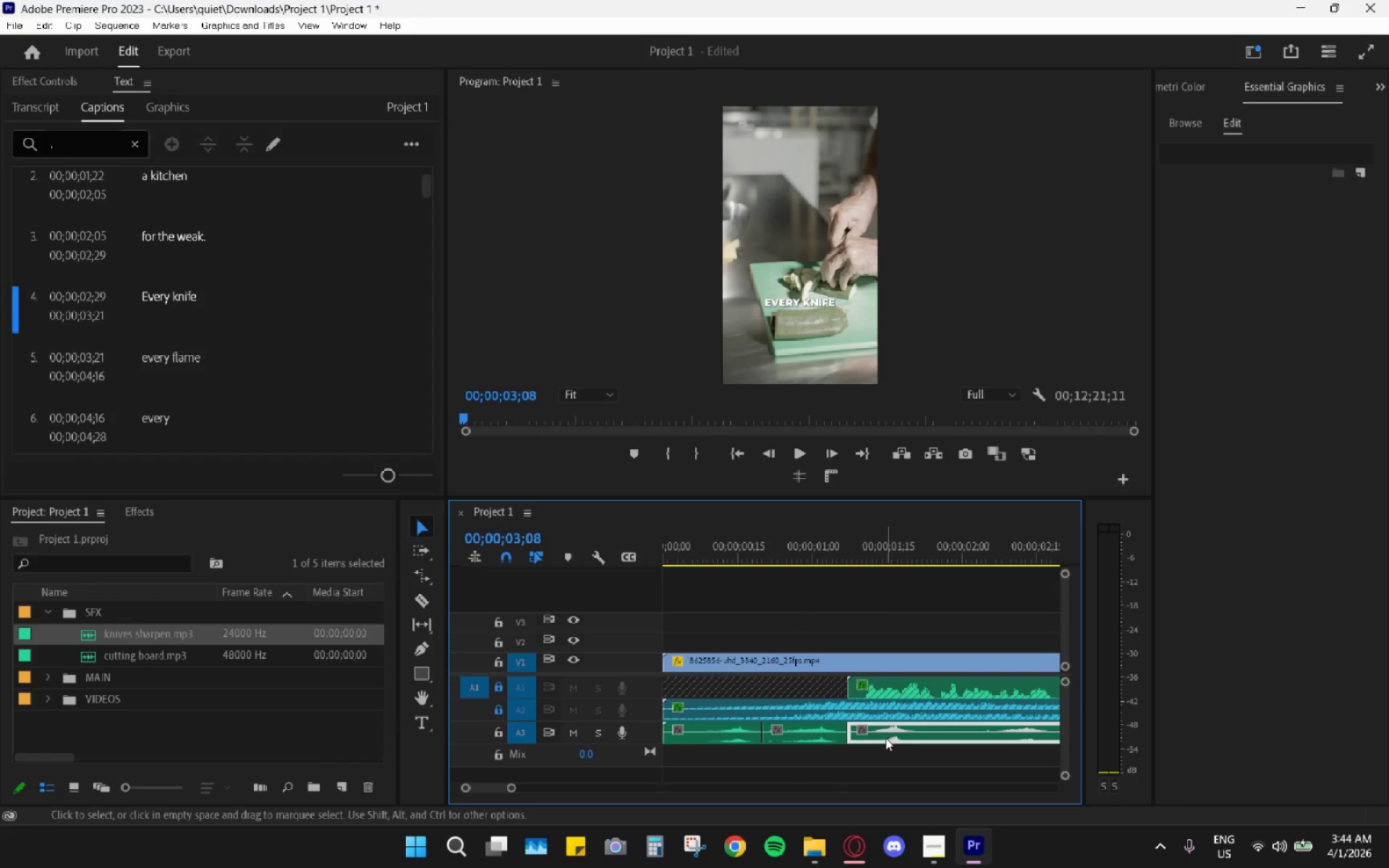 
scroll: coordinate [875, 742], scroll_direction: up, amount: 4.0
 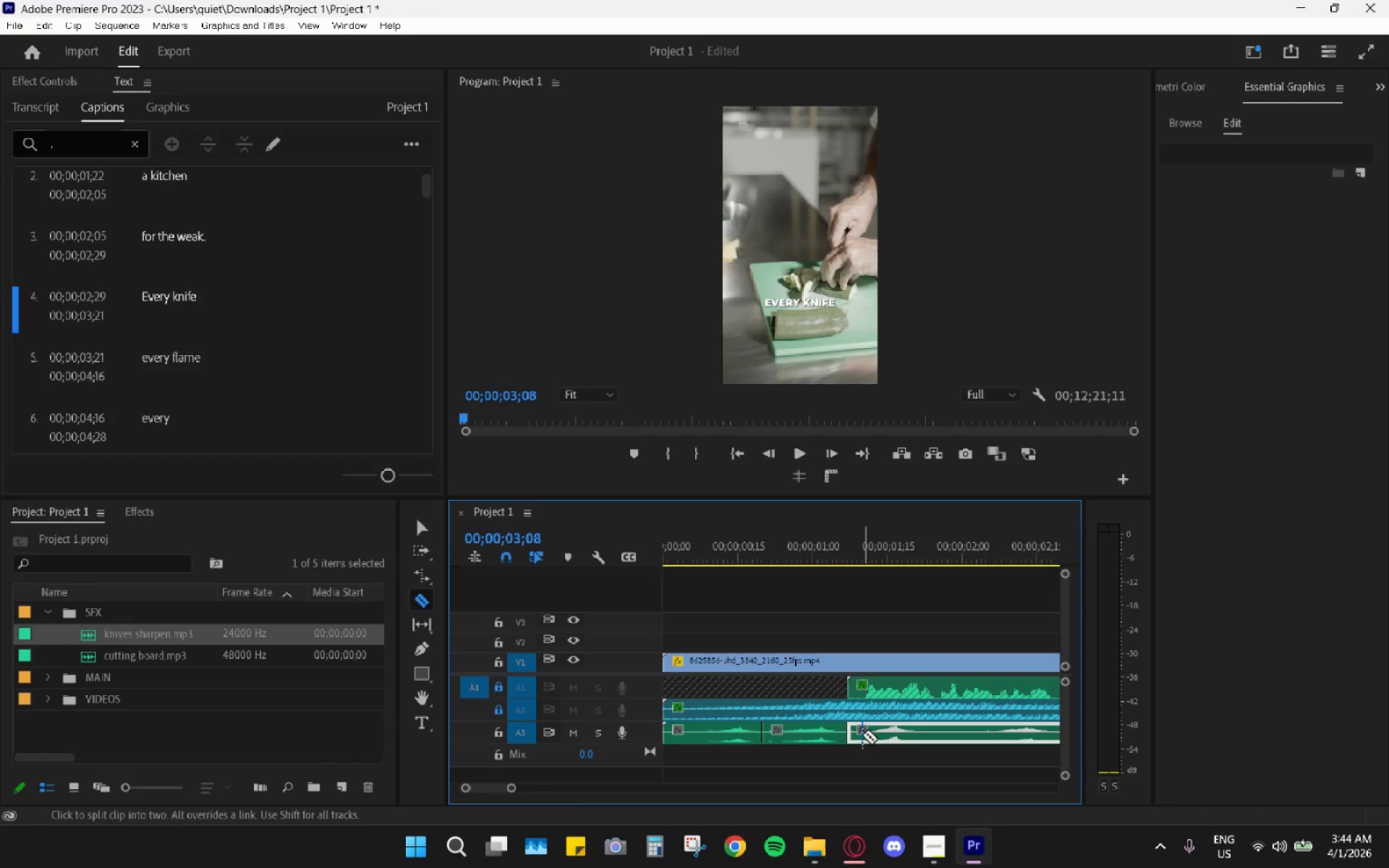 
left_click([857, 735])
 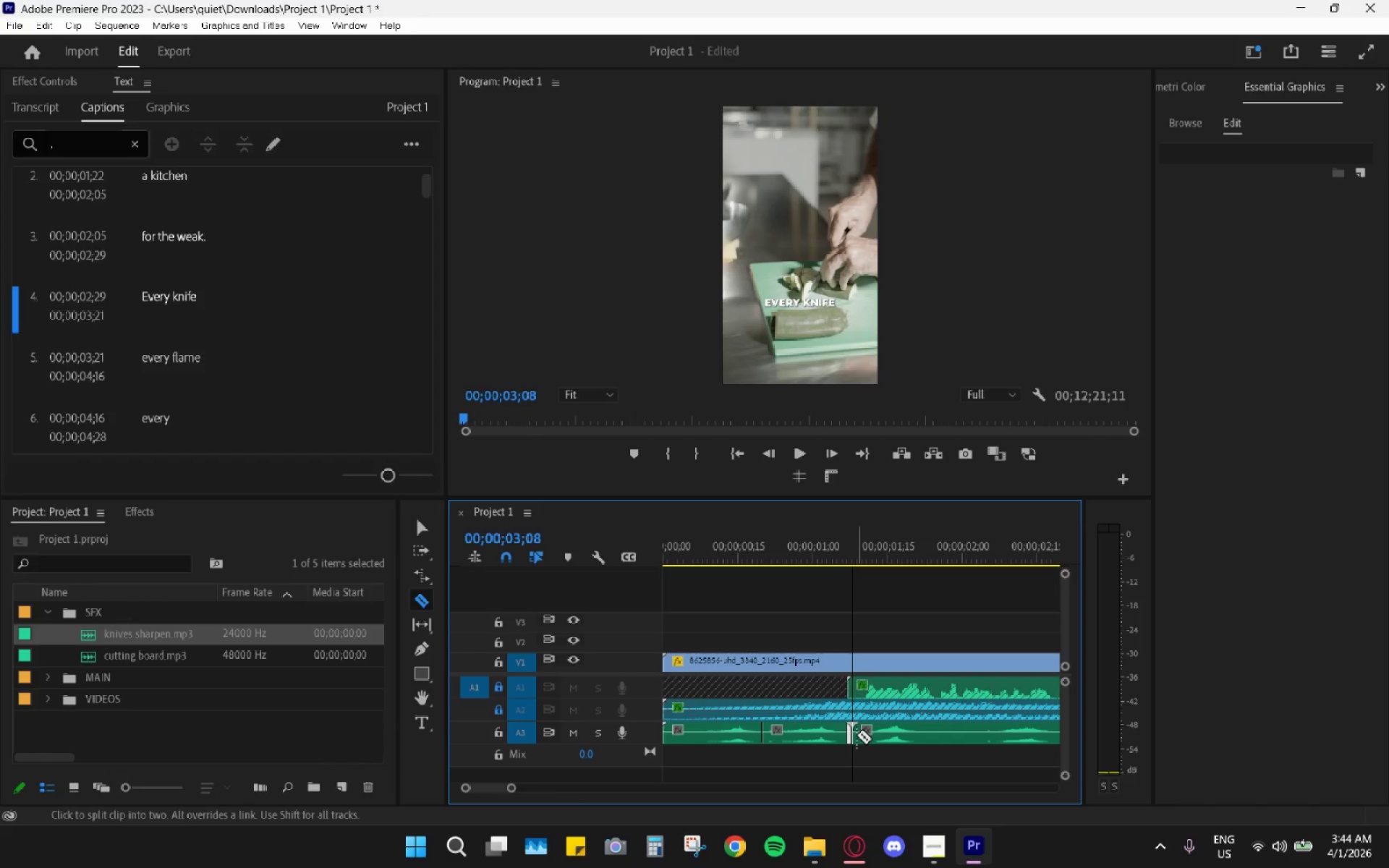 
key(V)
 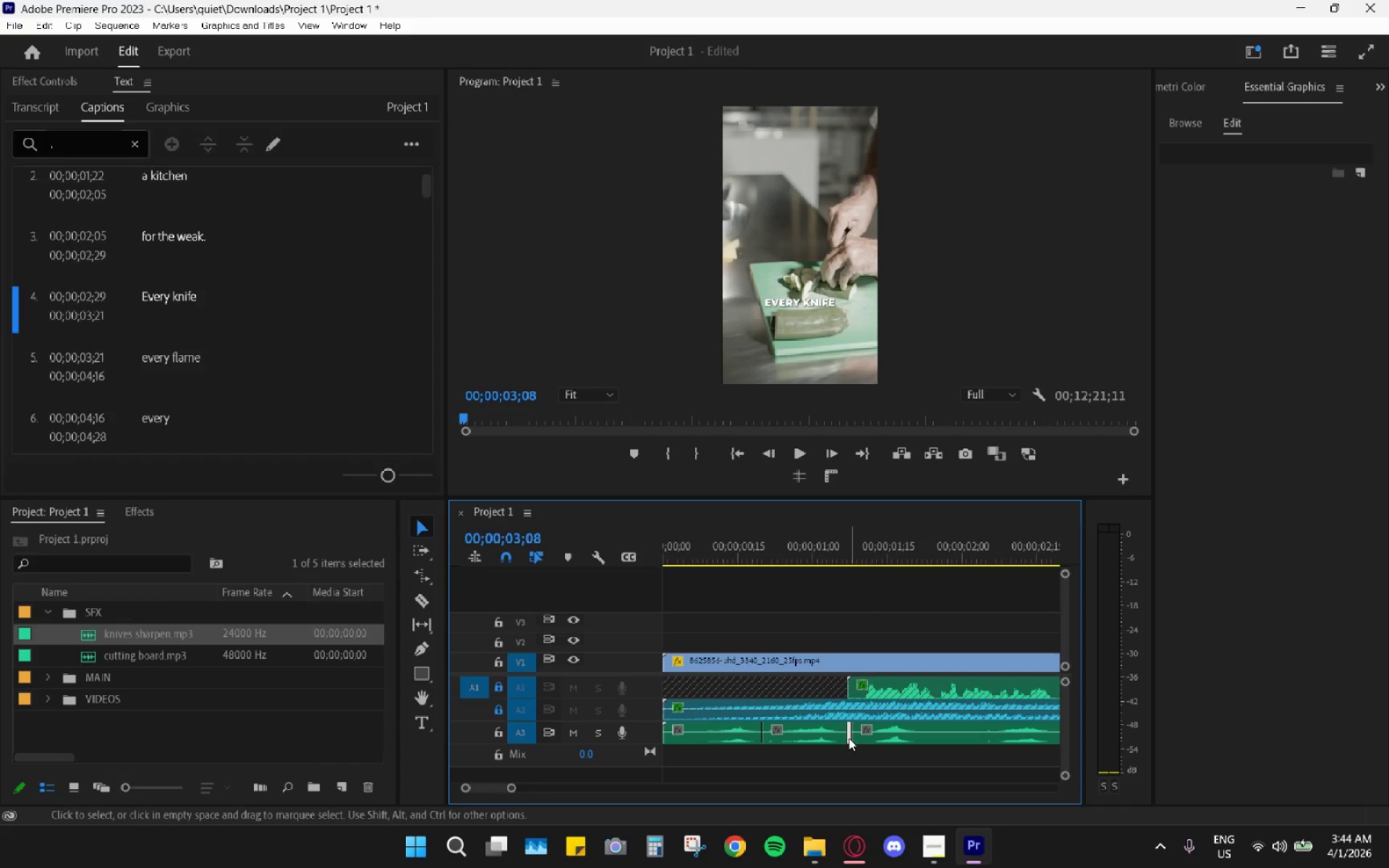 
left_click([849, 738])
 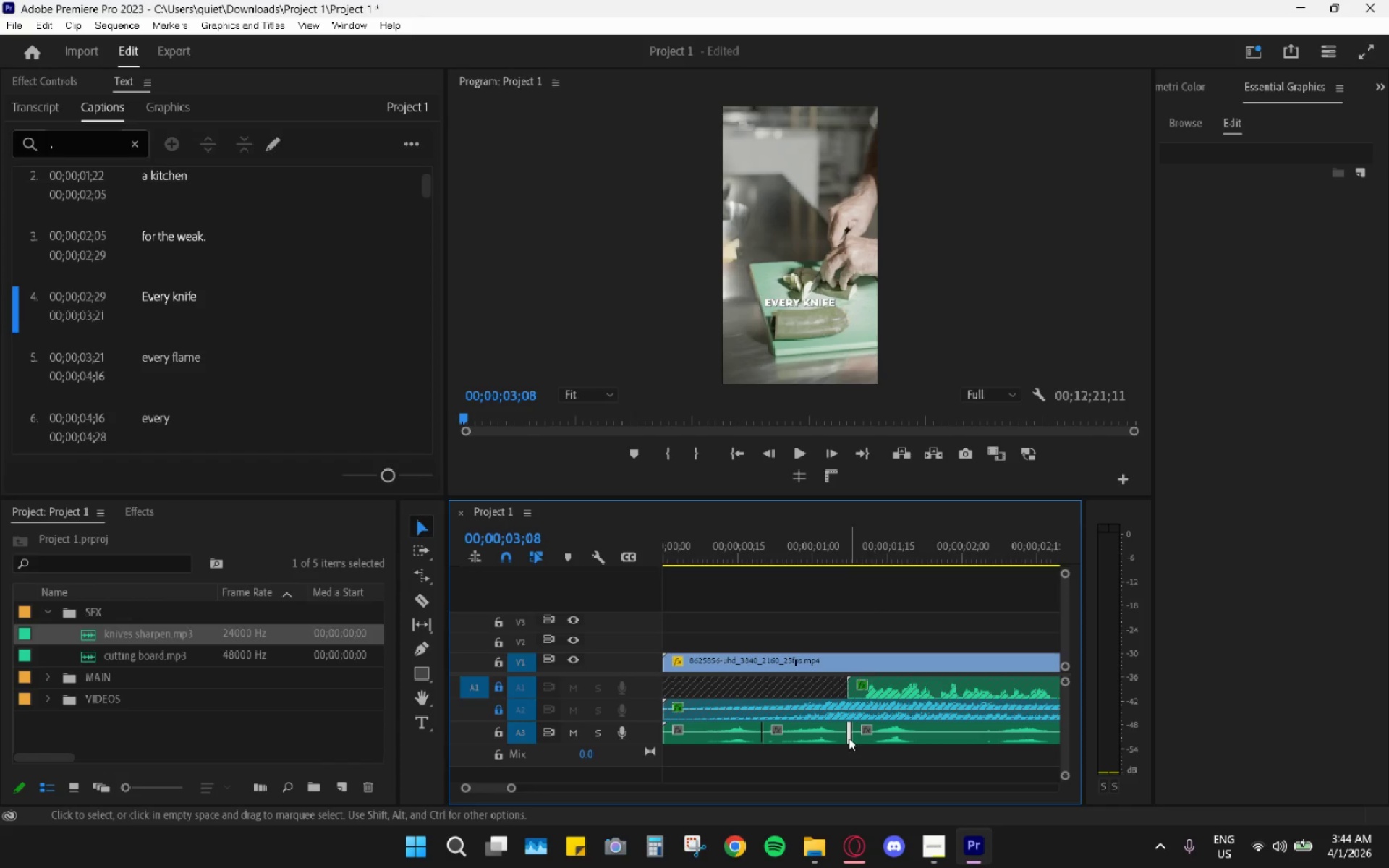 
key(H)
 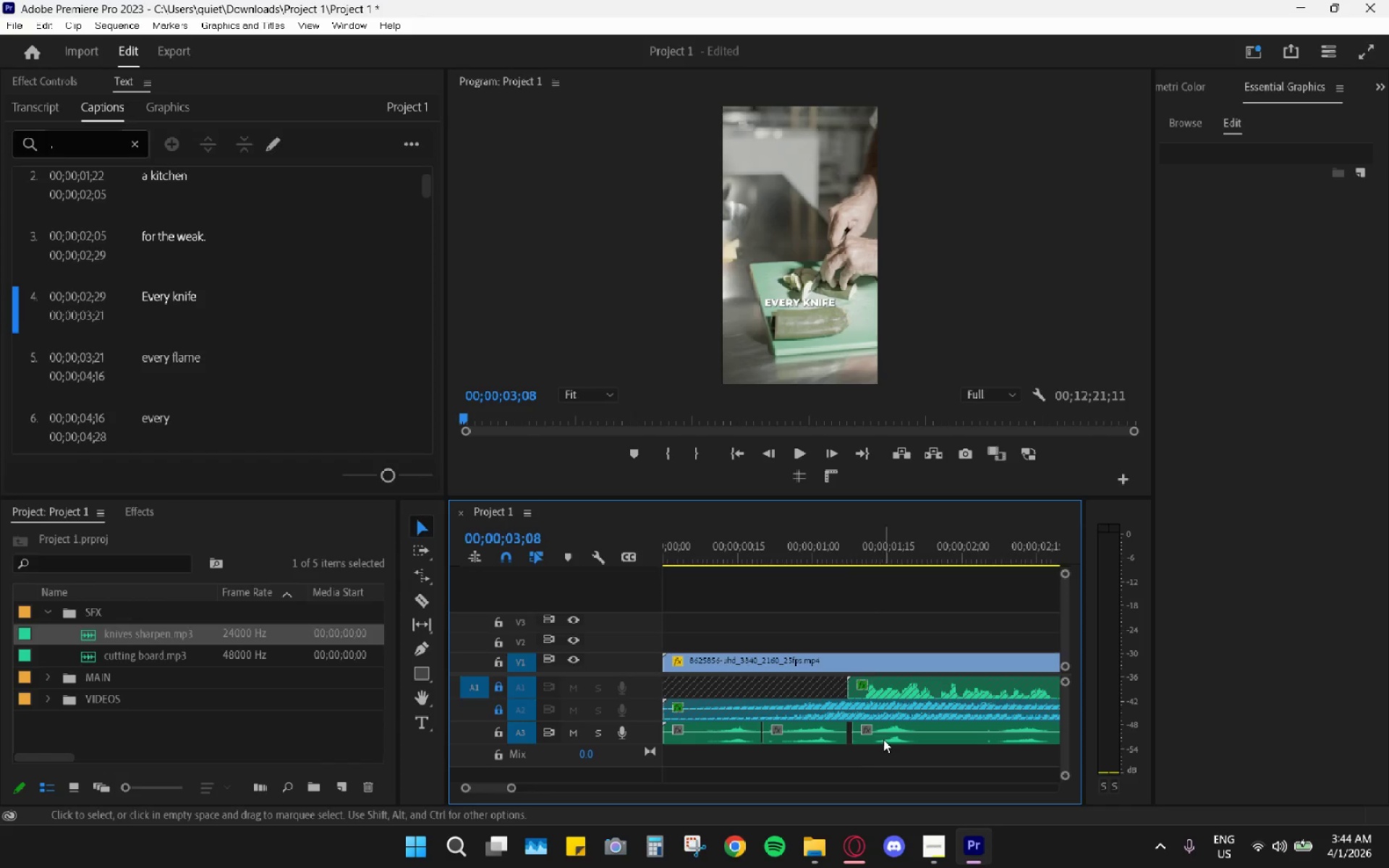 
left_click_drag(start_coordinate=[885, 736], to_coordinate=[880, 735])
 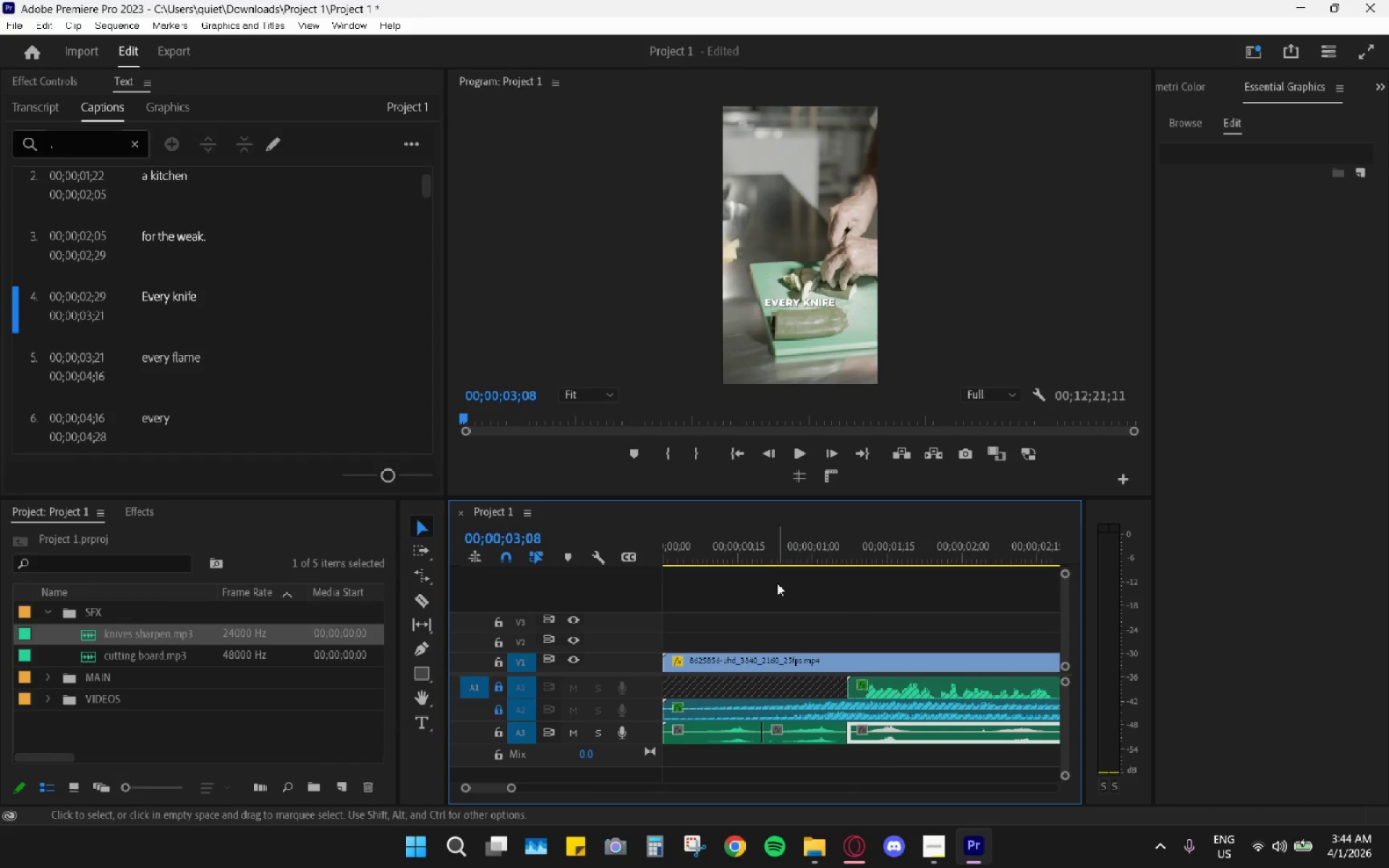 
left_click_drag(start_coordinate=[747, 553], to_coordinate=[605, 538])
 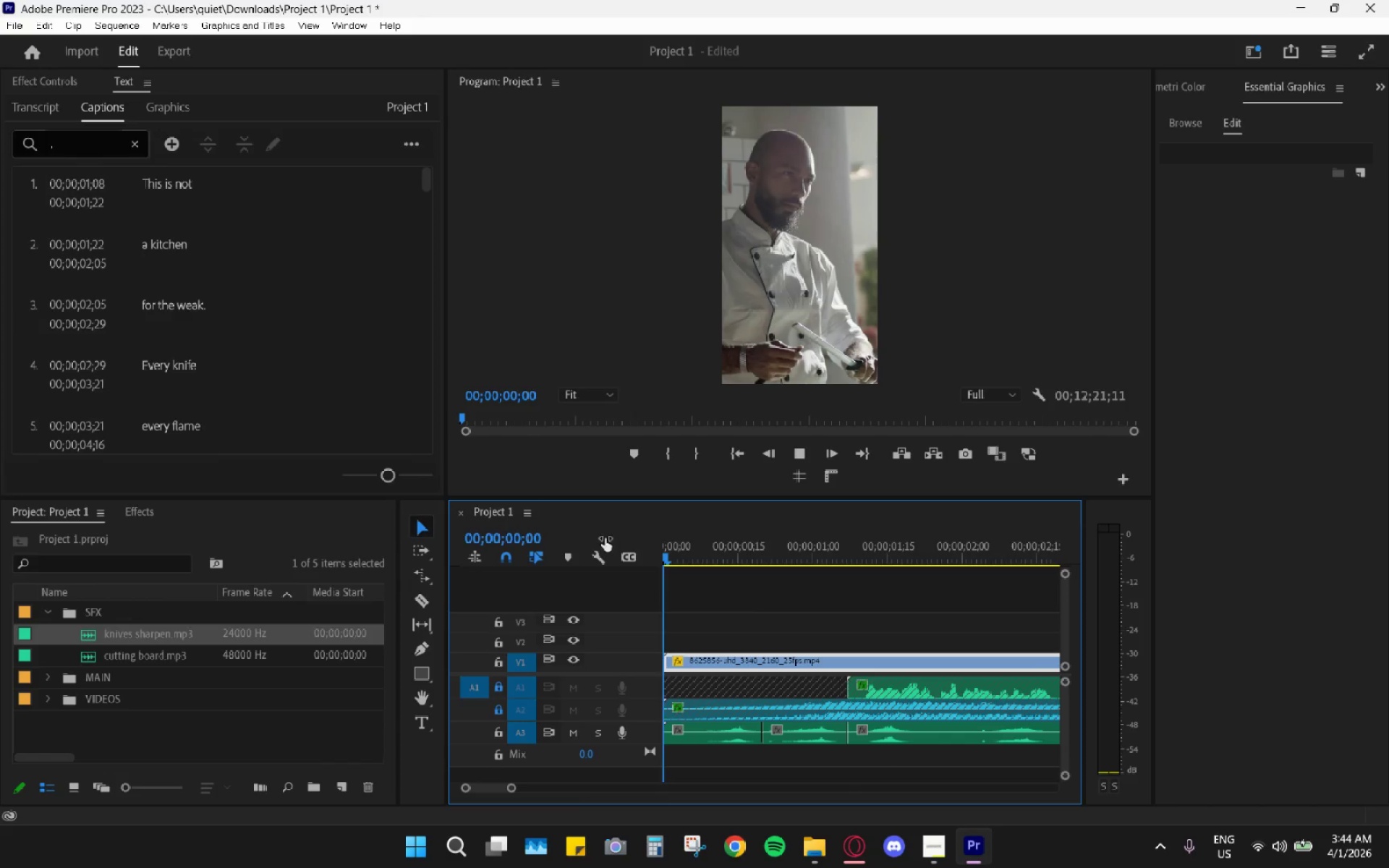 
key(Space)
 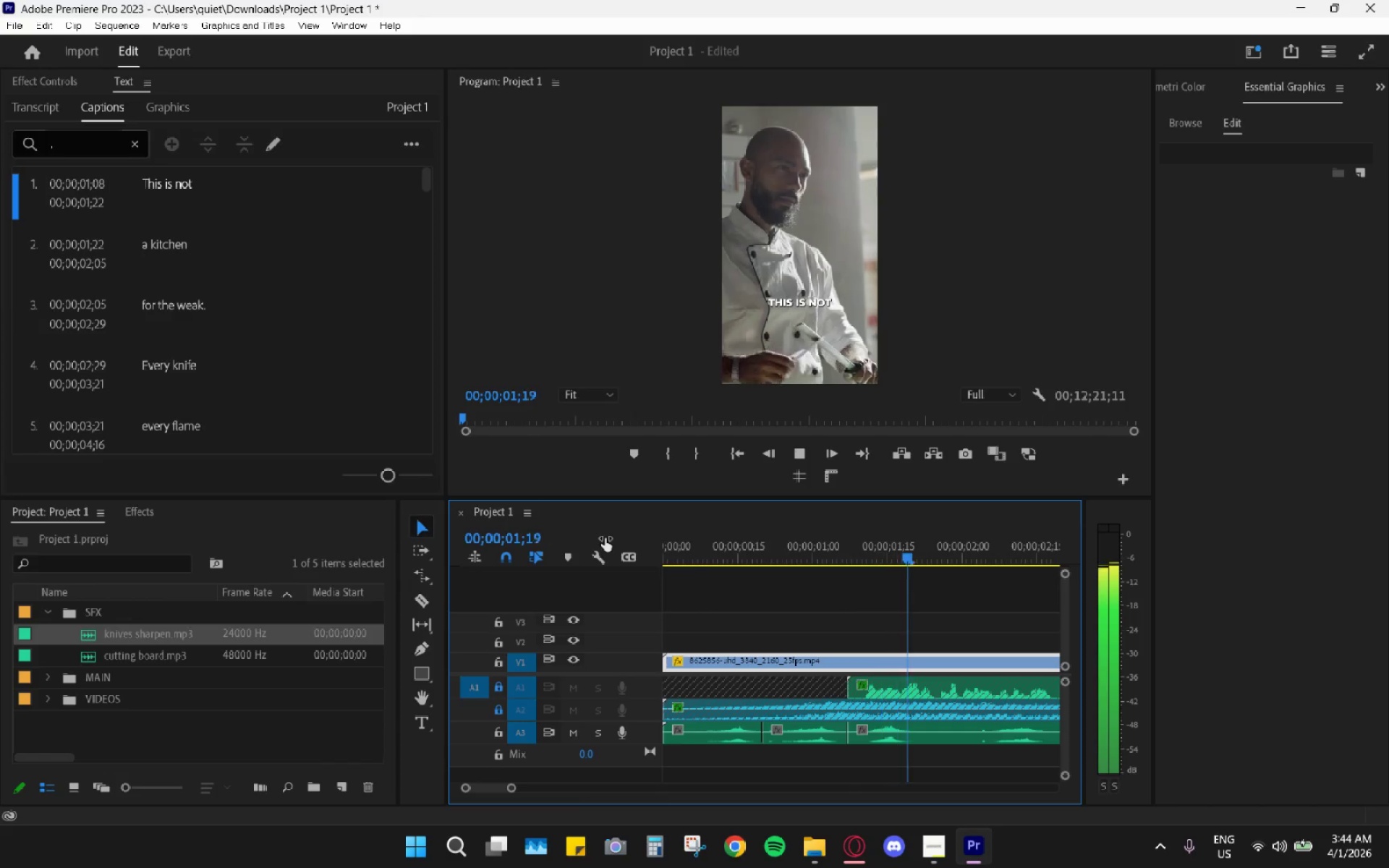 
key(Space)
 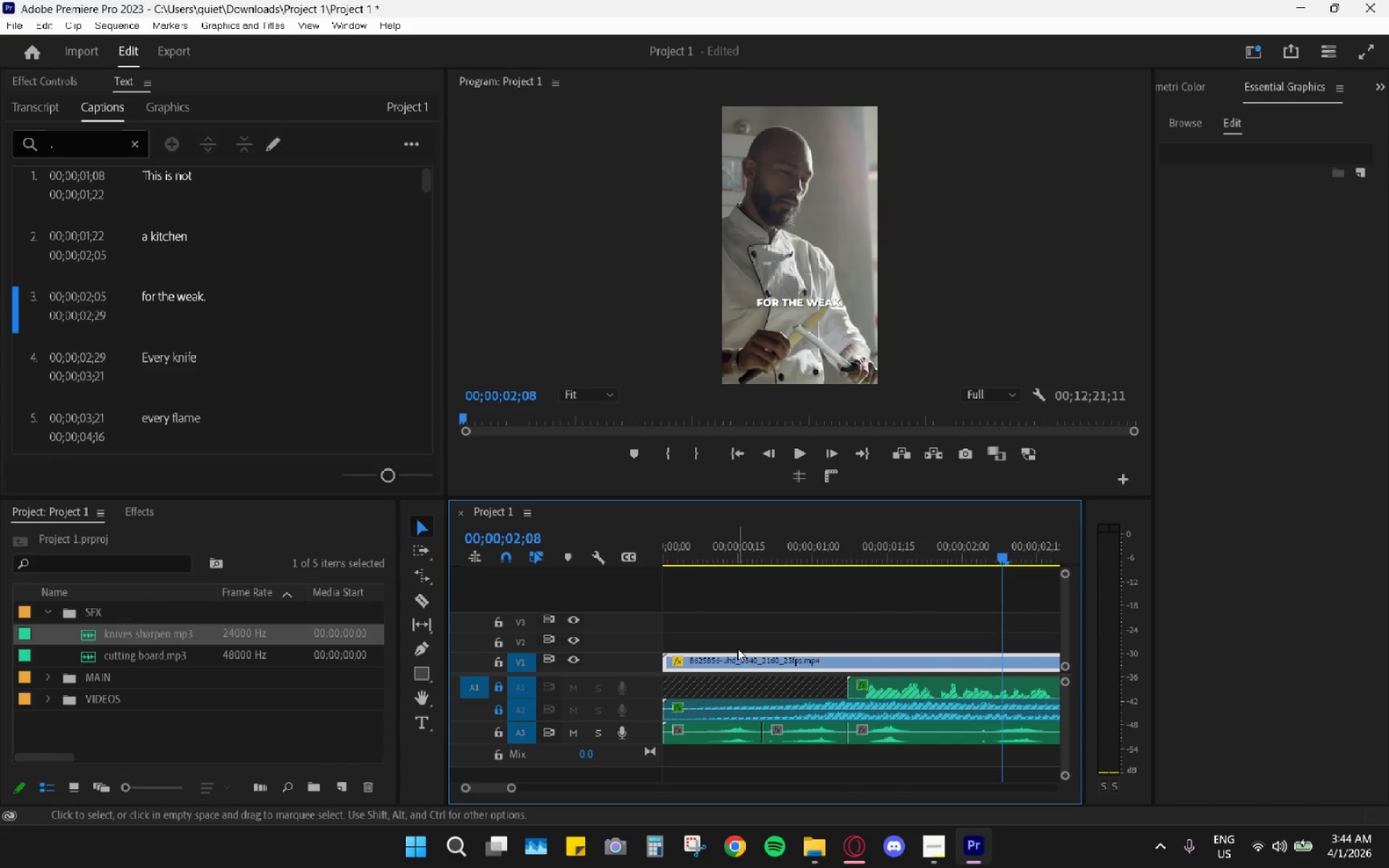 
left_click_drag(start_coordinate=[703, 530], to_coordinate=[638, 547])
 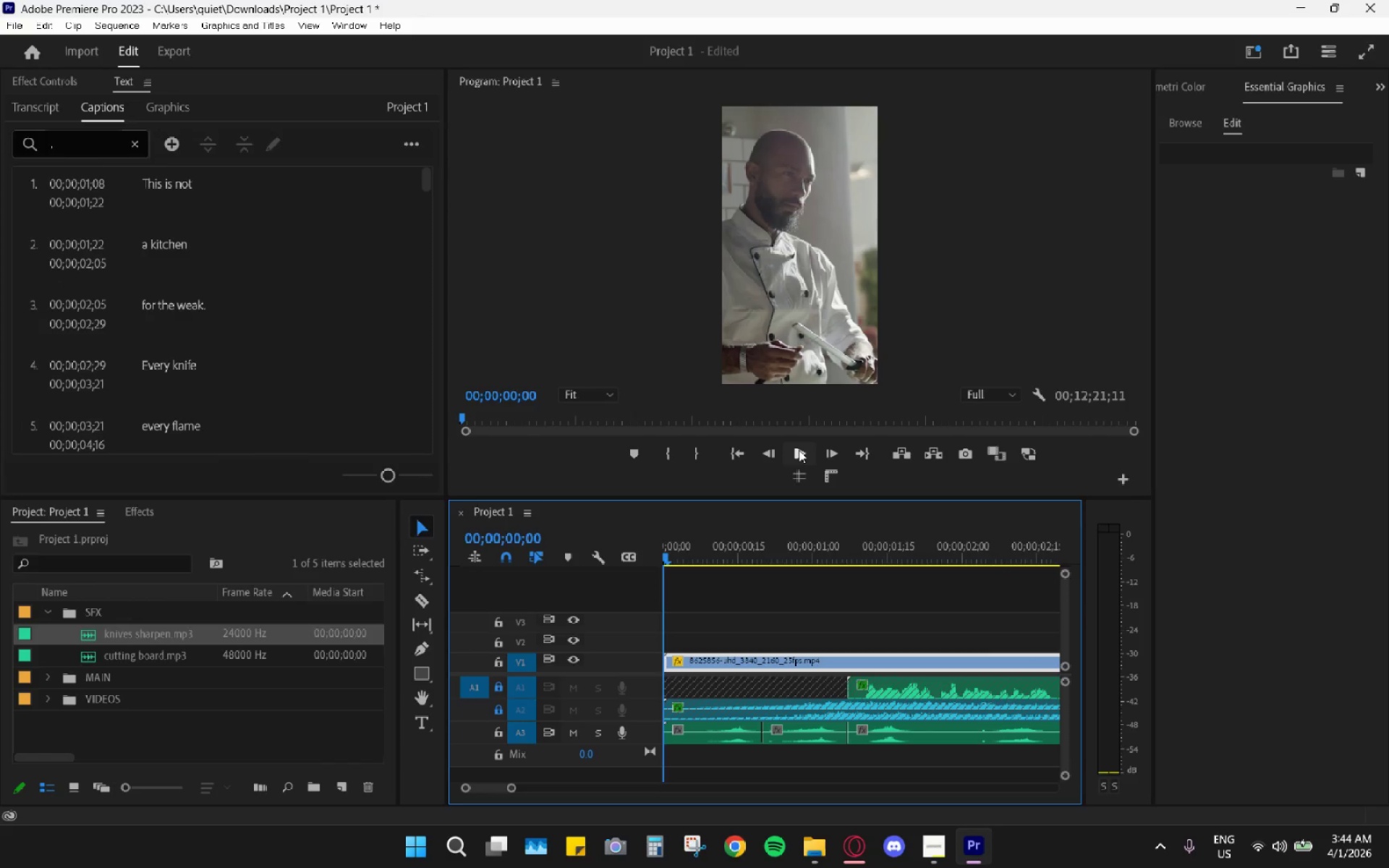 
left_click([796, 452])
 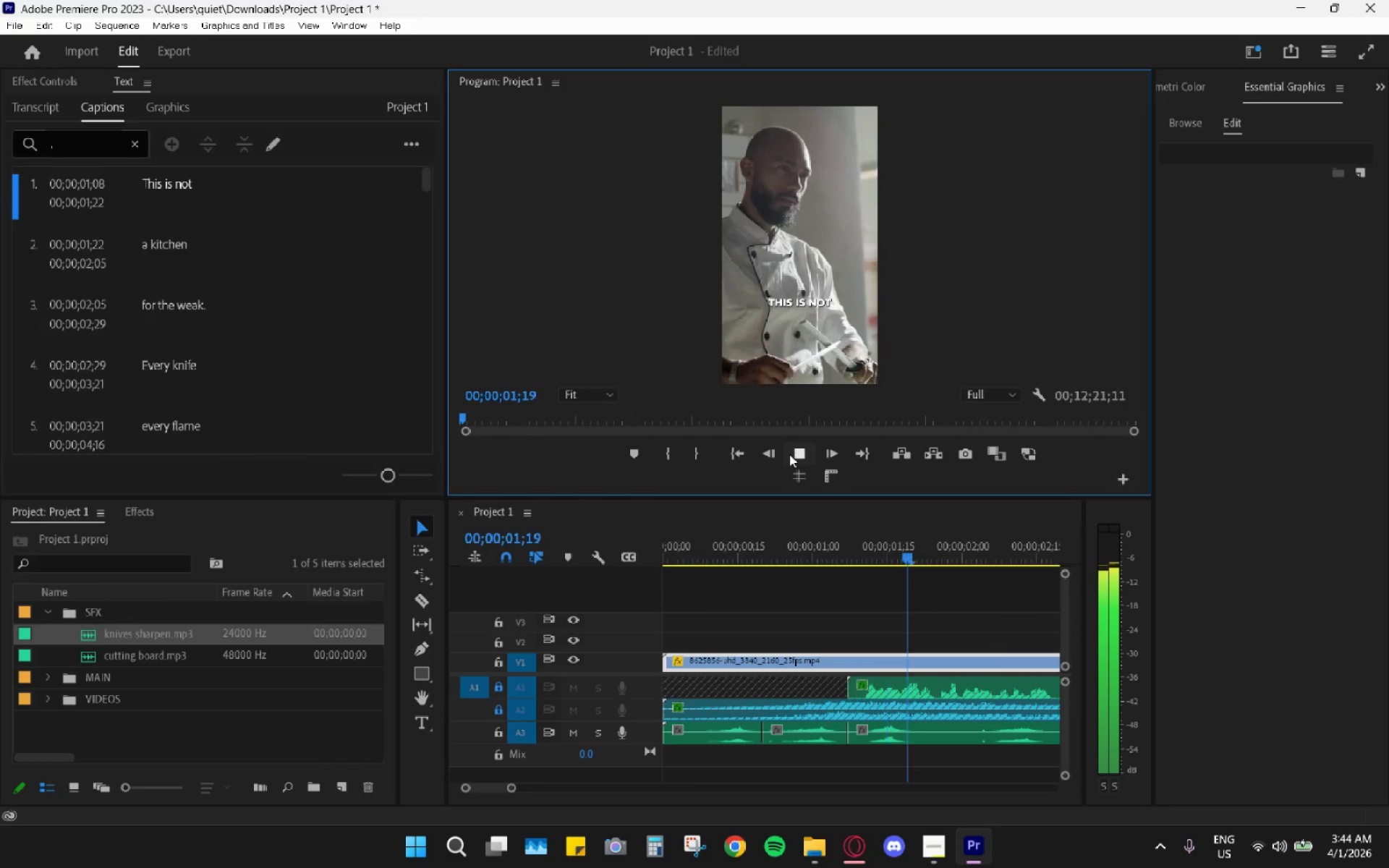 
left_click([789, 454])
 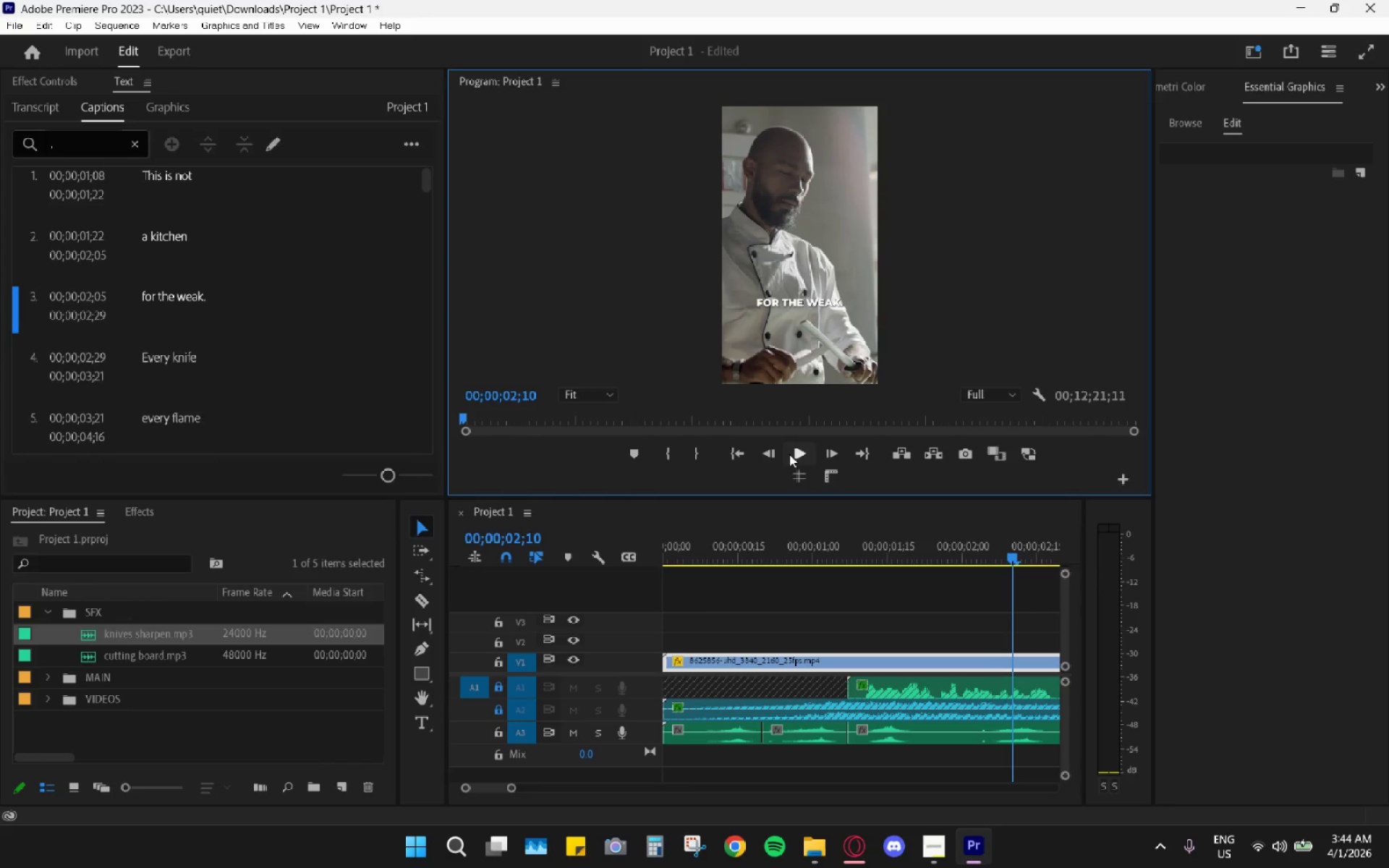 
left_click([794, 456])
 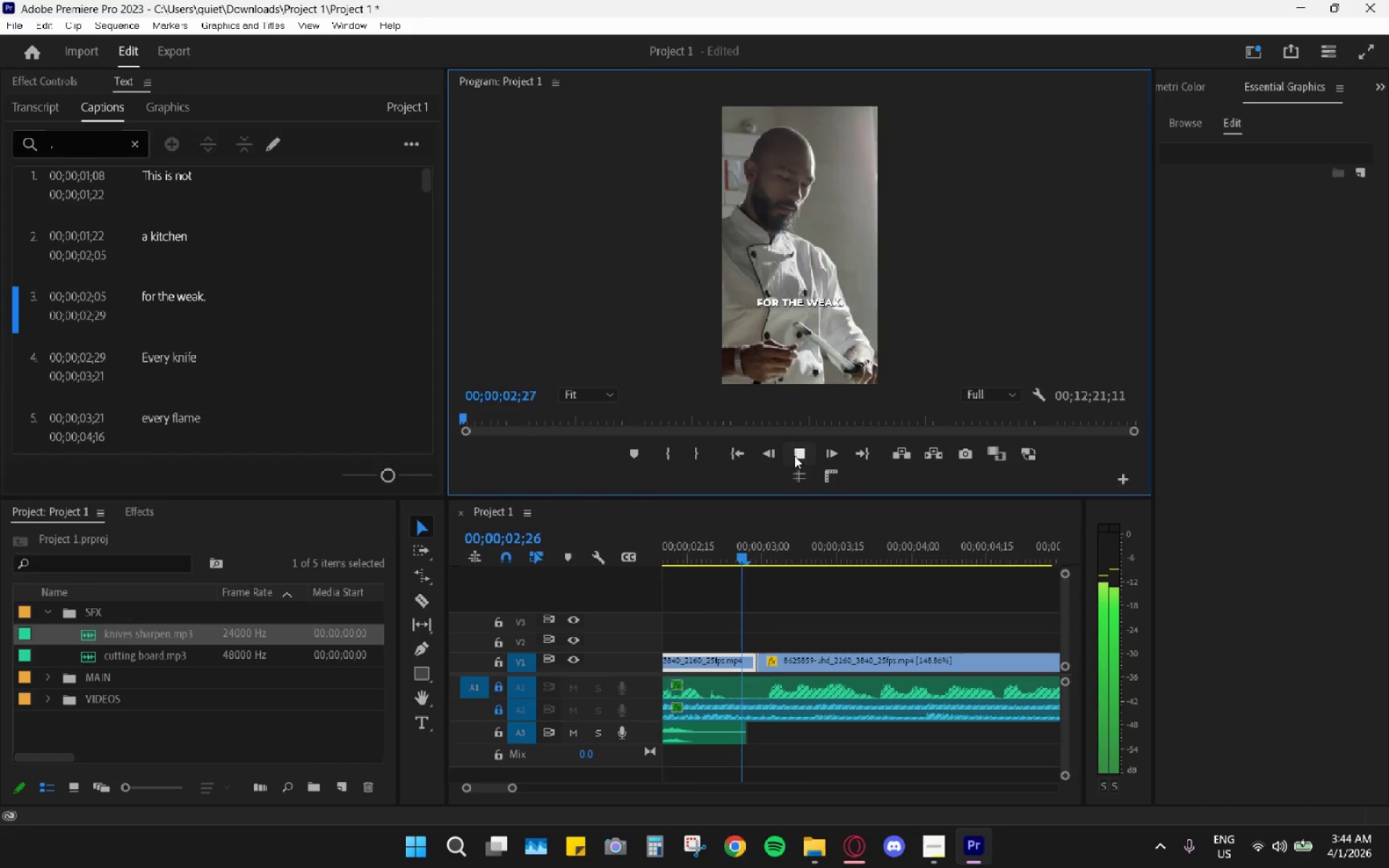 
key(Space)
 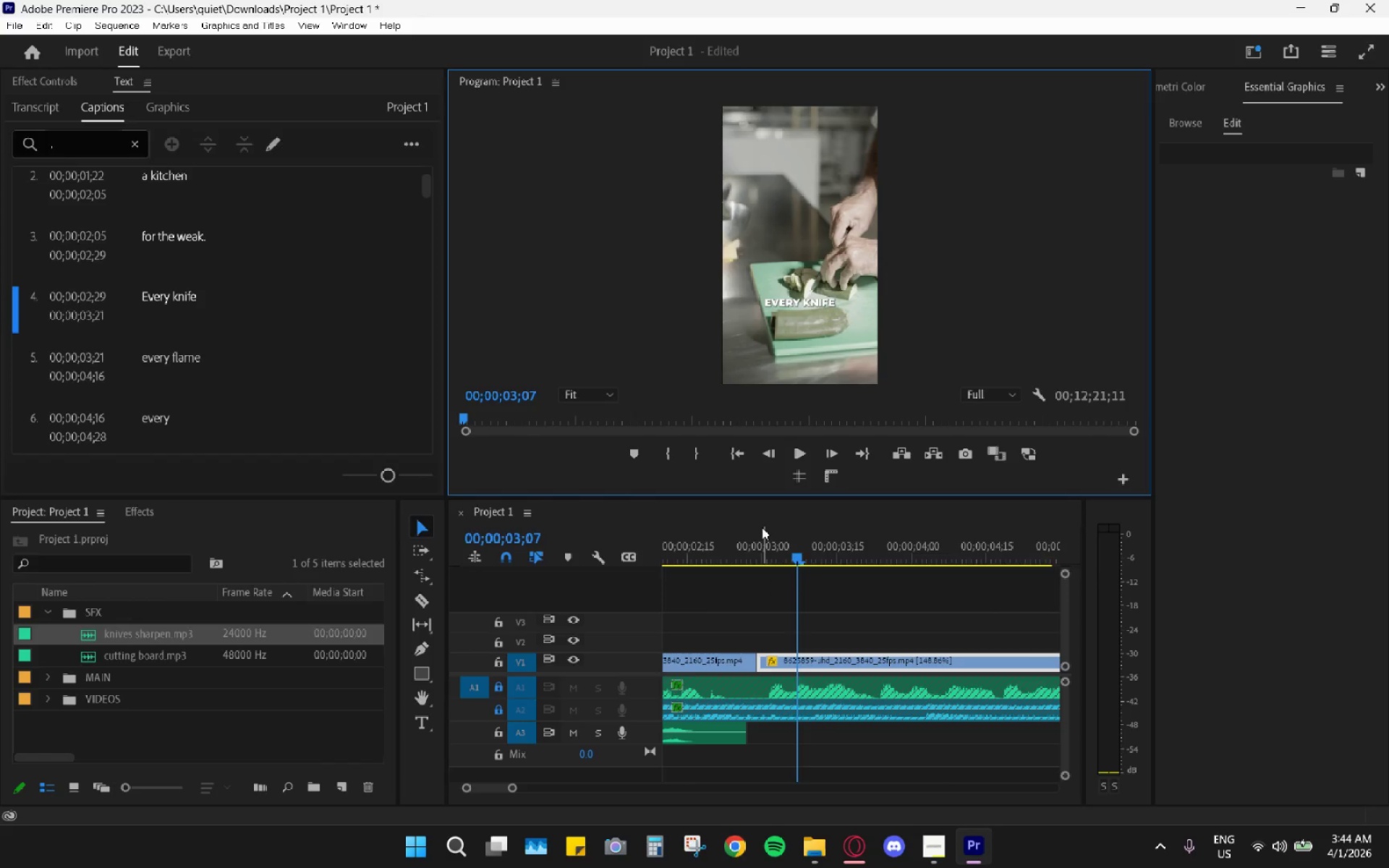 
left_click_drag(start_coordinate=[752, 542], to_coordinate=[465, 527])
 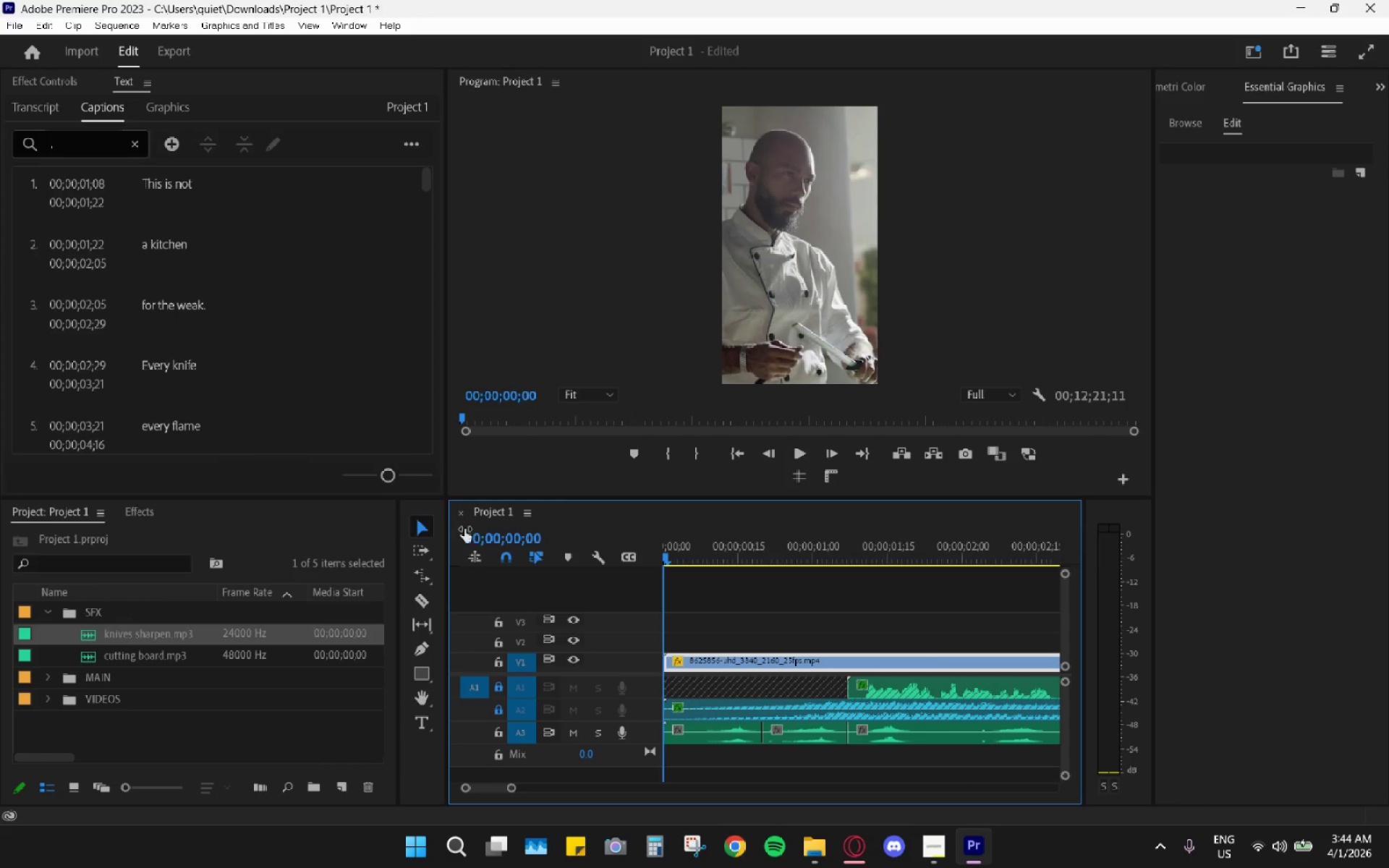 
key(Space)
 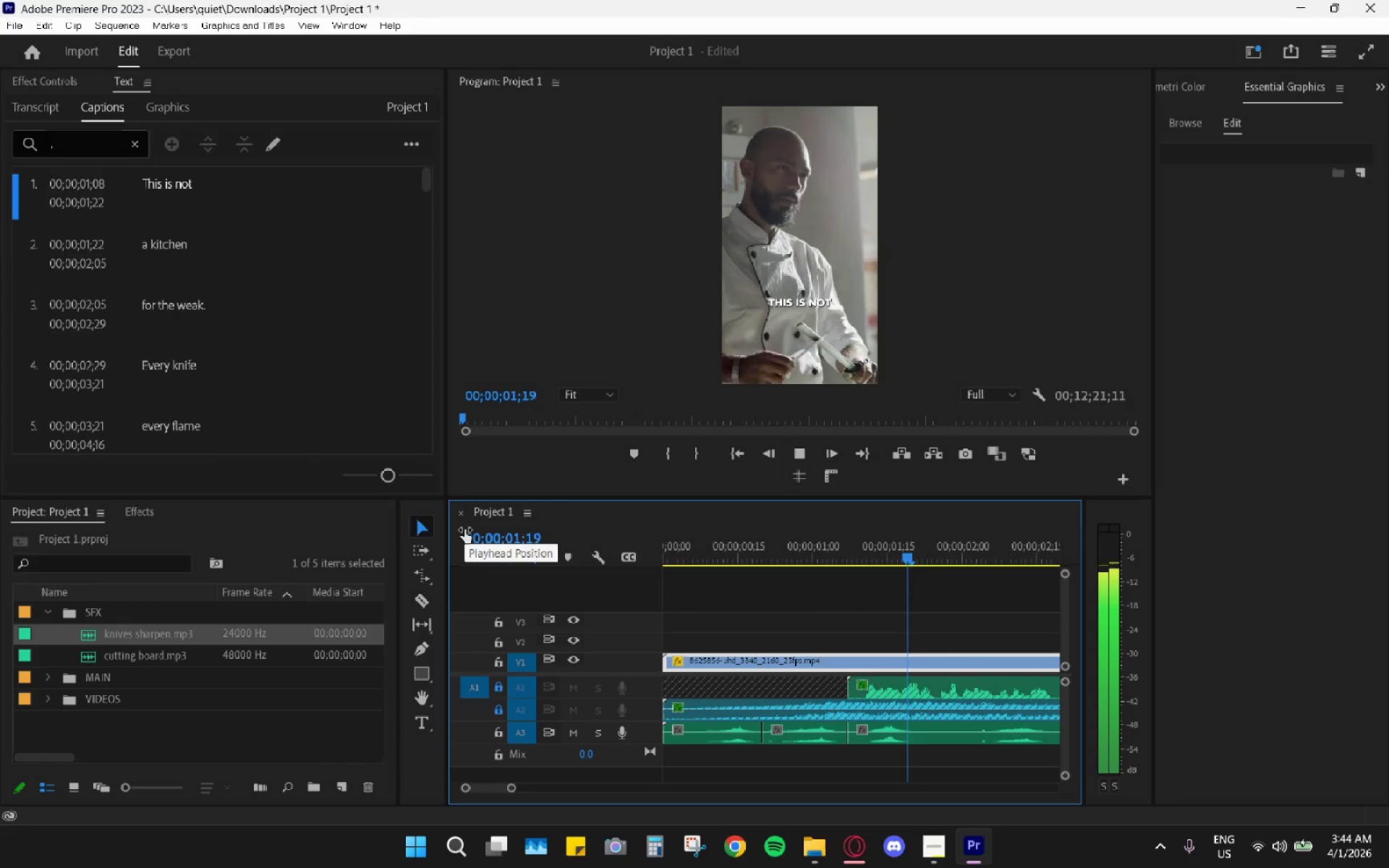 
key(Space)
 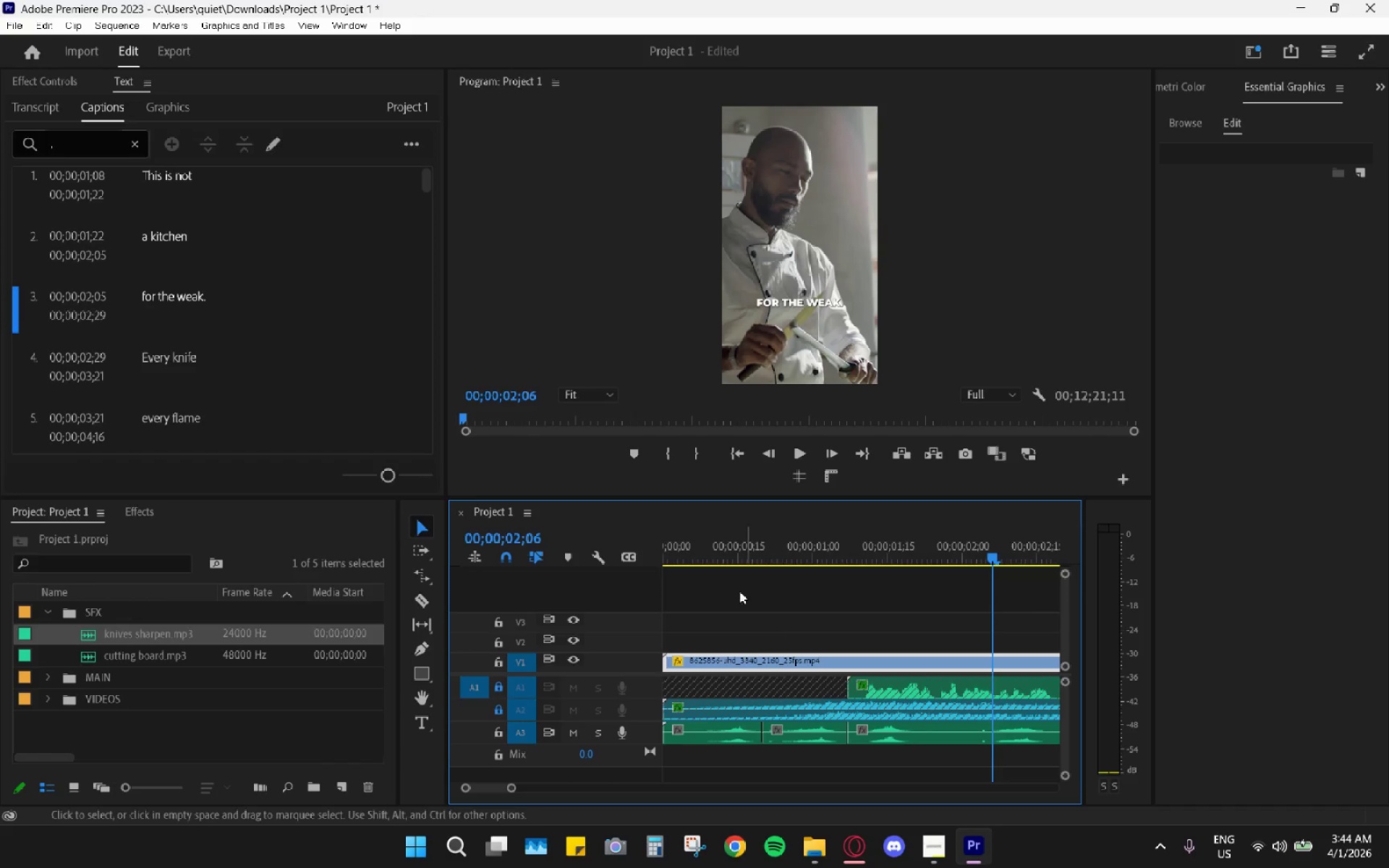 
left_click_drag(start_coordinate=[699, 537], to_coordinate=[564, 535])
 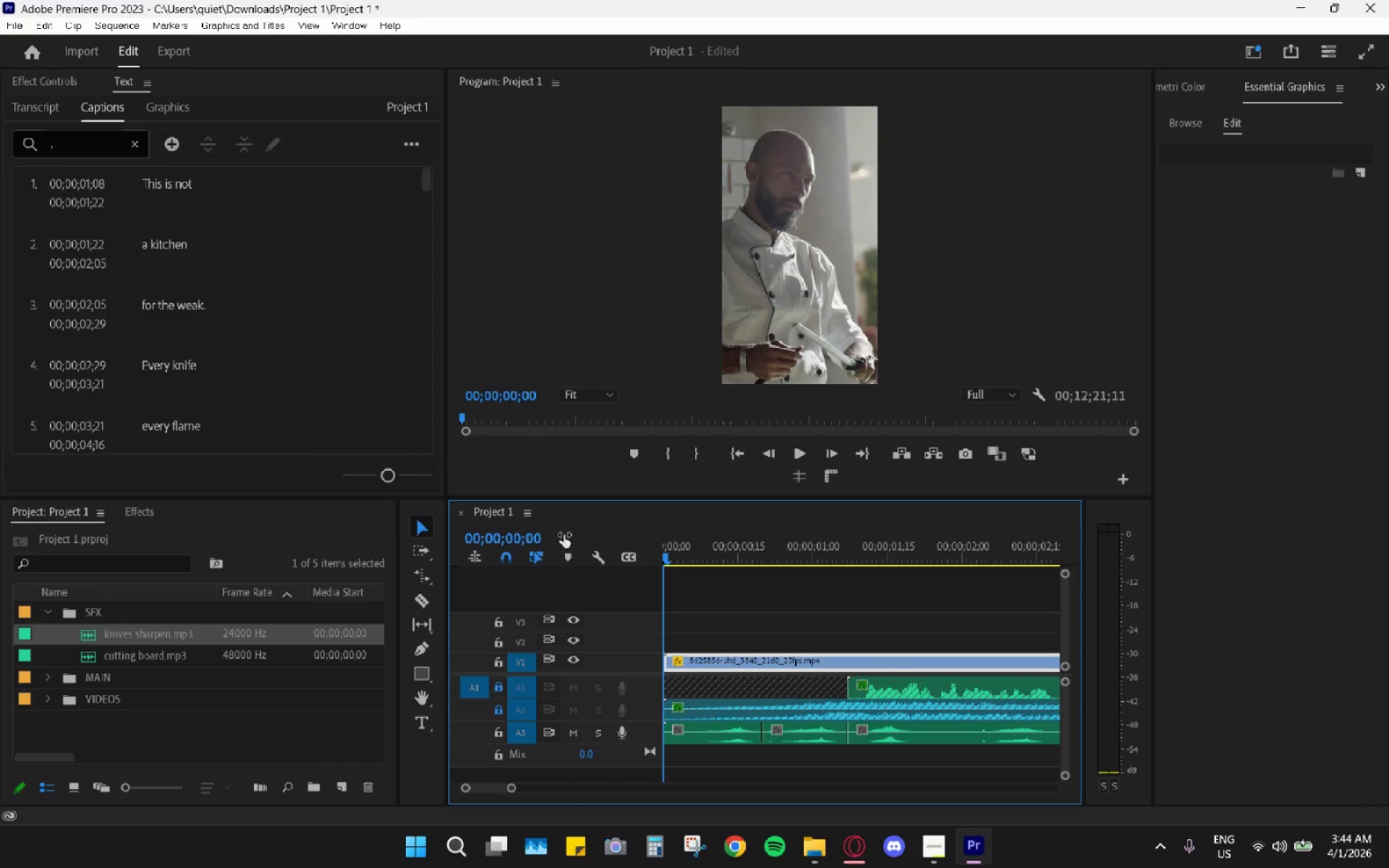 
key(Space)
 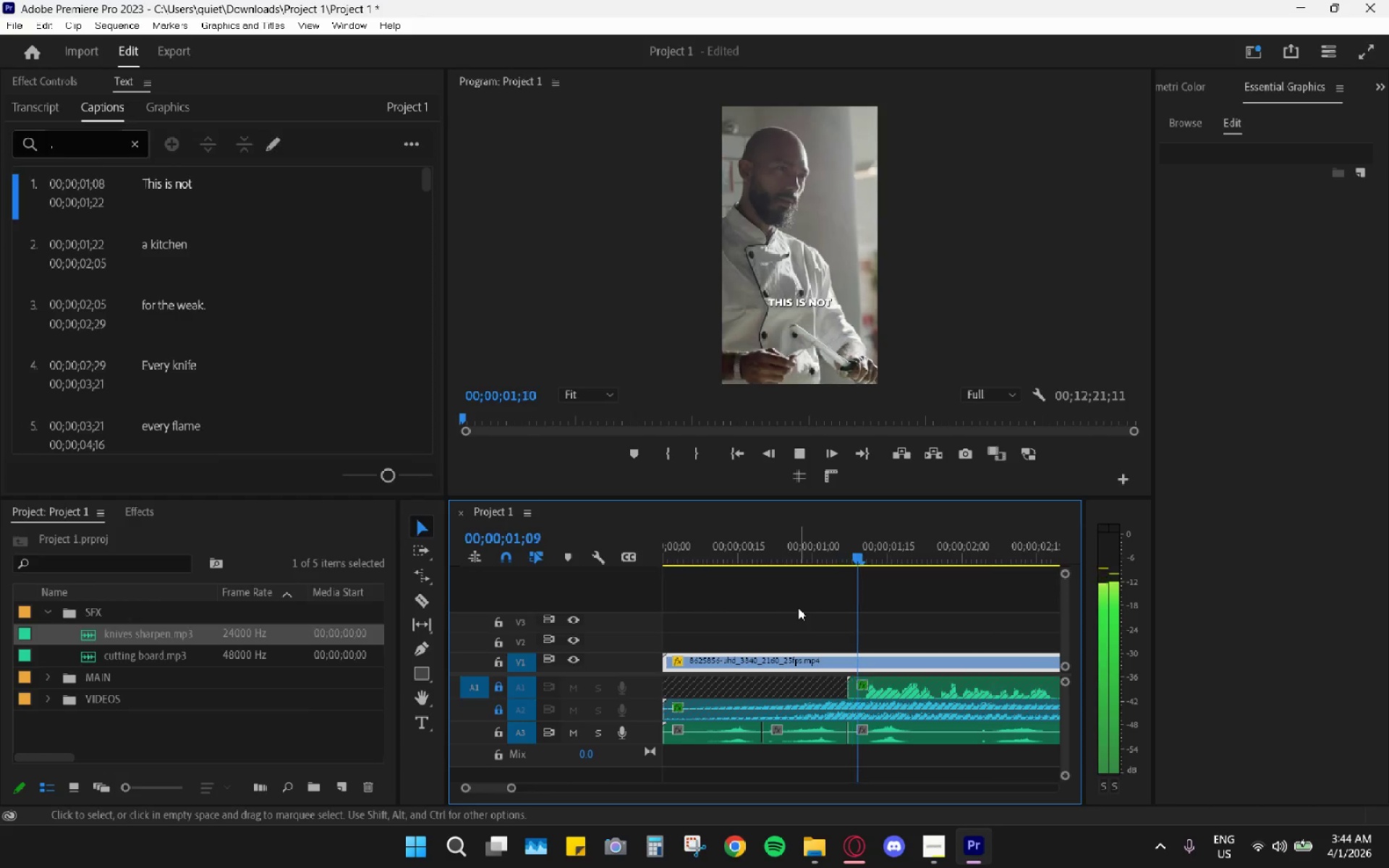 
key(Space)
 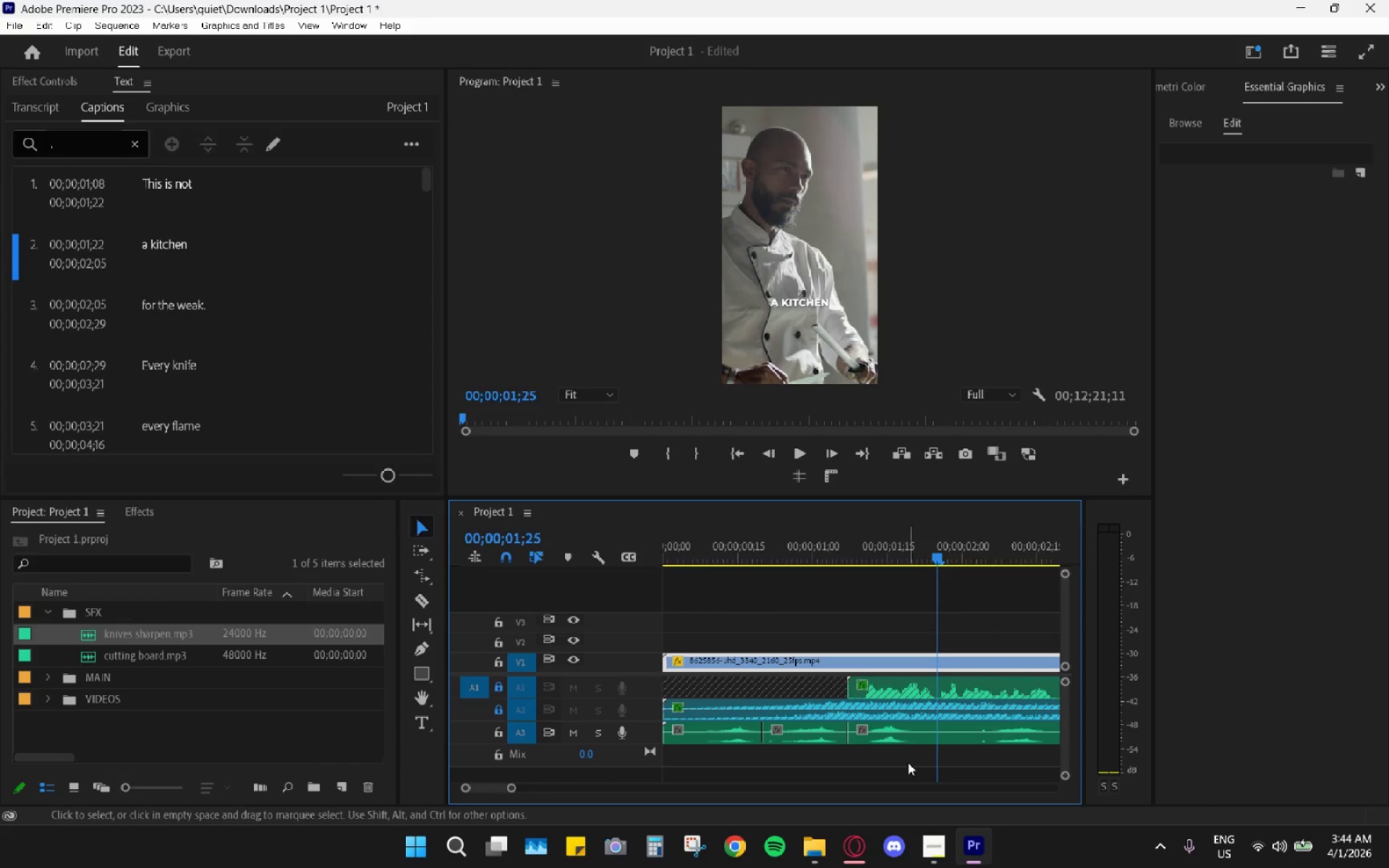 
hold_key(key=AltLeft, duration=0.42)
scroll: coordinate [925, 760], scroll_direction: down, amount: 2.0
 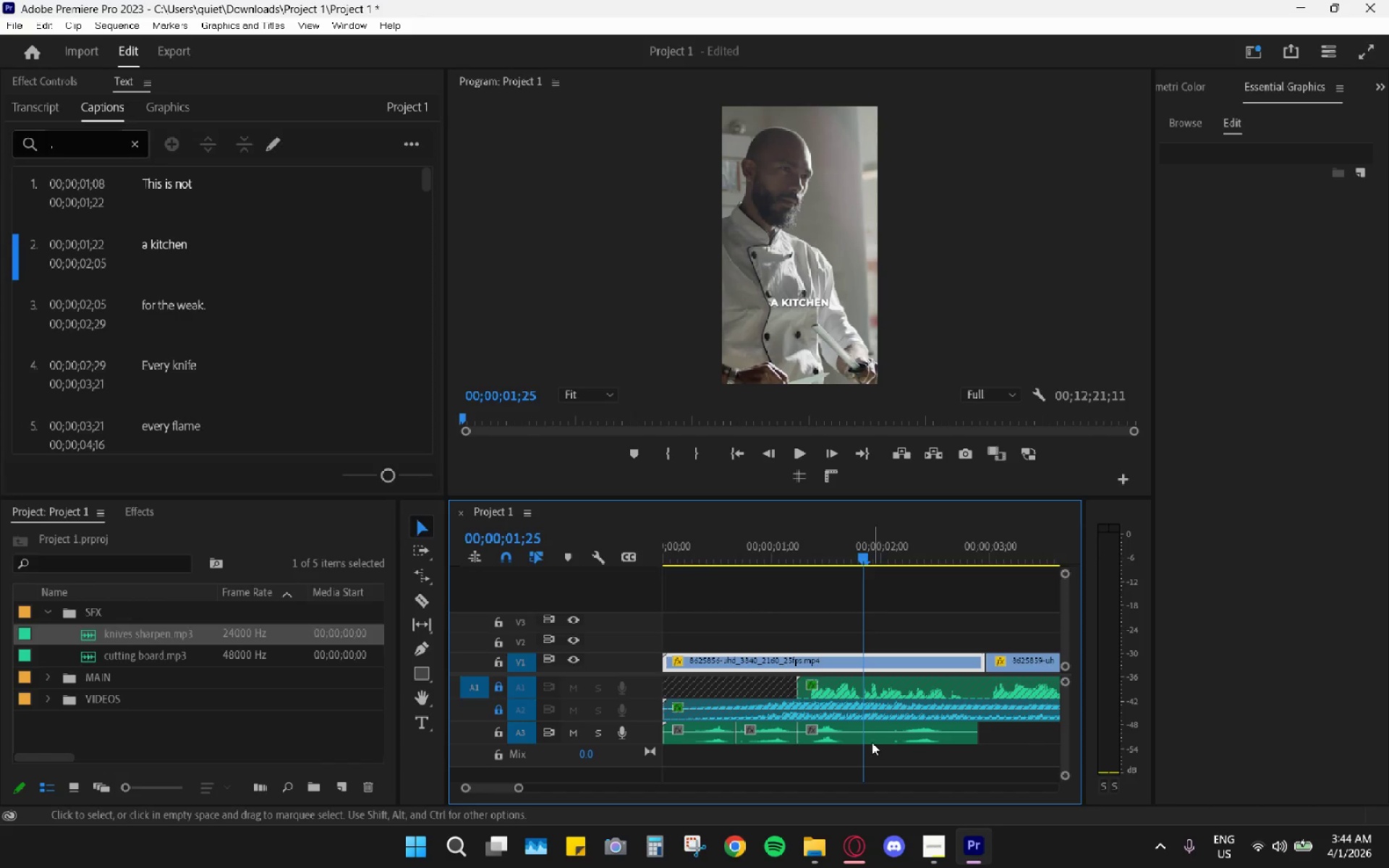 
left_click_drag(start_coordinate=[871, 741], to_coordinate=[898, 741])
 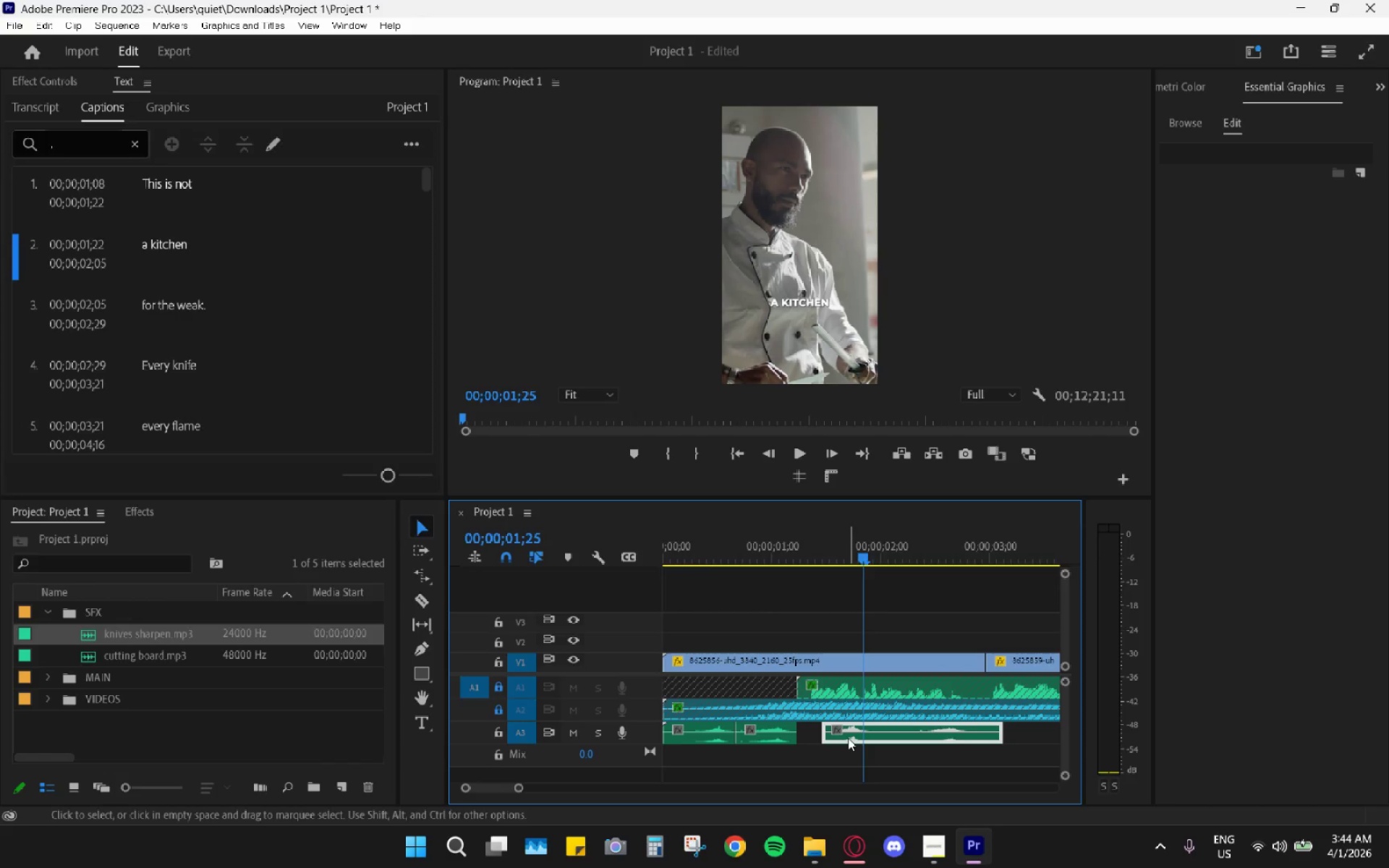 
hold_key(key=AltLeft, duration=0.73)
scroll: coordinate [780, 724], scroll_direction: up, amount: 19.0
 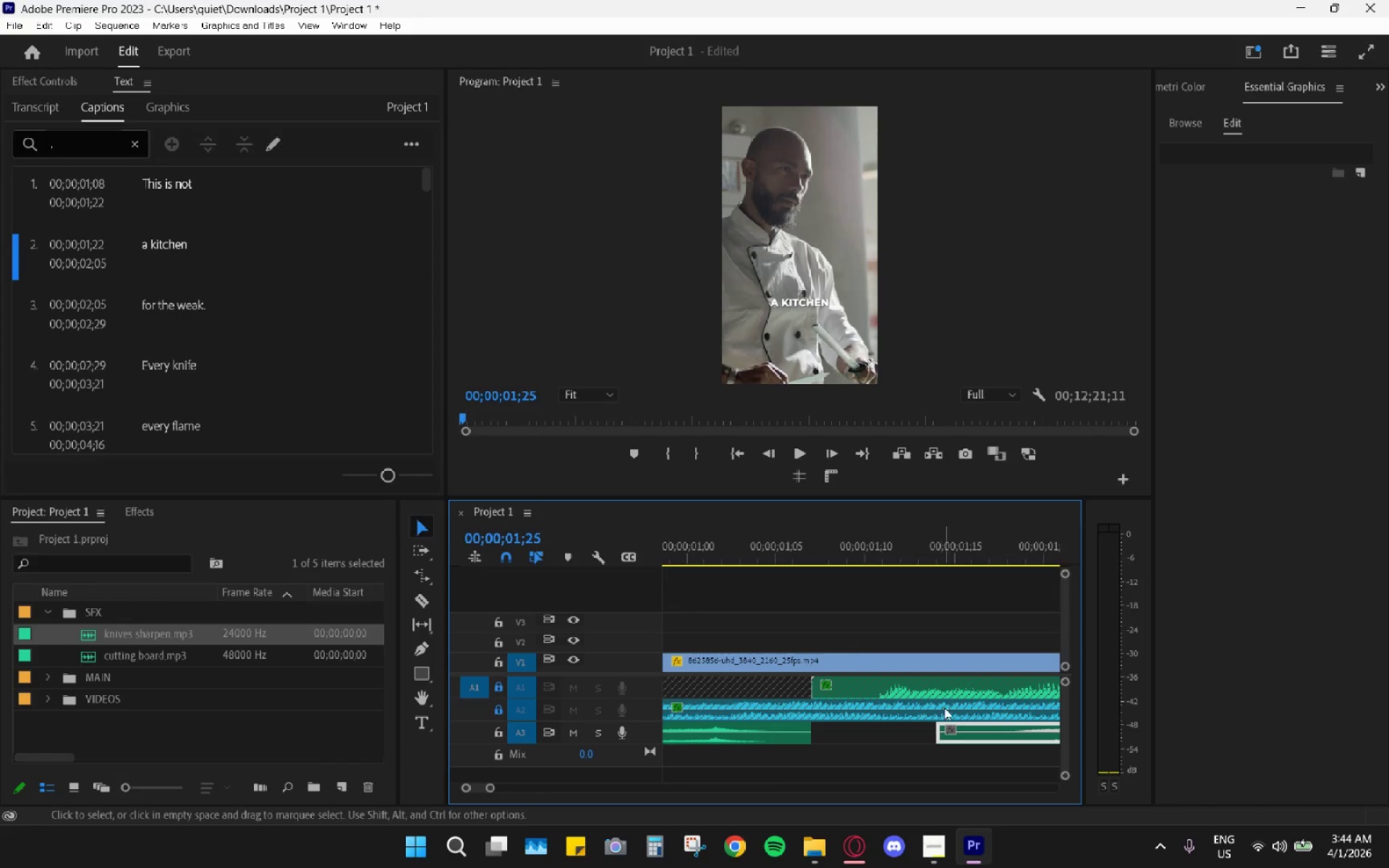 
left_click_drag(start_coordinate=[961, 734], to_coordinate=[864, 735])
 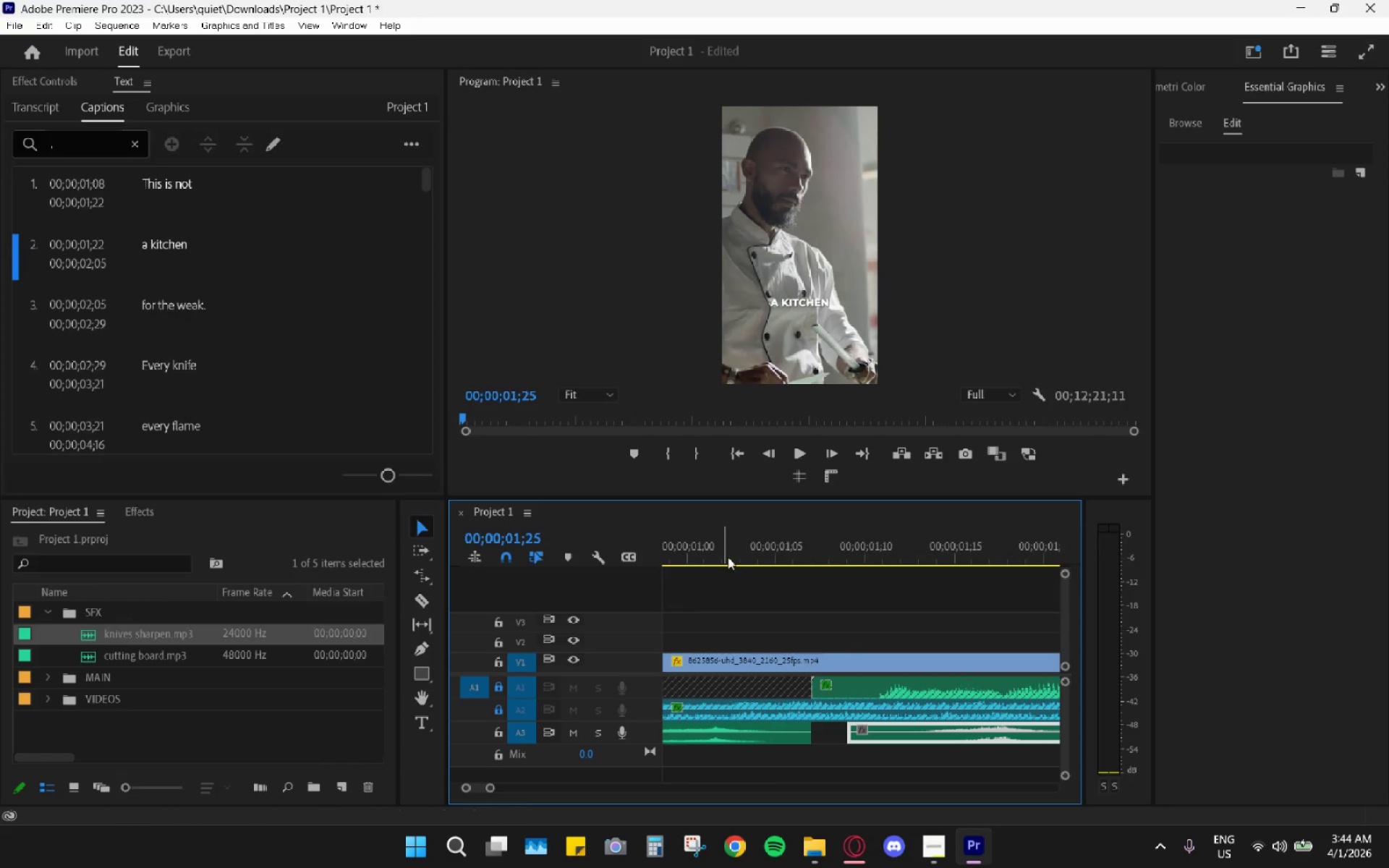 
left_click_drag(start_coordinate=[728, 557], to_coordinate=[674, 557])
 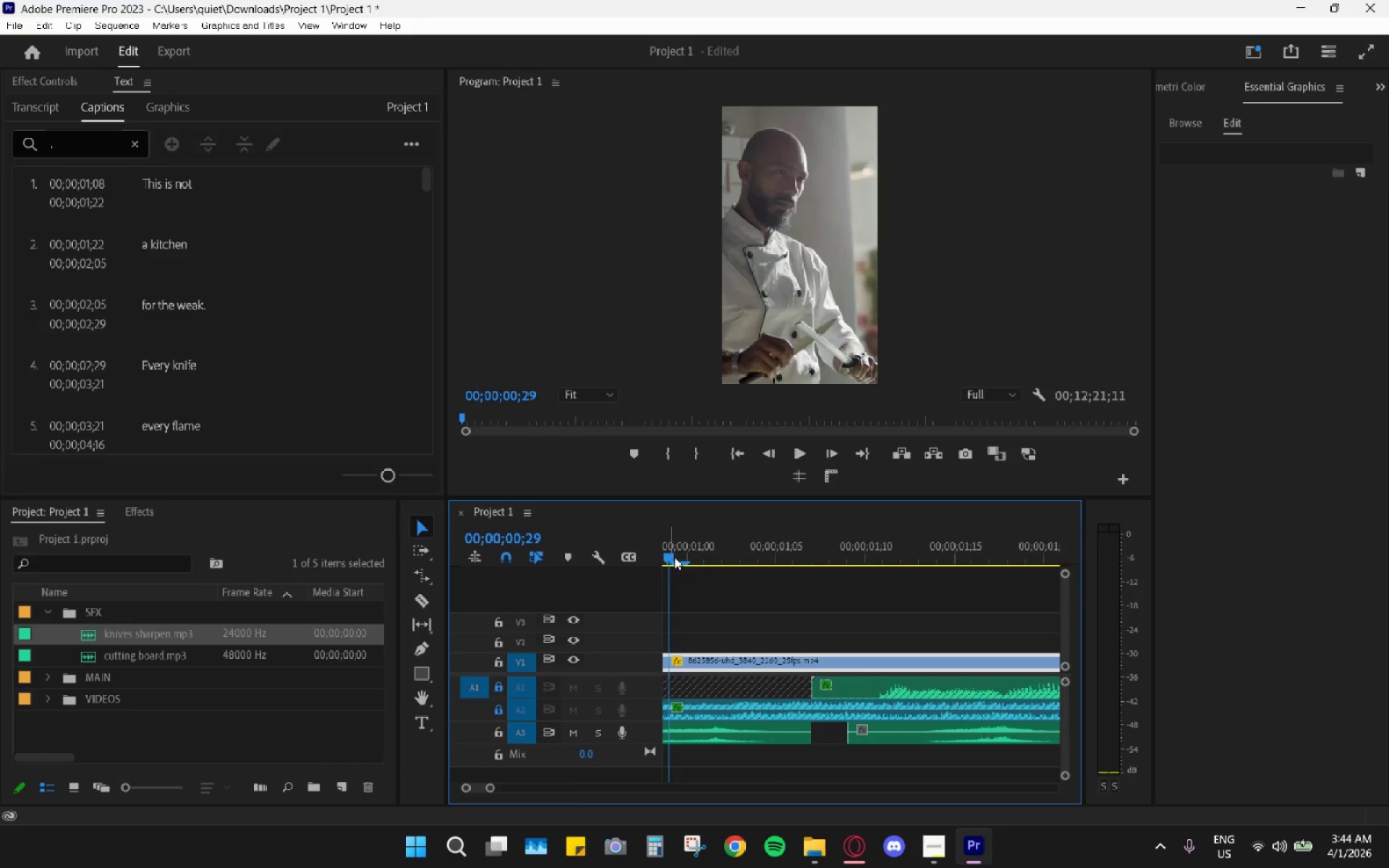 
key(Space)
 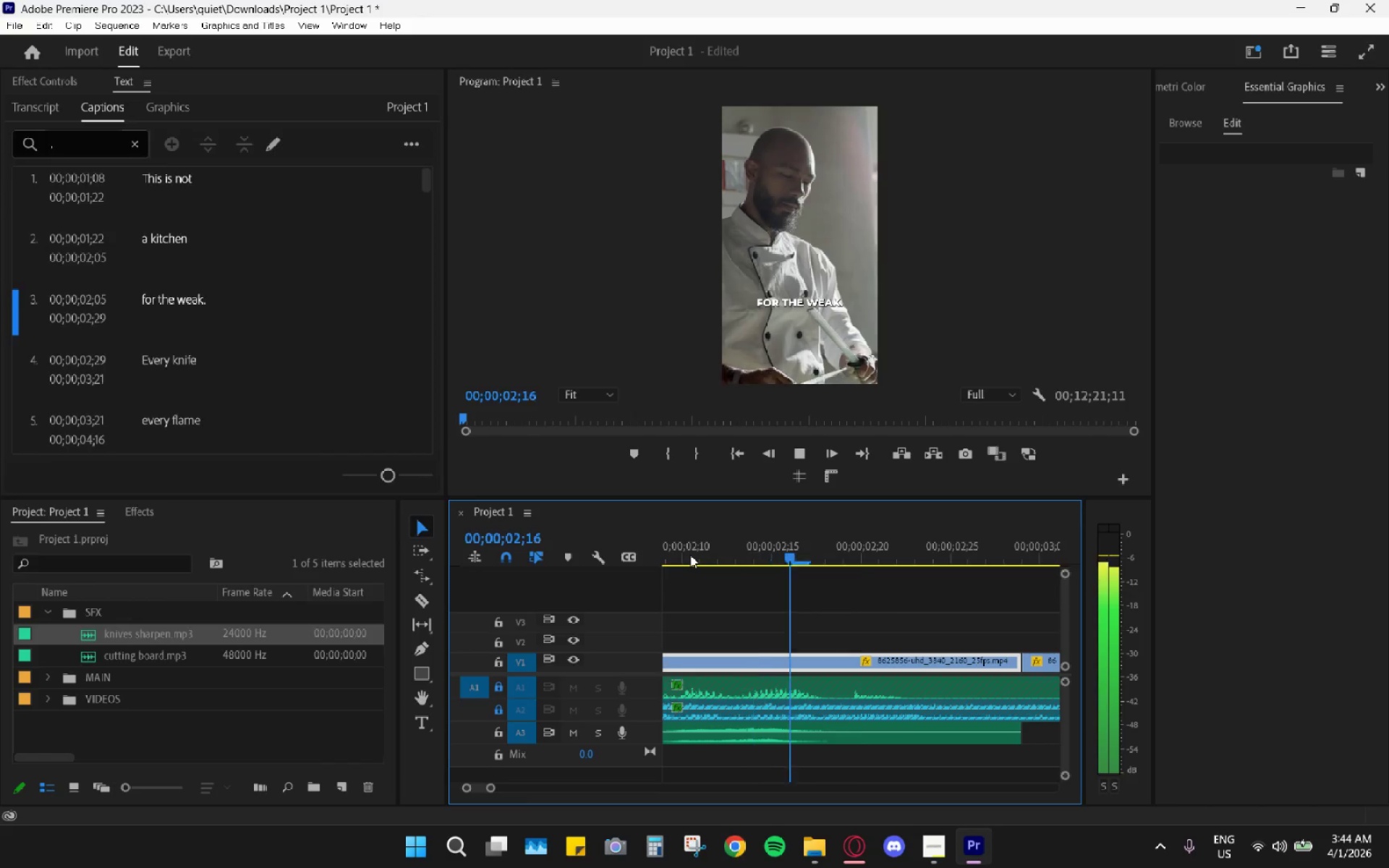 
key(Space)
 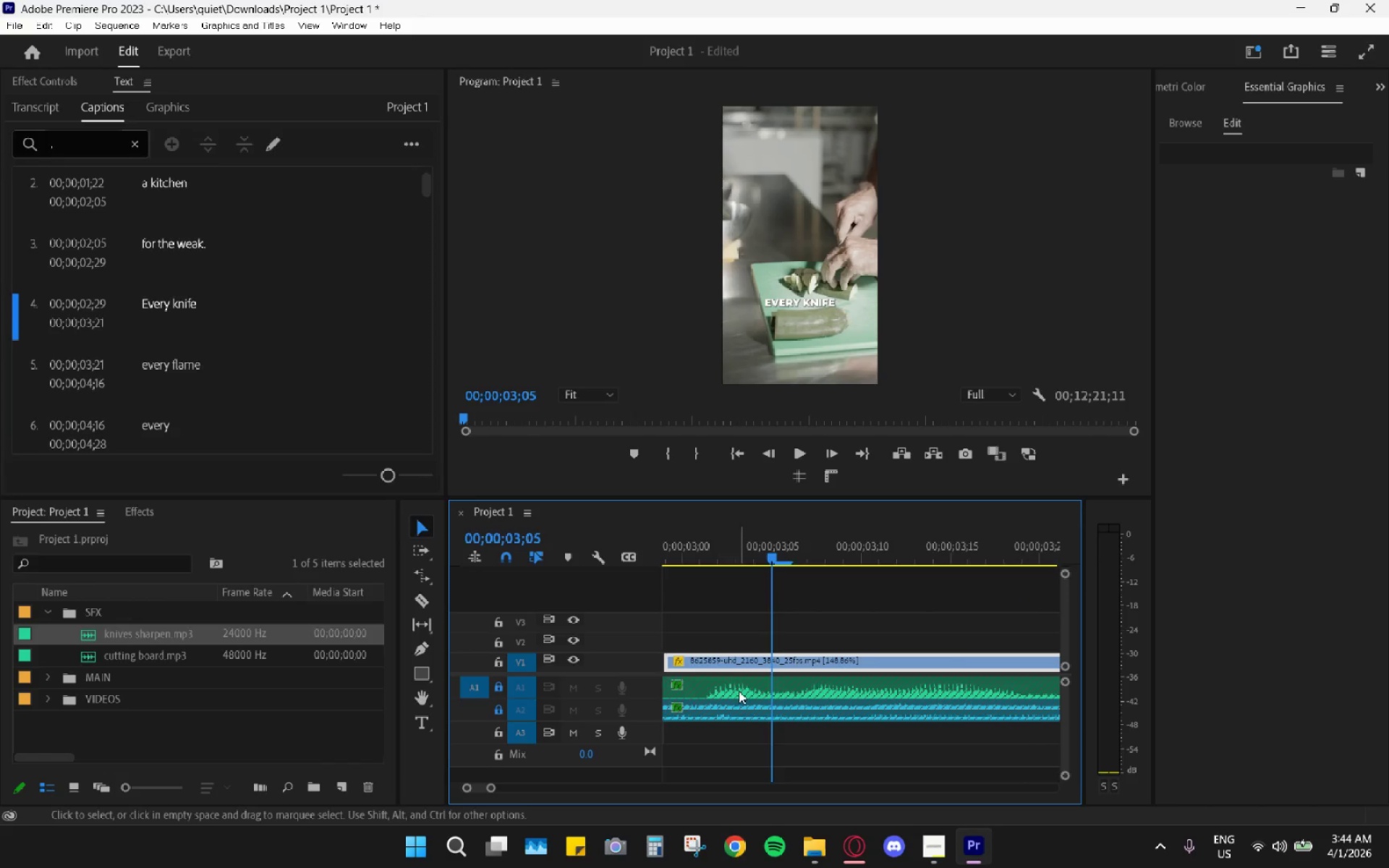 
scroll: coordinate [791, 708], scroll_direction: up, amount: 44.0
 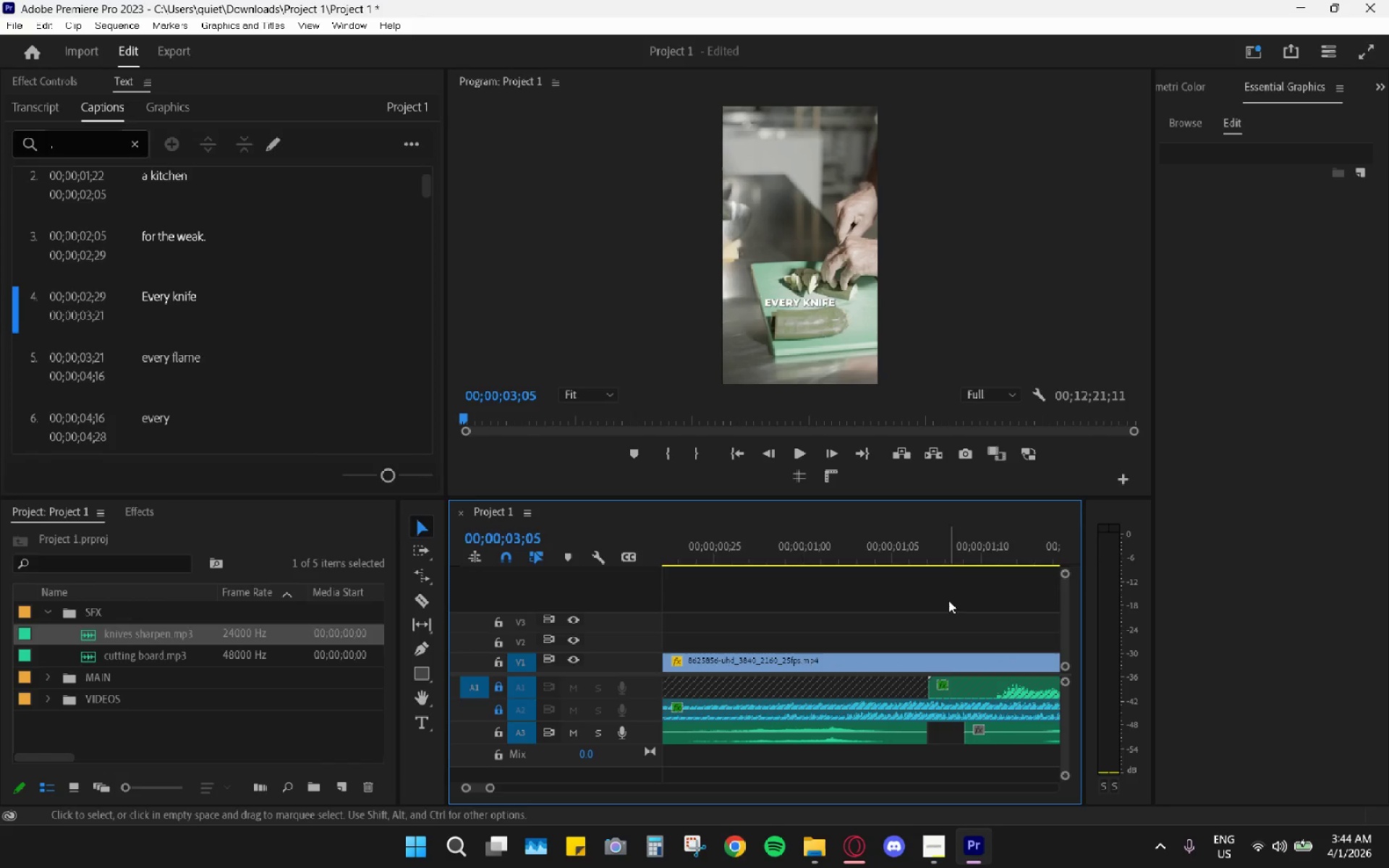 
left_click([953, 539])
 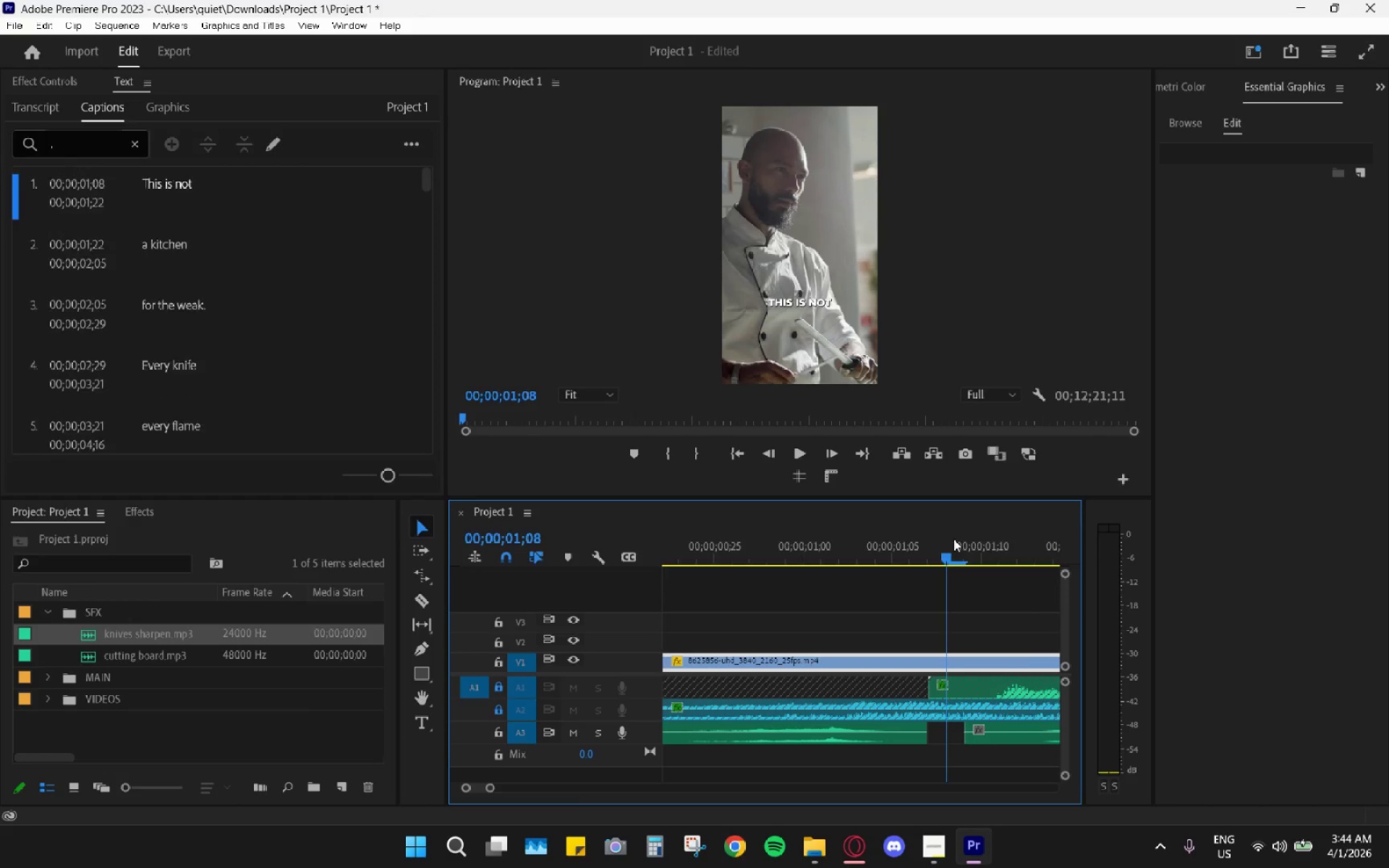 
left_click_drag(start_coordinate=[953, 539], to_coordinate=[966, 545])
 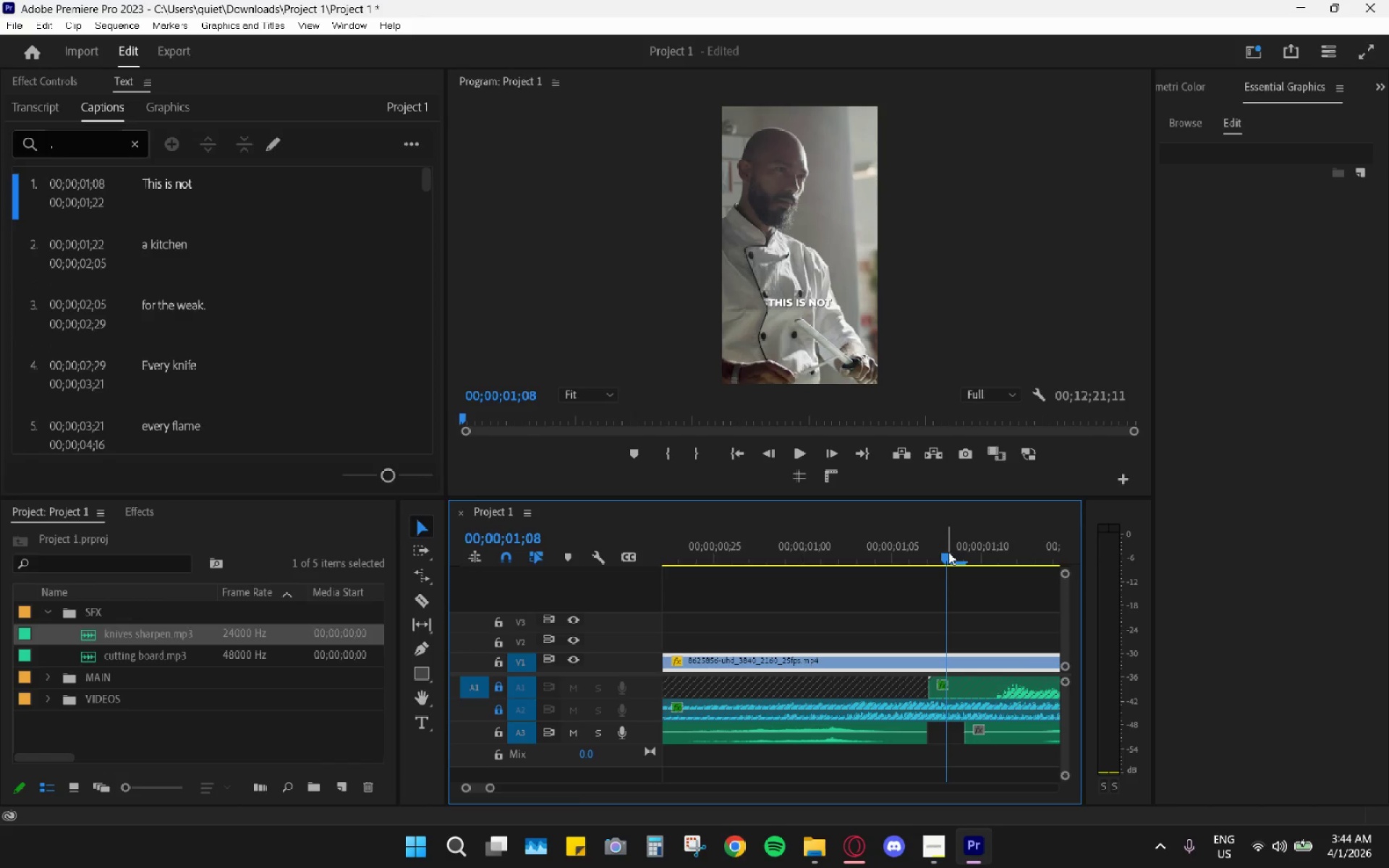 
left_click_drag(start_coordinate=[947, 553], to_coordinate=[975, 561])
 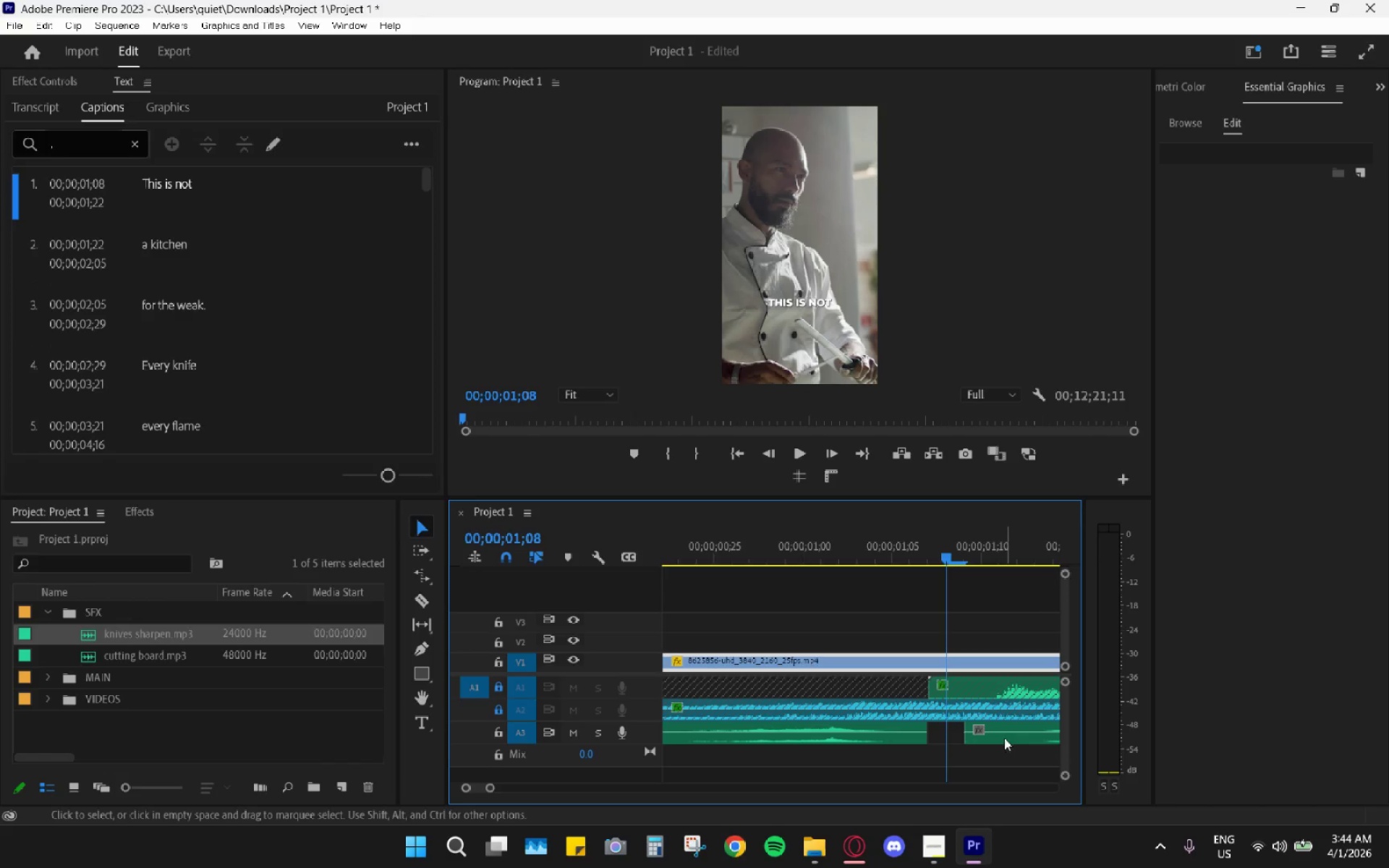 
left_click_drag(start_coordinate=[1005, 736], to_coordinate=[990, 733])
 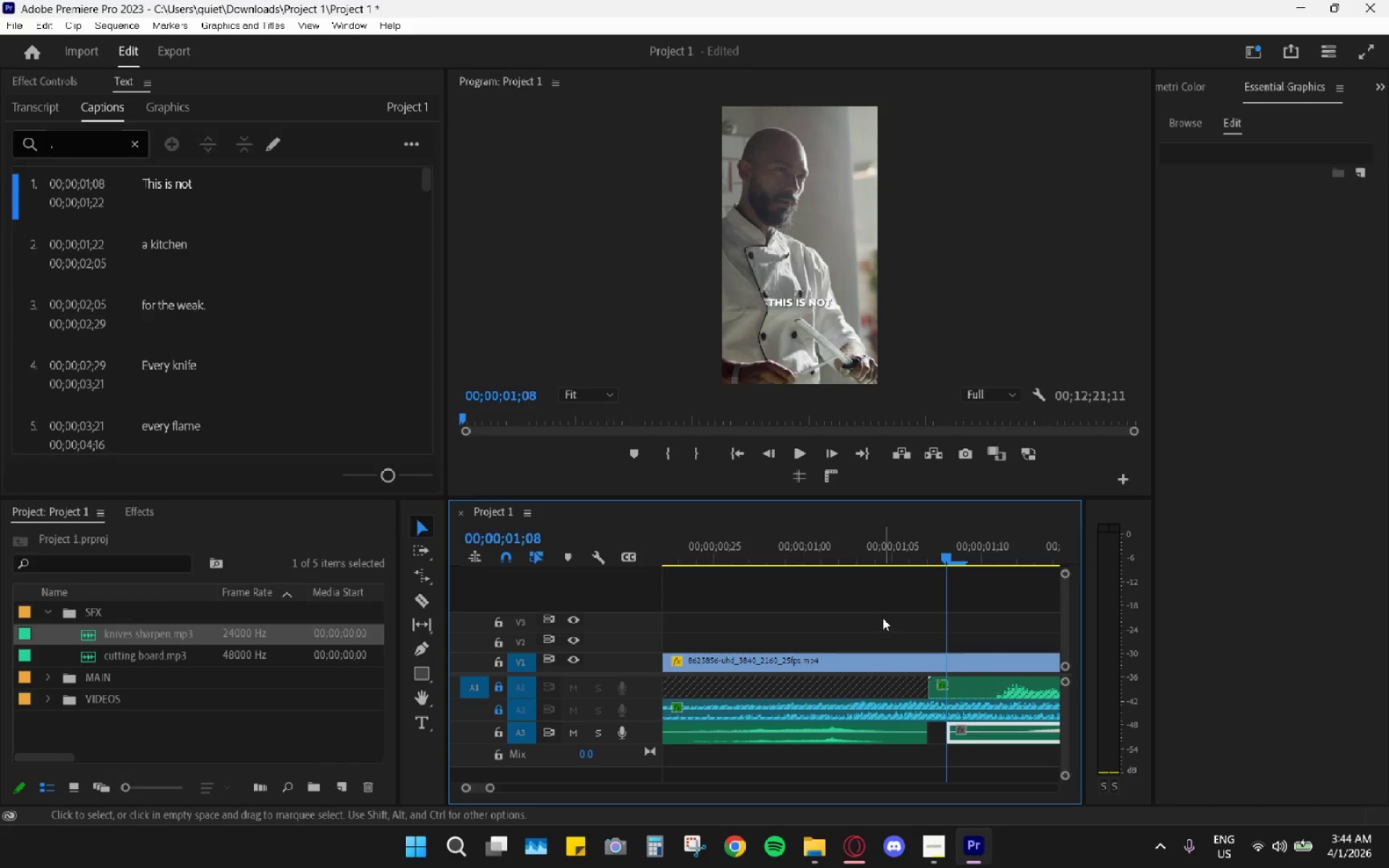 
hold_key(key=AltLeft, duration=0.77)
 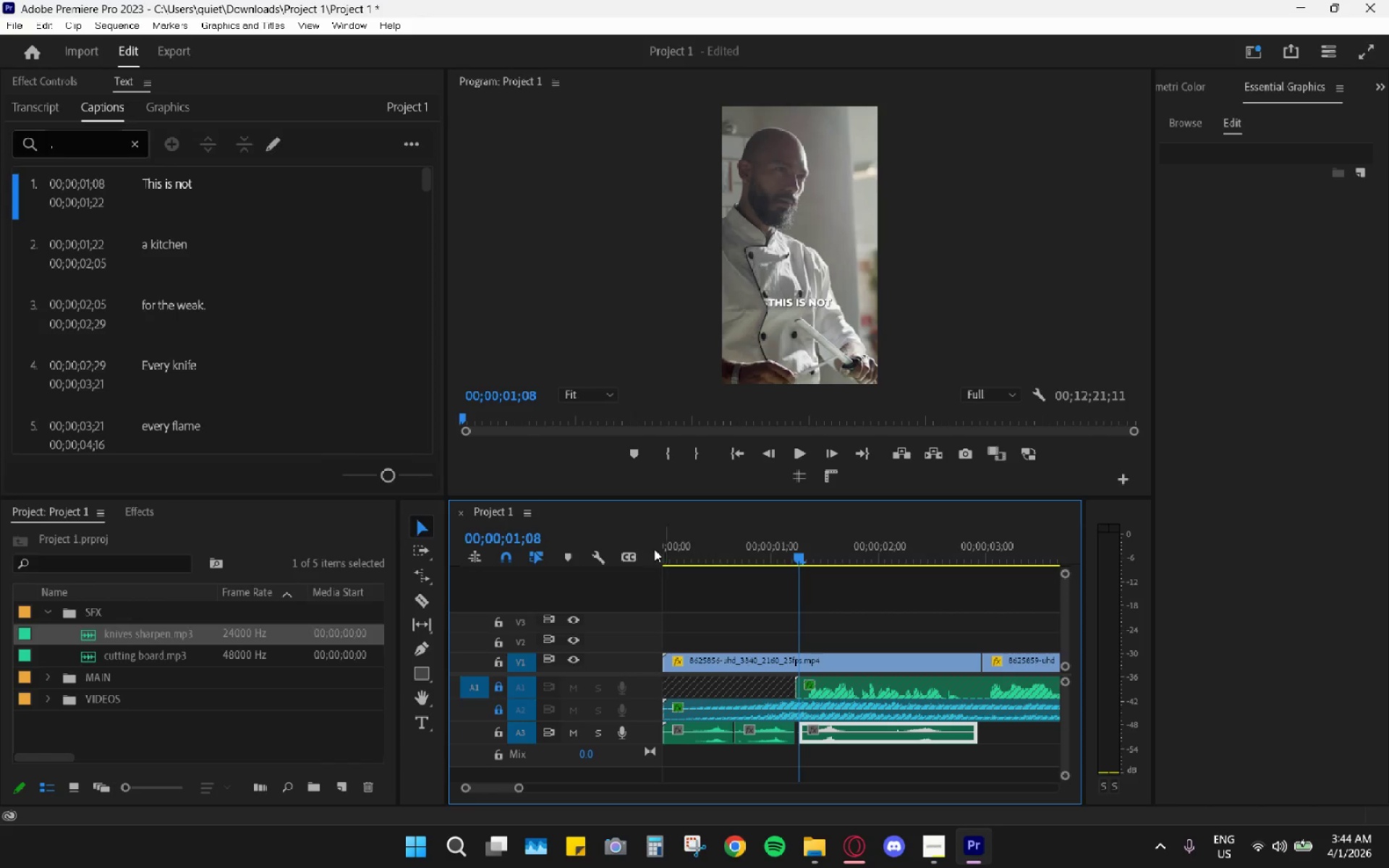 
left_click_drag(start_coordinate=[697, 547], to_coordinate=[593, 553])
 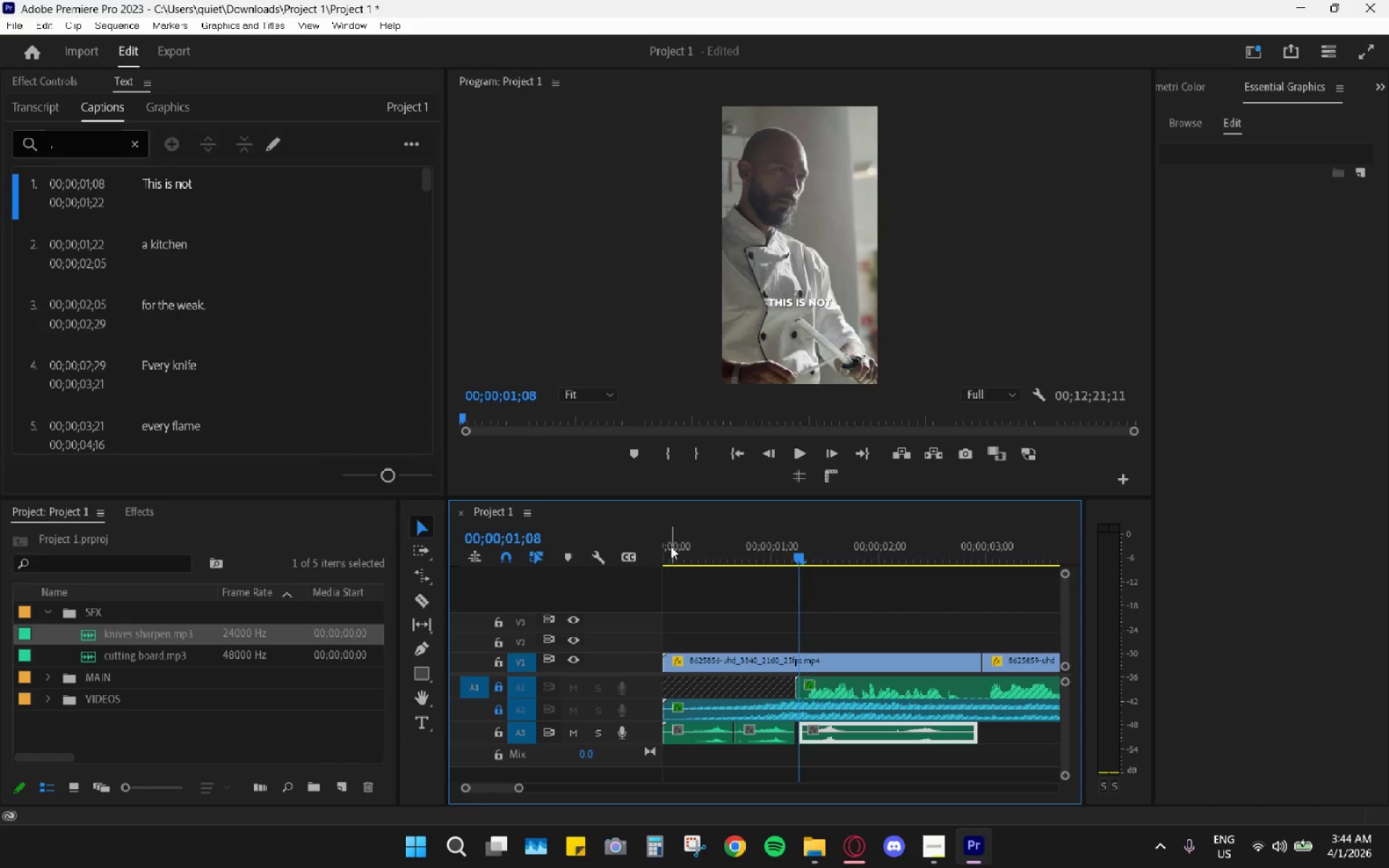 
scroll: coordinate [815, 647], scroll_direction: down, amount: 14.0
 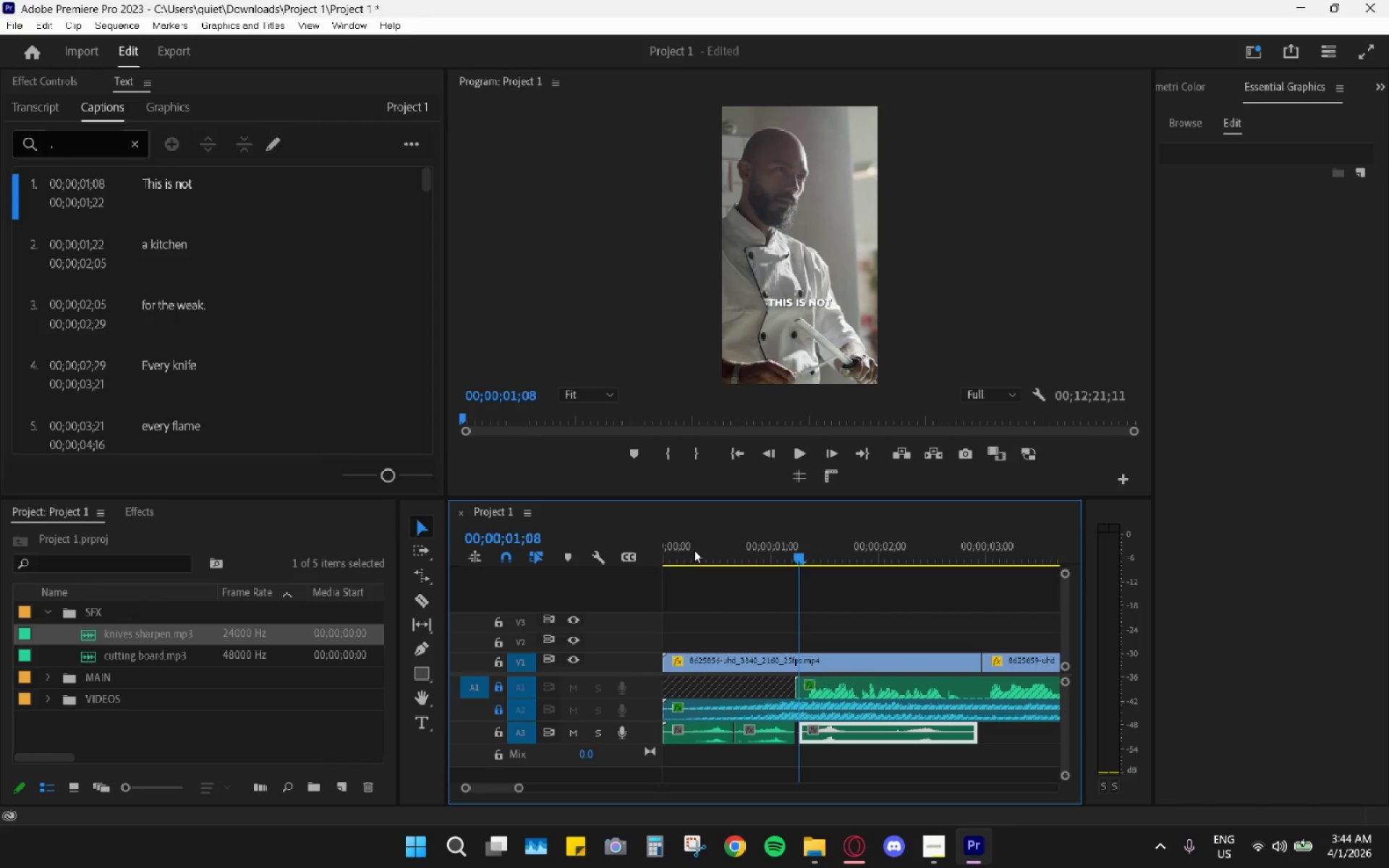 
left_click_drag(start_coordinate=[678, 544], to_coordinate=[592, 547])
 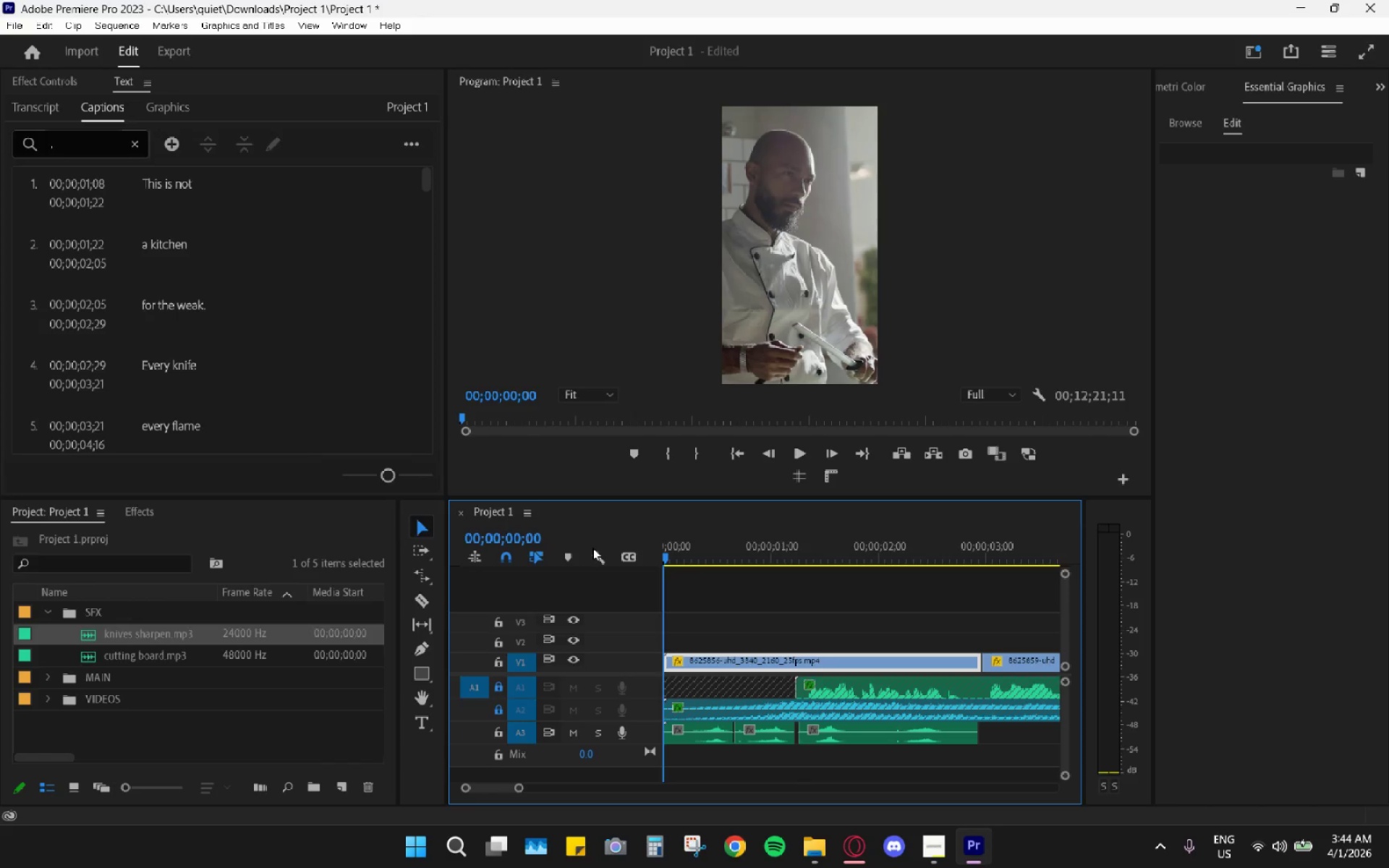 
key(Space)
 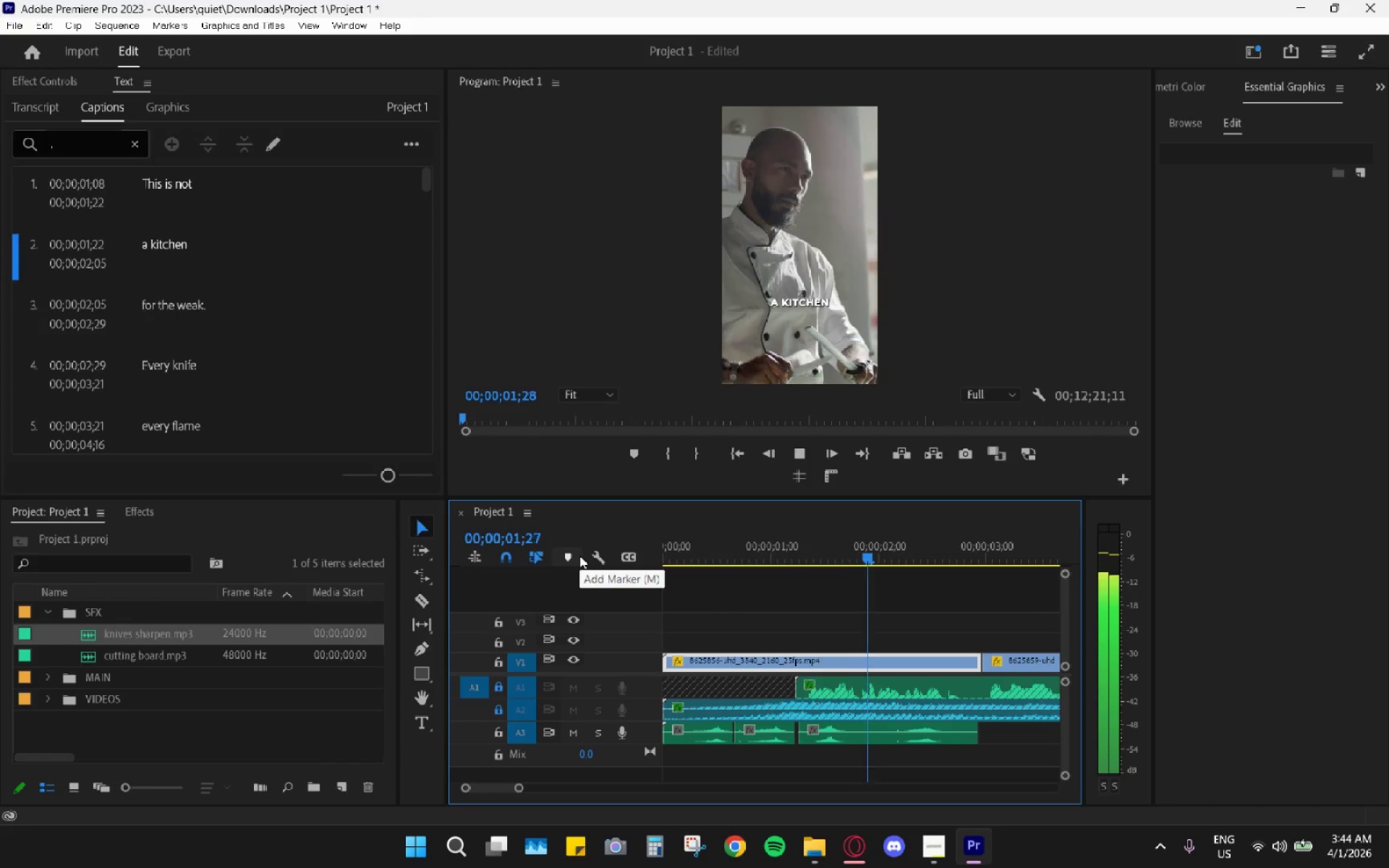 
key(Space)
 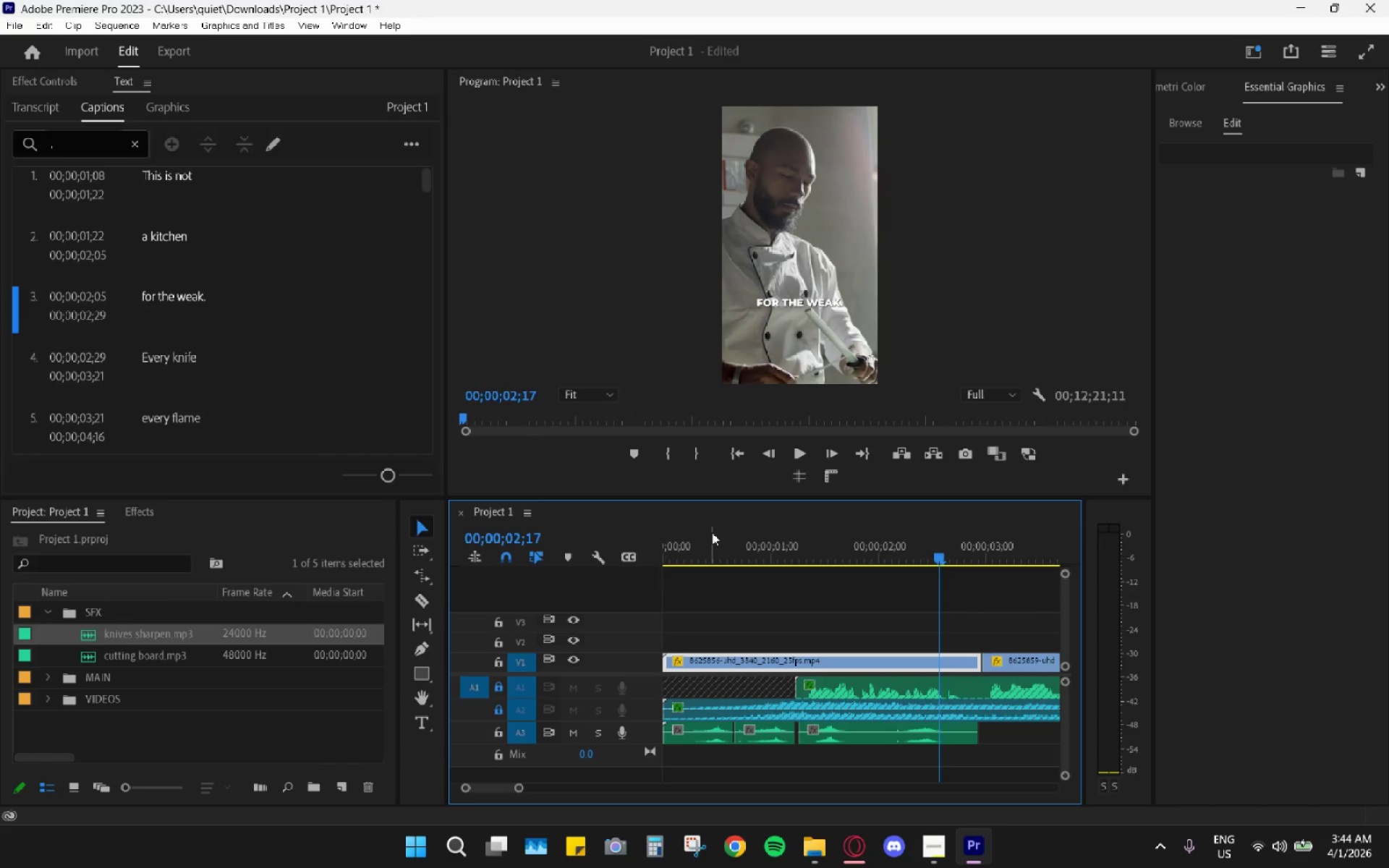 
left_click_drag(start_coordinate=[713, 532], to_coordinate=[592, 552])
 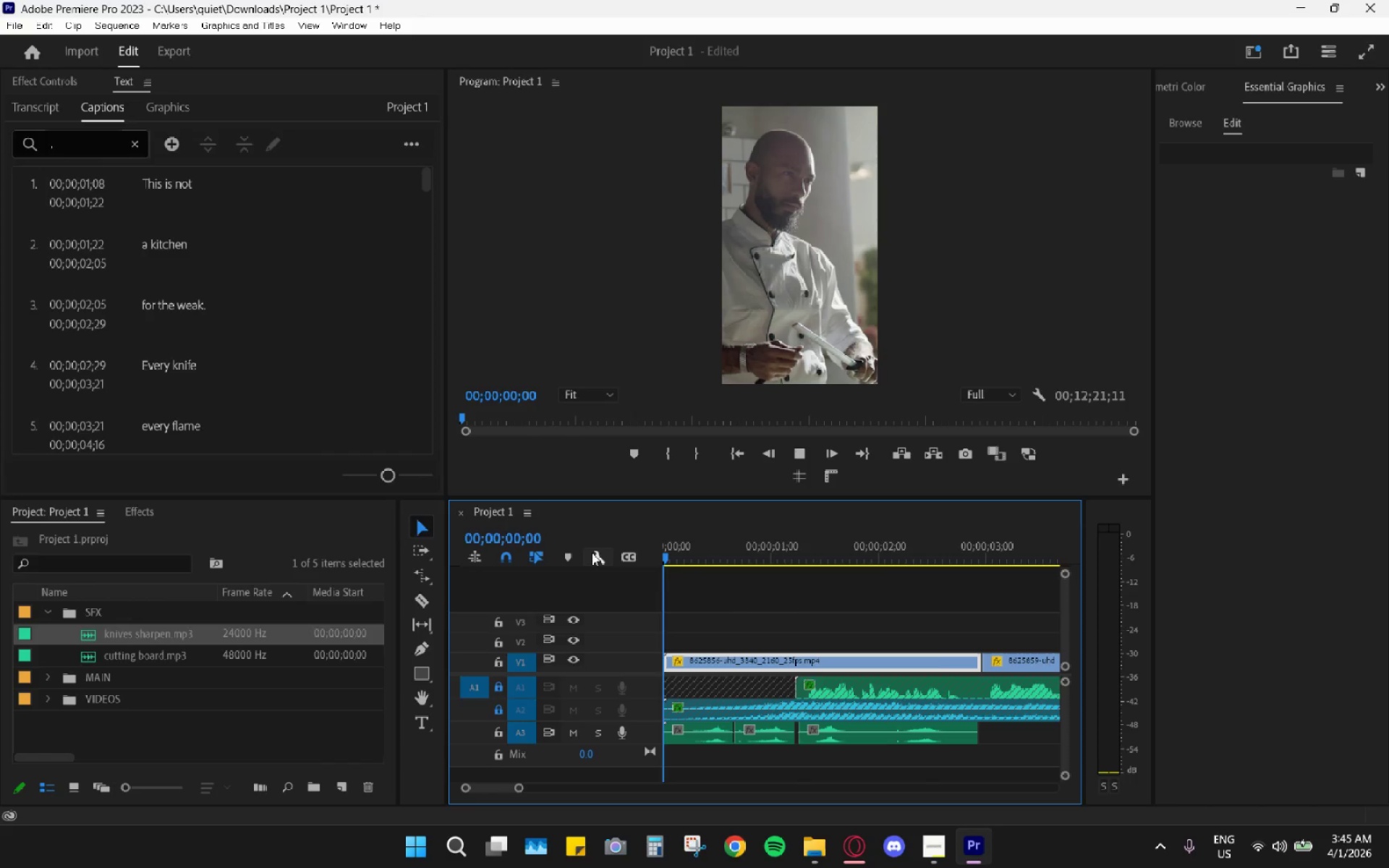 
key(Space)
 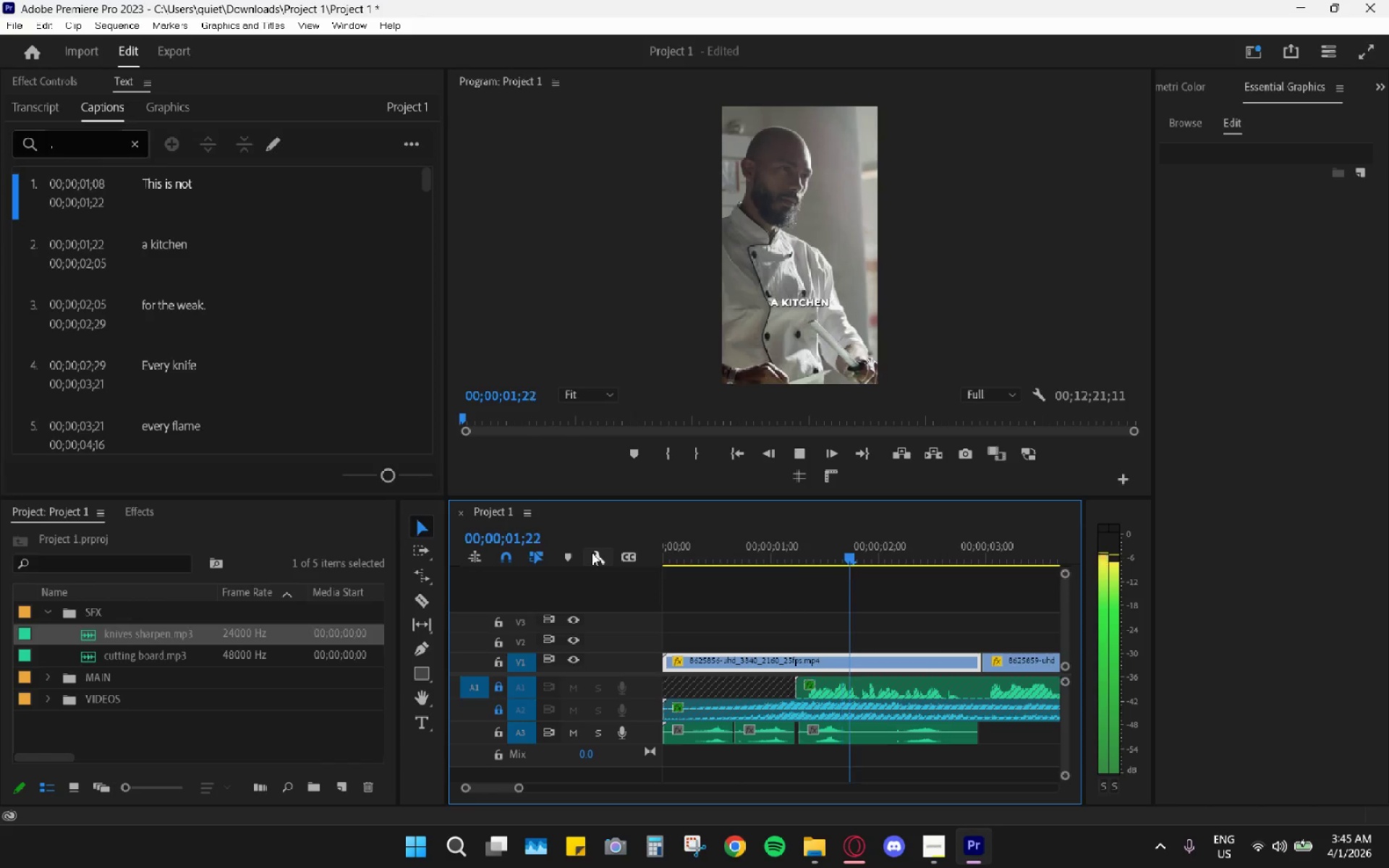 
key(Space)
 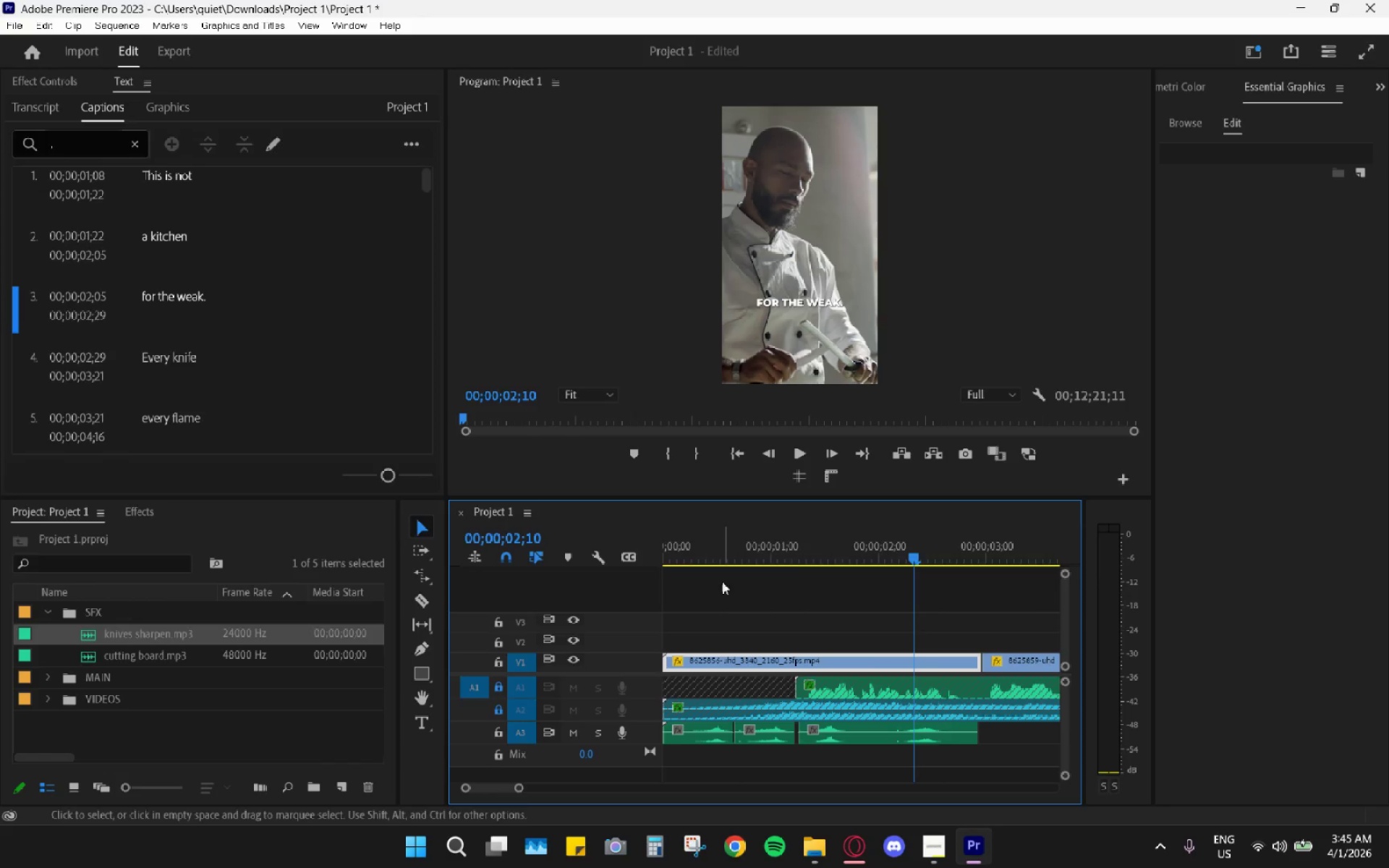 
left_click_drag(start_coordinate=[713, 558], to_coordinate=[584, 545])
 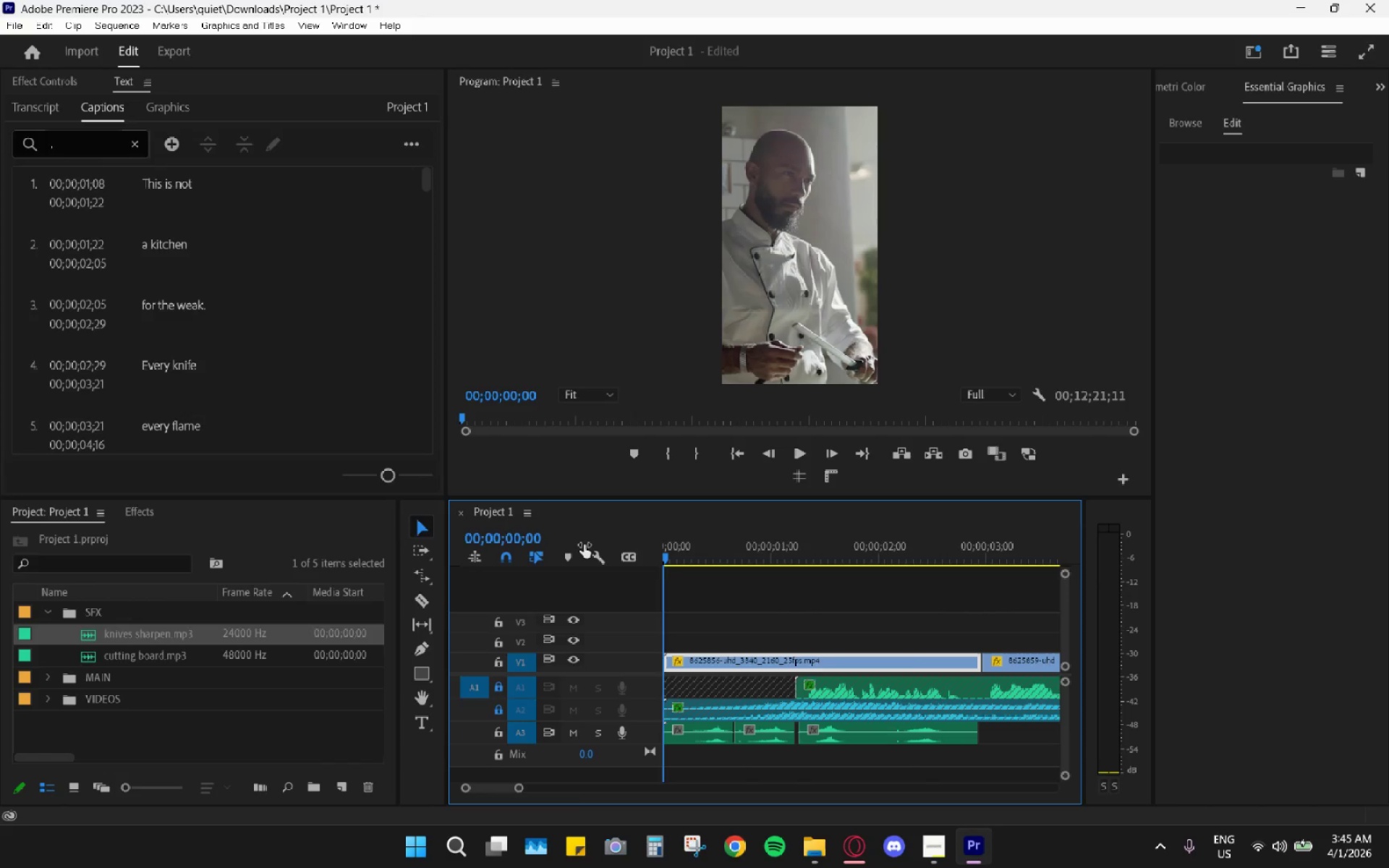 
key(Space)
 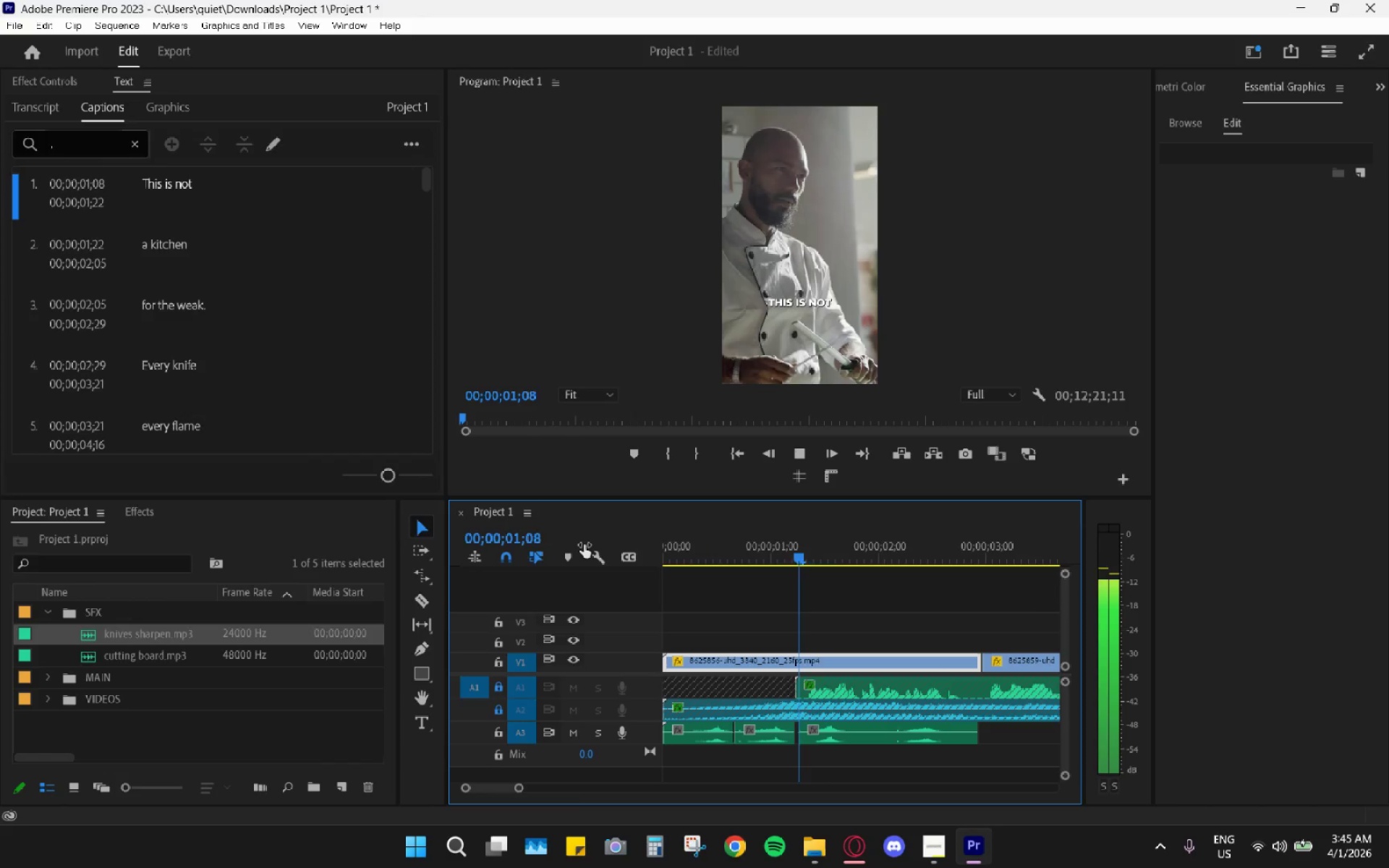 
key(Space)
 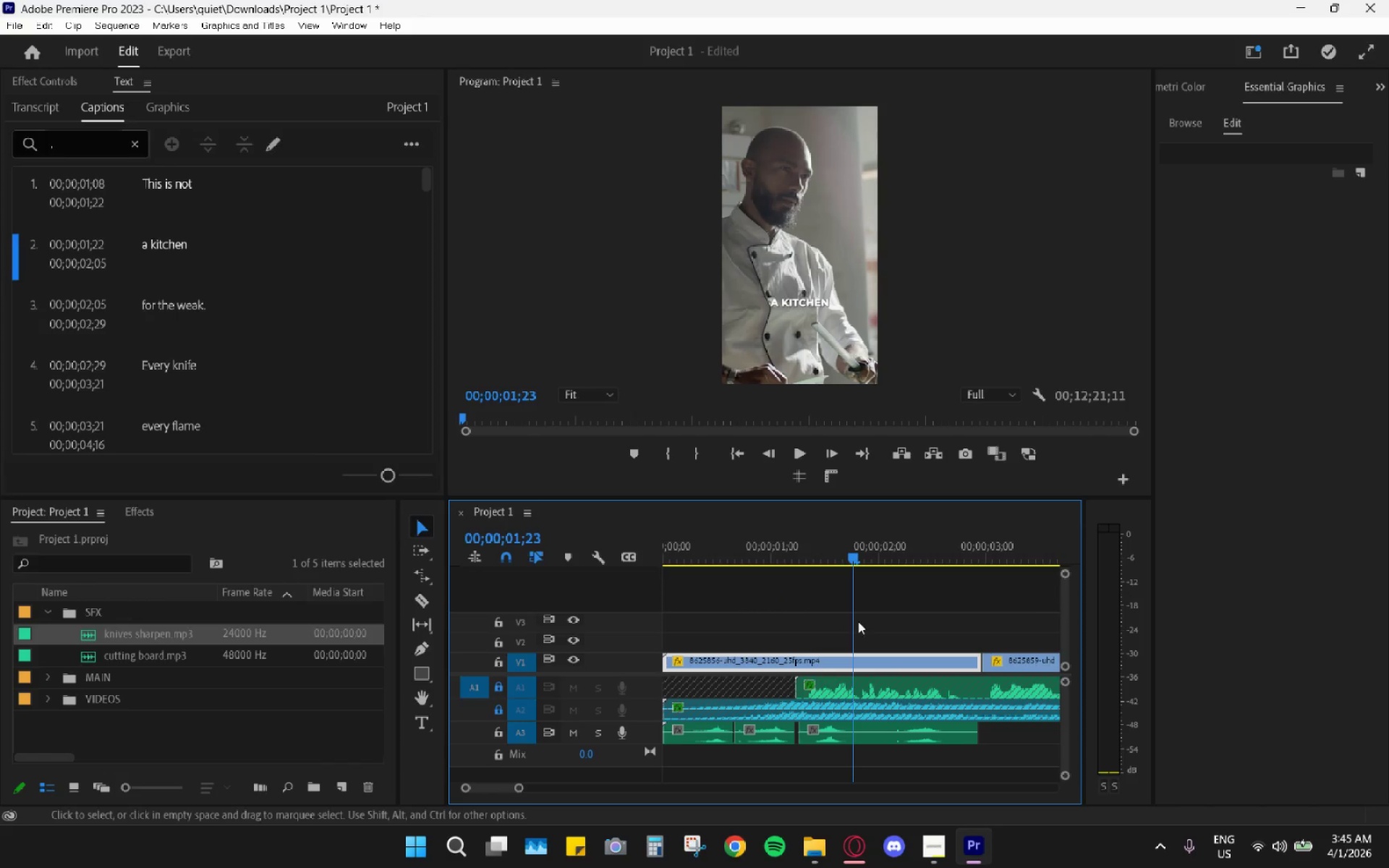 
left_click([875, 732])
 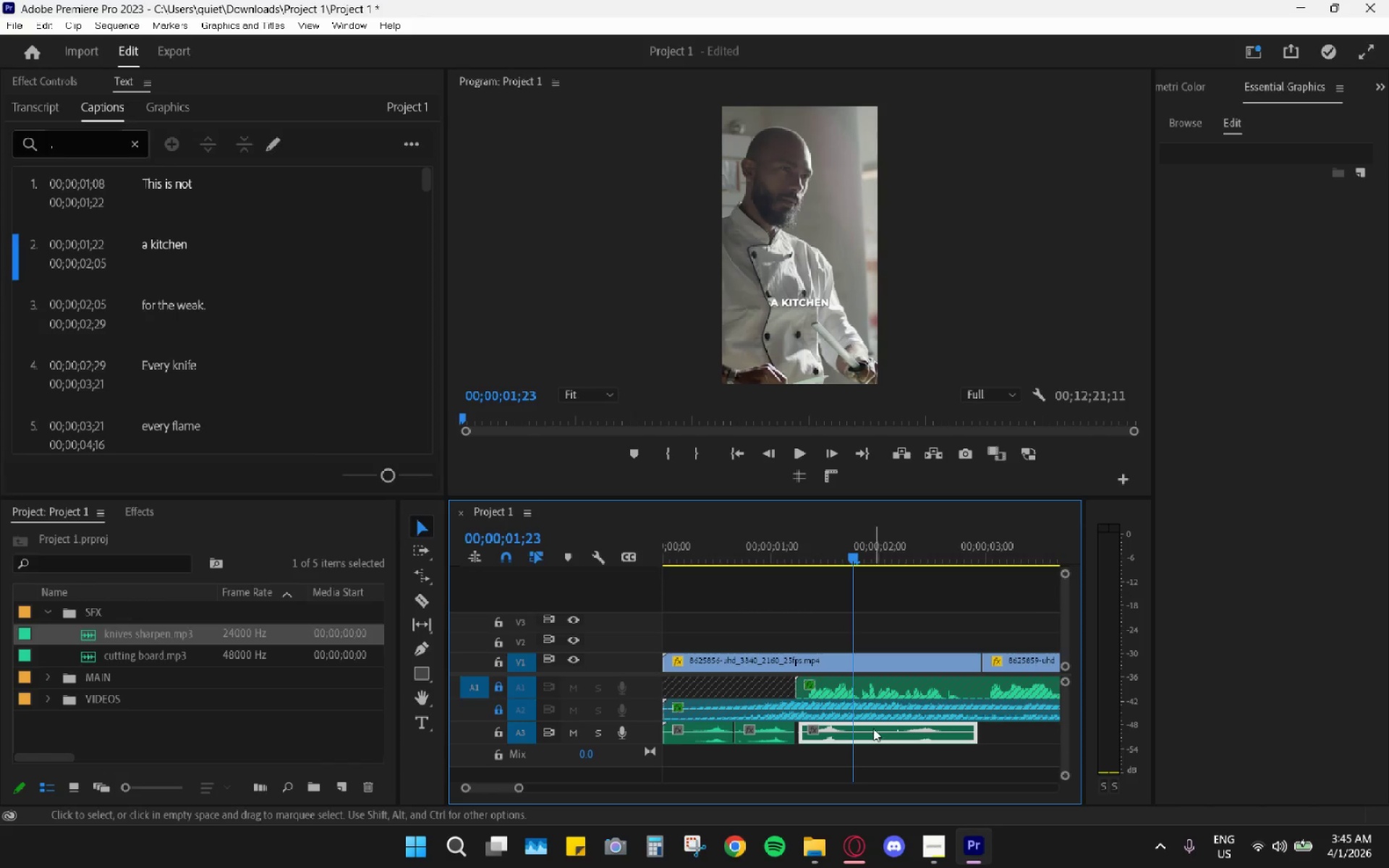 
key(H)
 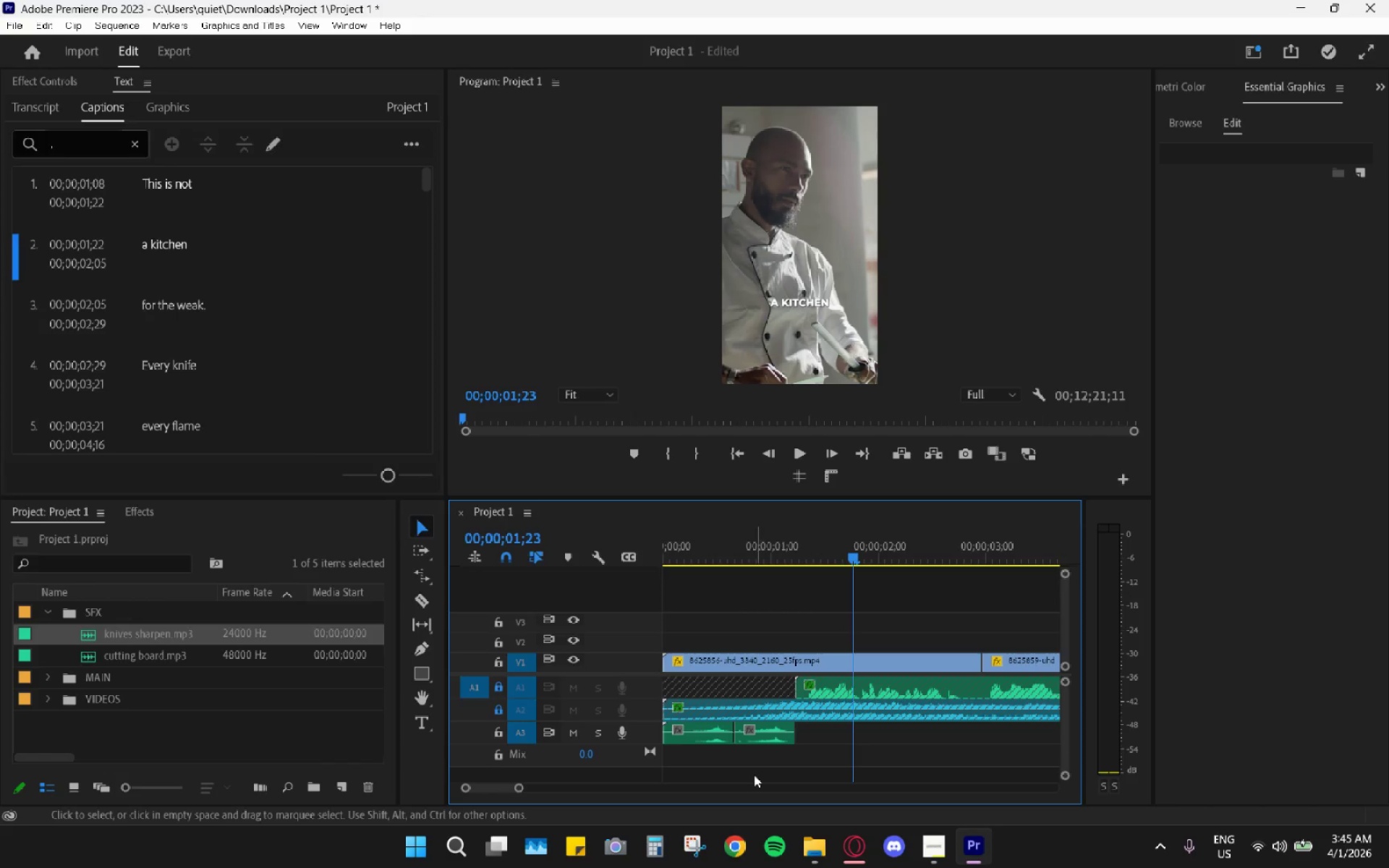 
left_click_drag(start_coordinate=[759, 770], to_coordinate=[678, 736])
 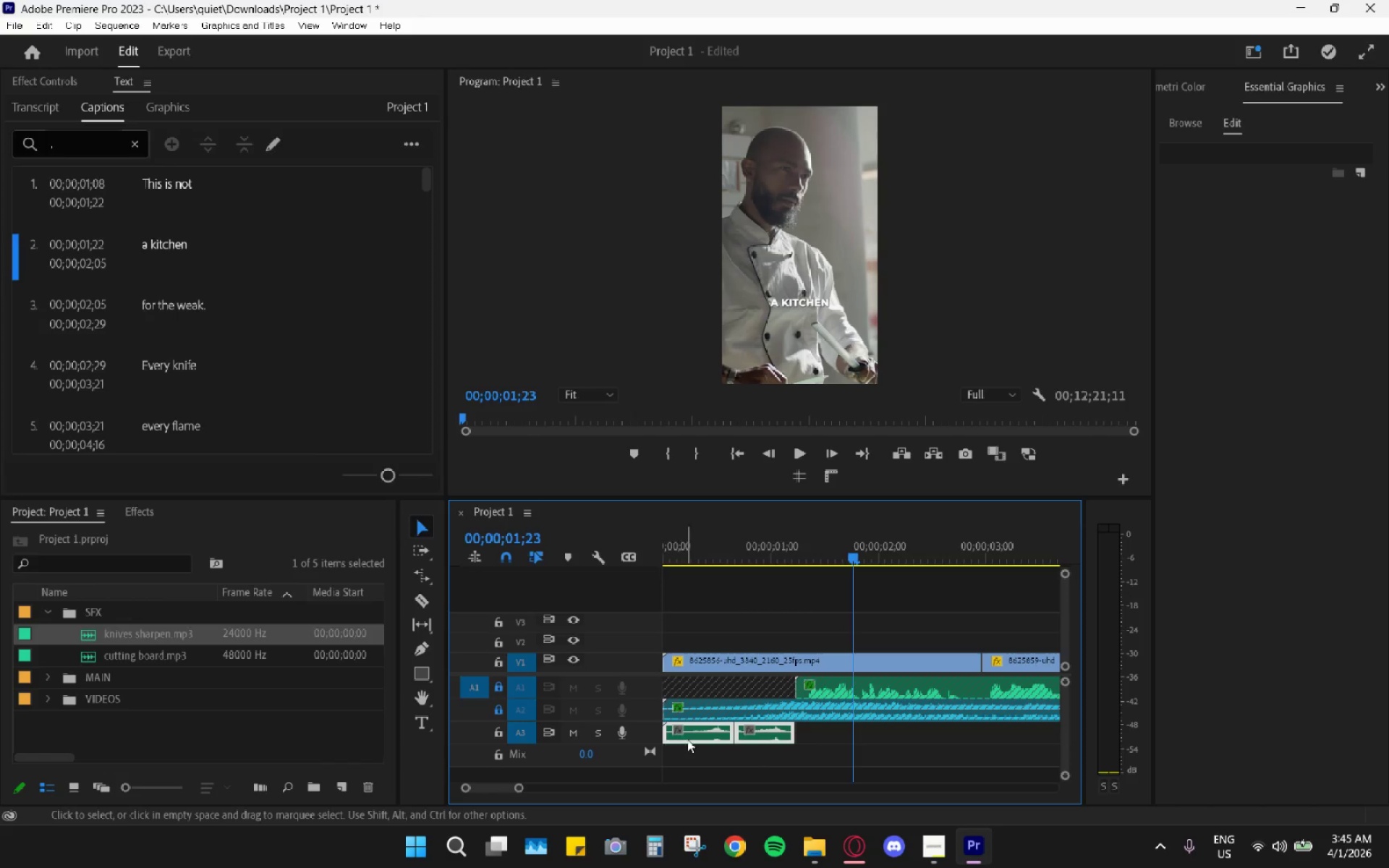 
left_click_drag(start_coordinate=[707, 741], to_coordinate=[786, 727])
 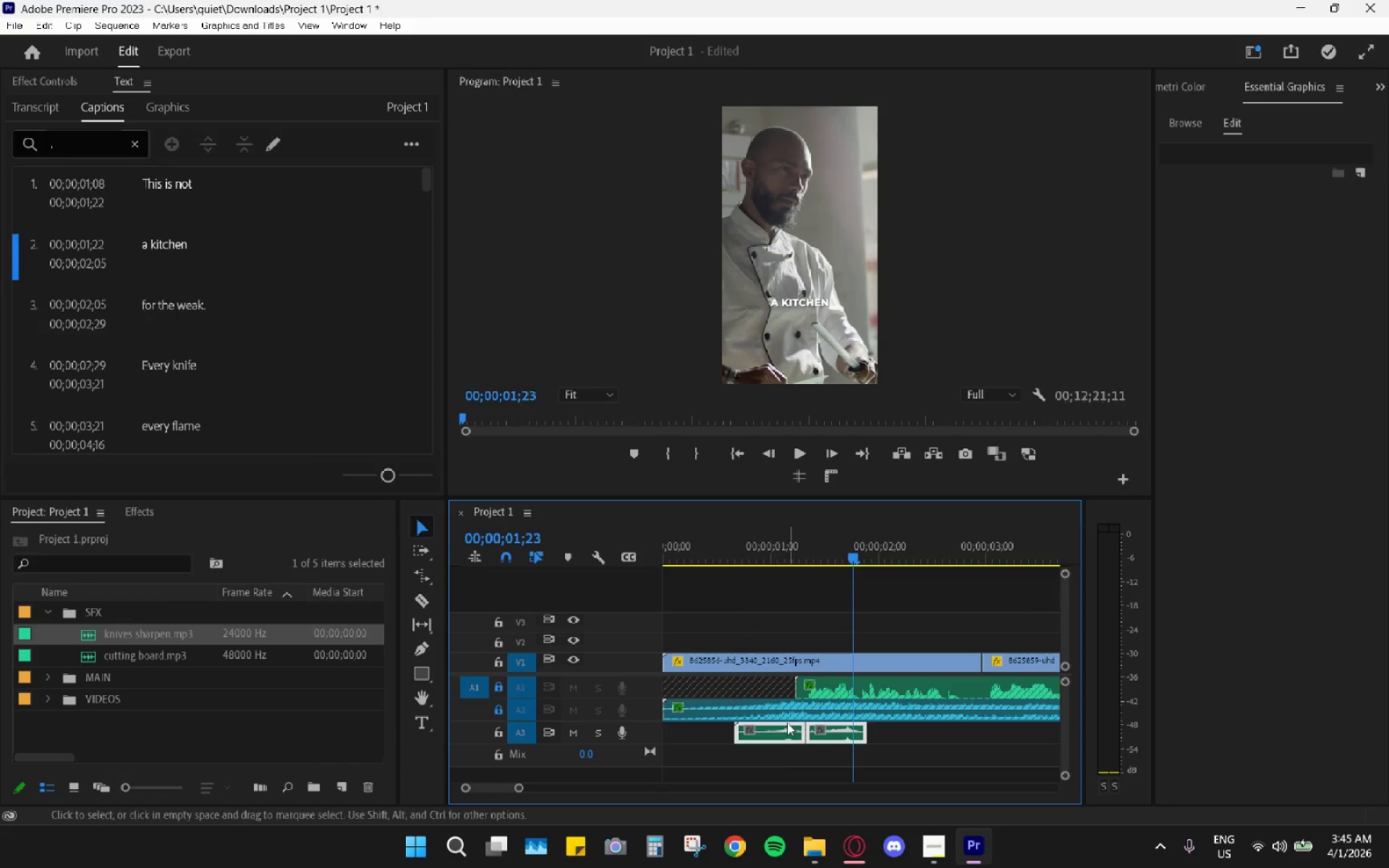 
key(Control+C)
 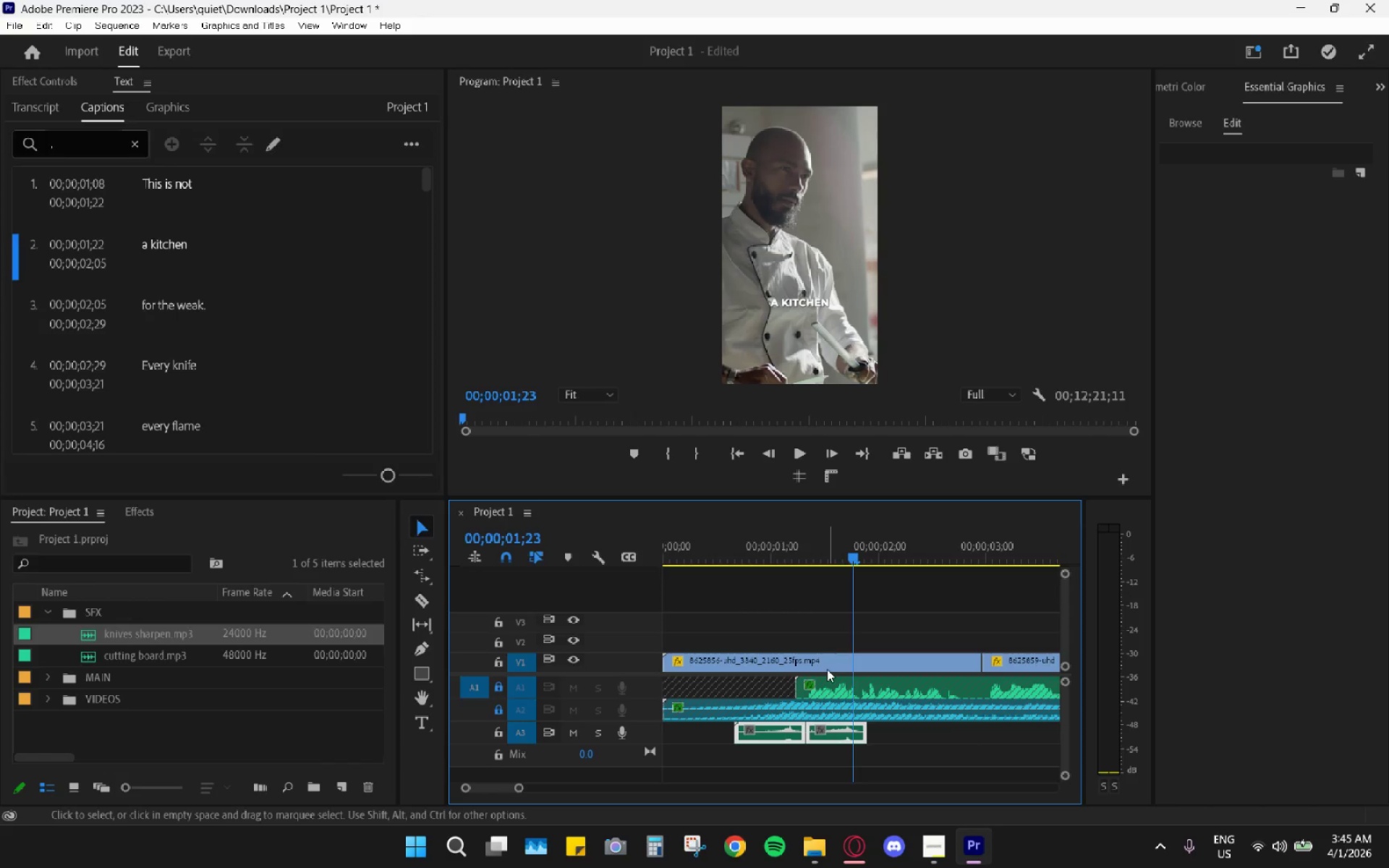 
key(Control+Z)
 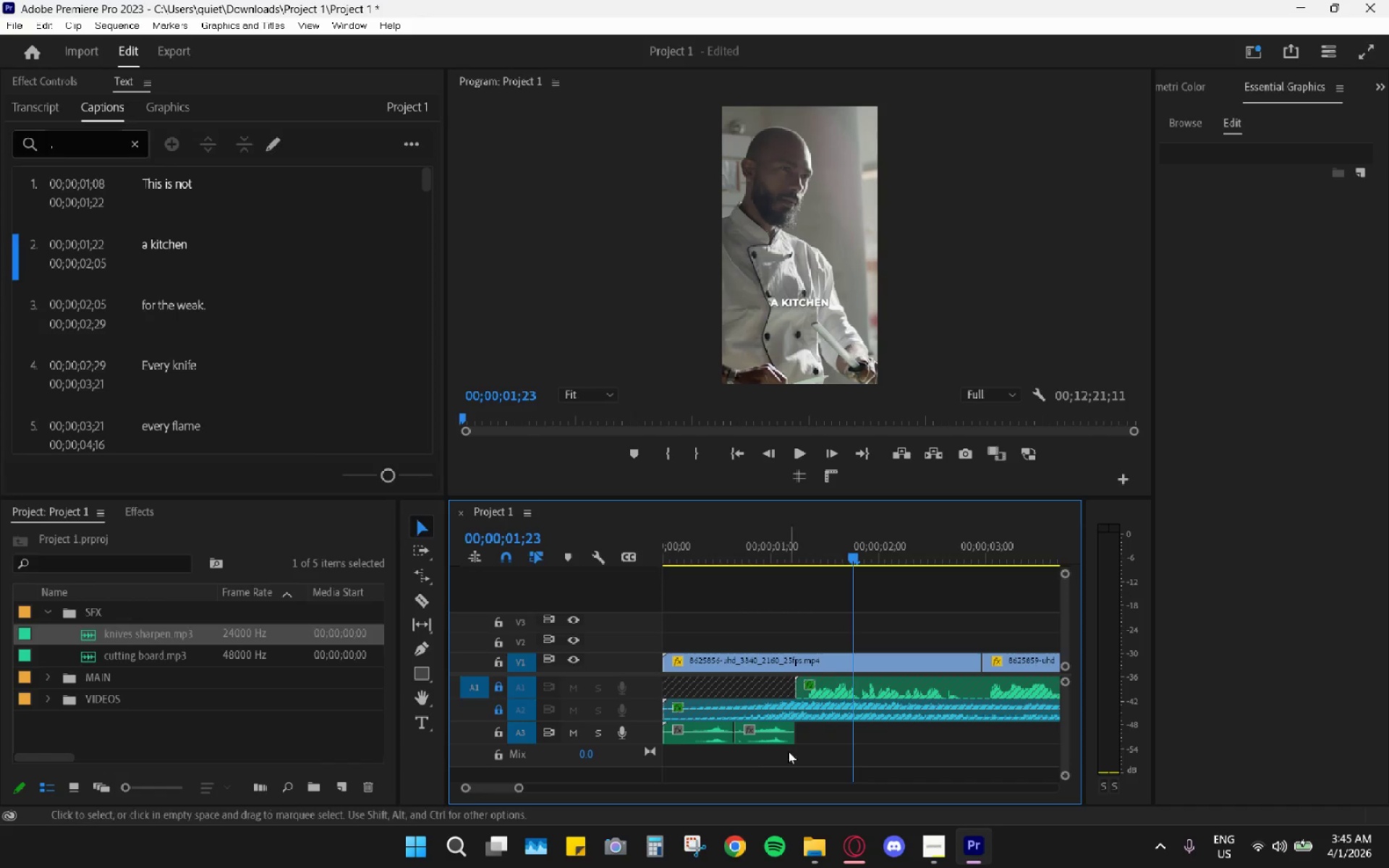 
left_click_drag(start_coordinate=[767, 774], to_coordinate=[691, 725])
 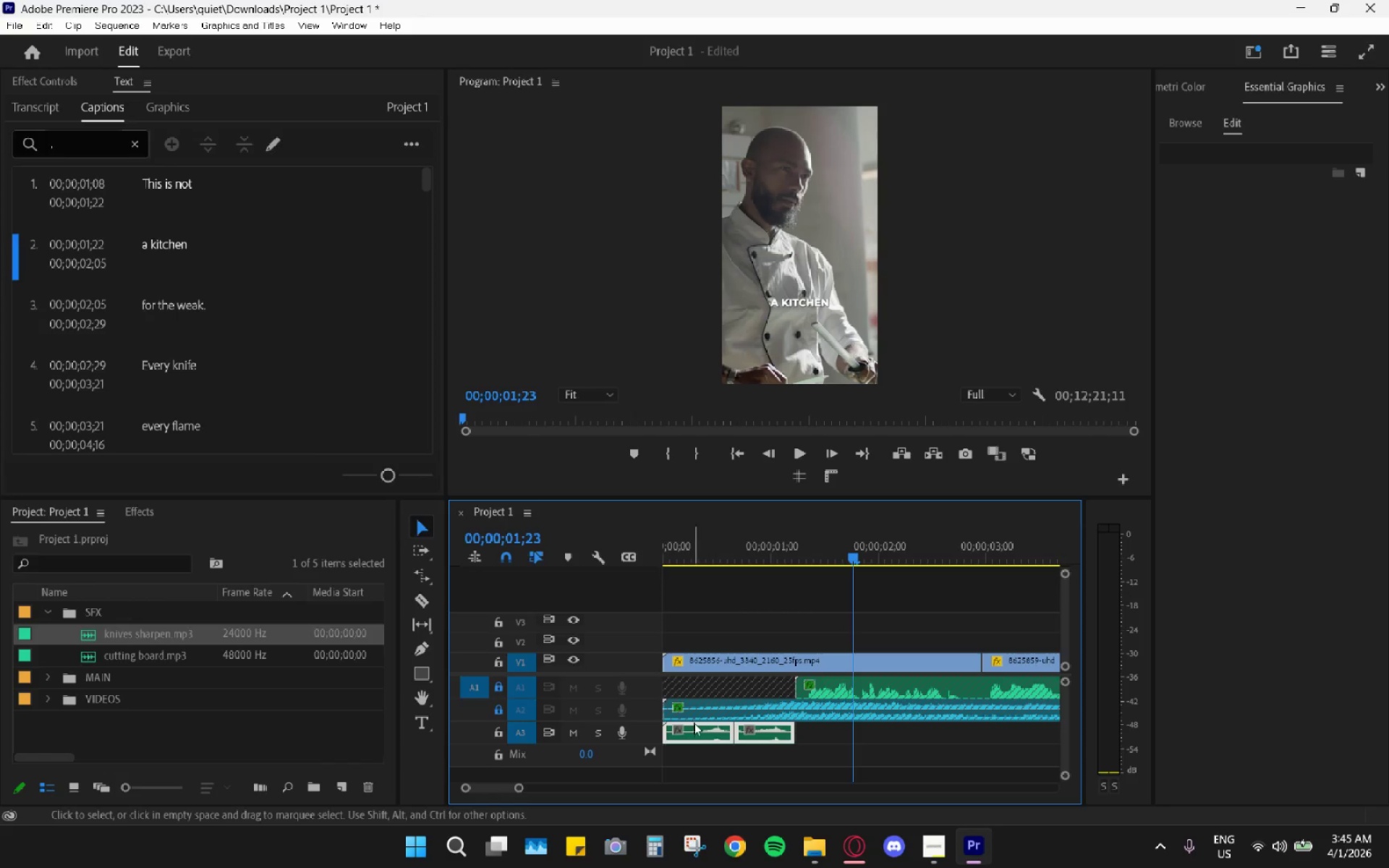 
key(Control+C)
 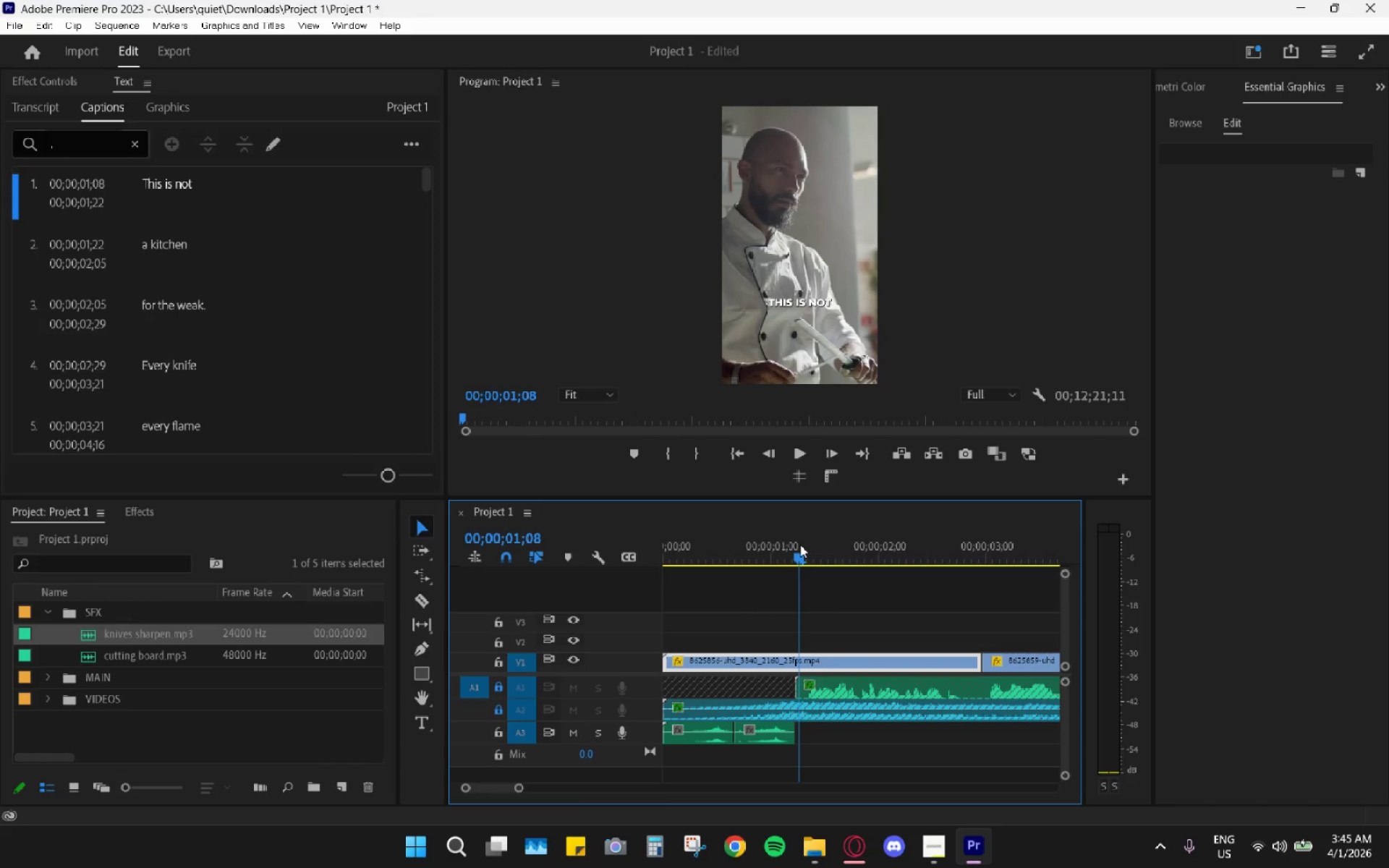 
key(Control+ControlLeft)
 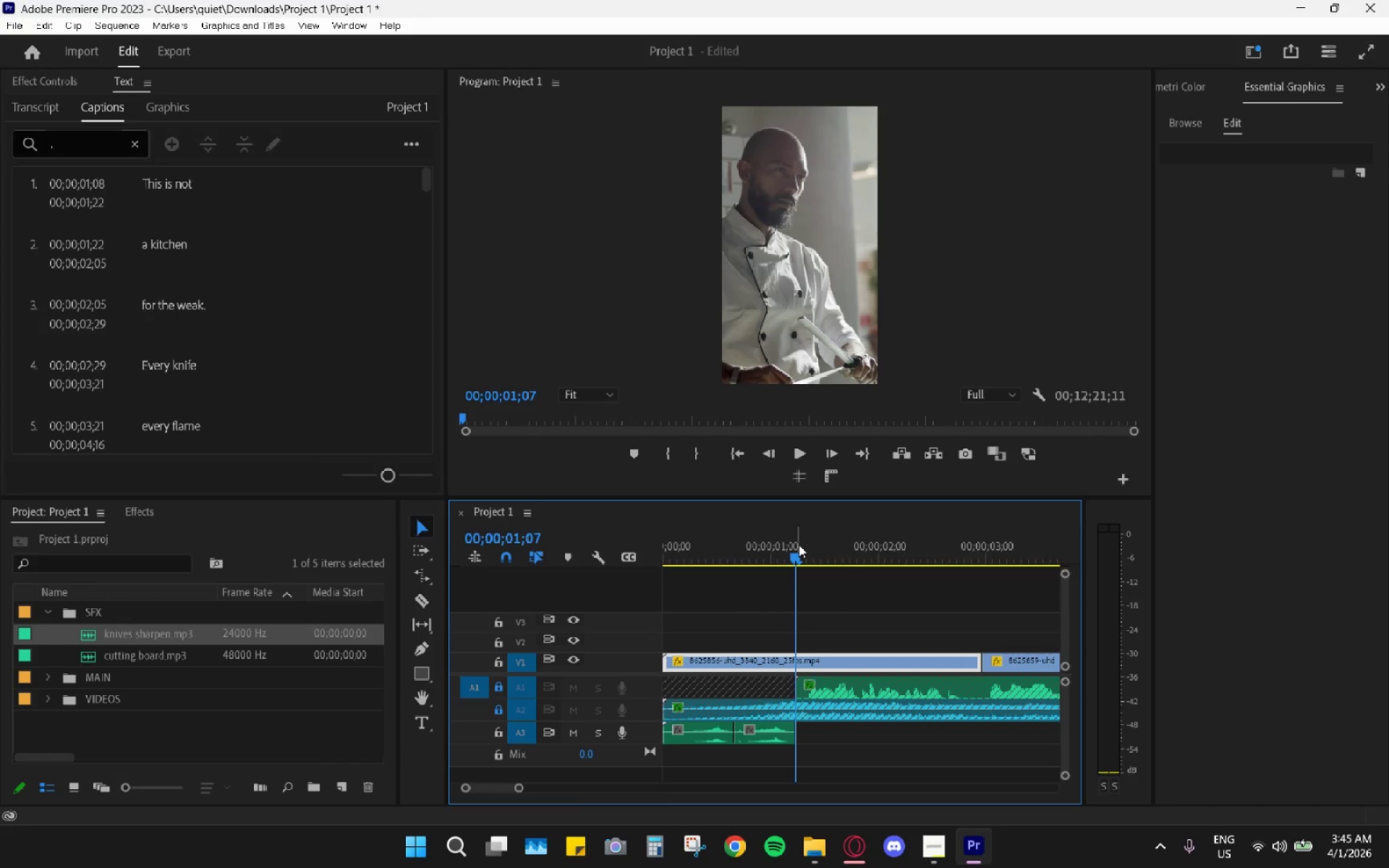 
key(Control+V)
 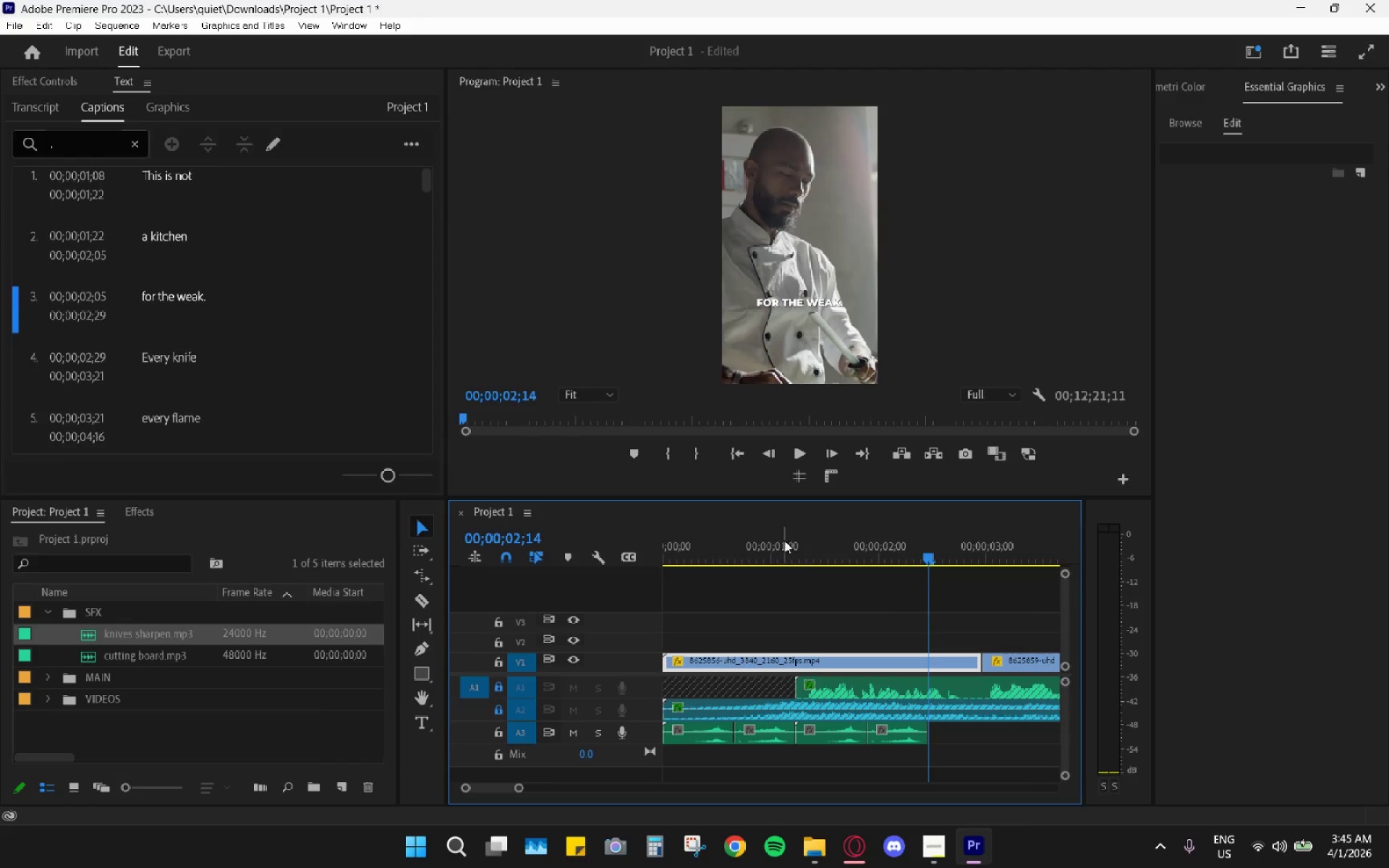 
left_click_drag(start_coordinate=[765, 529], to_coordinate=[592, 543])
 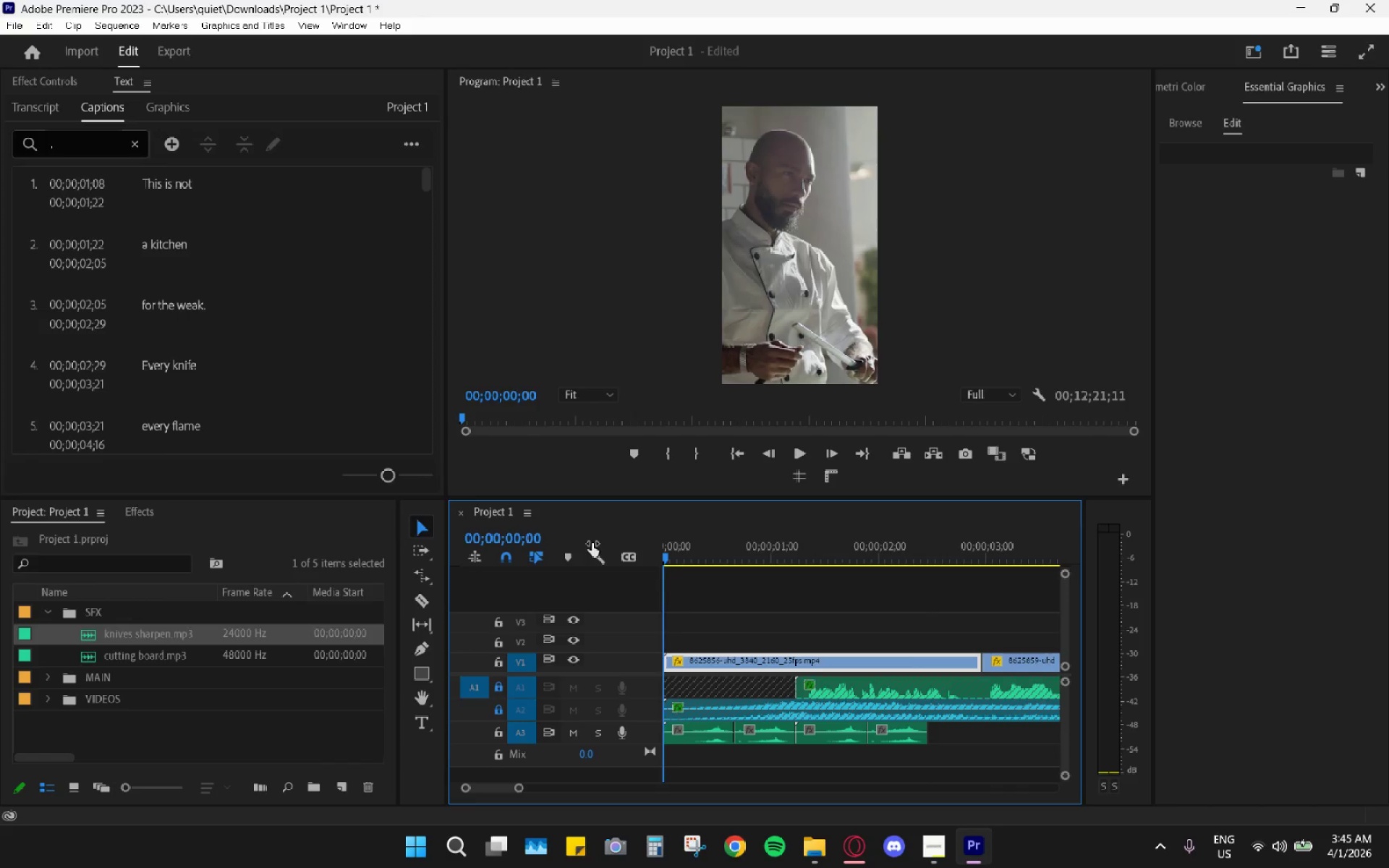 
key(Space)
 